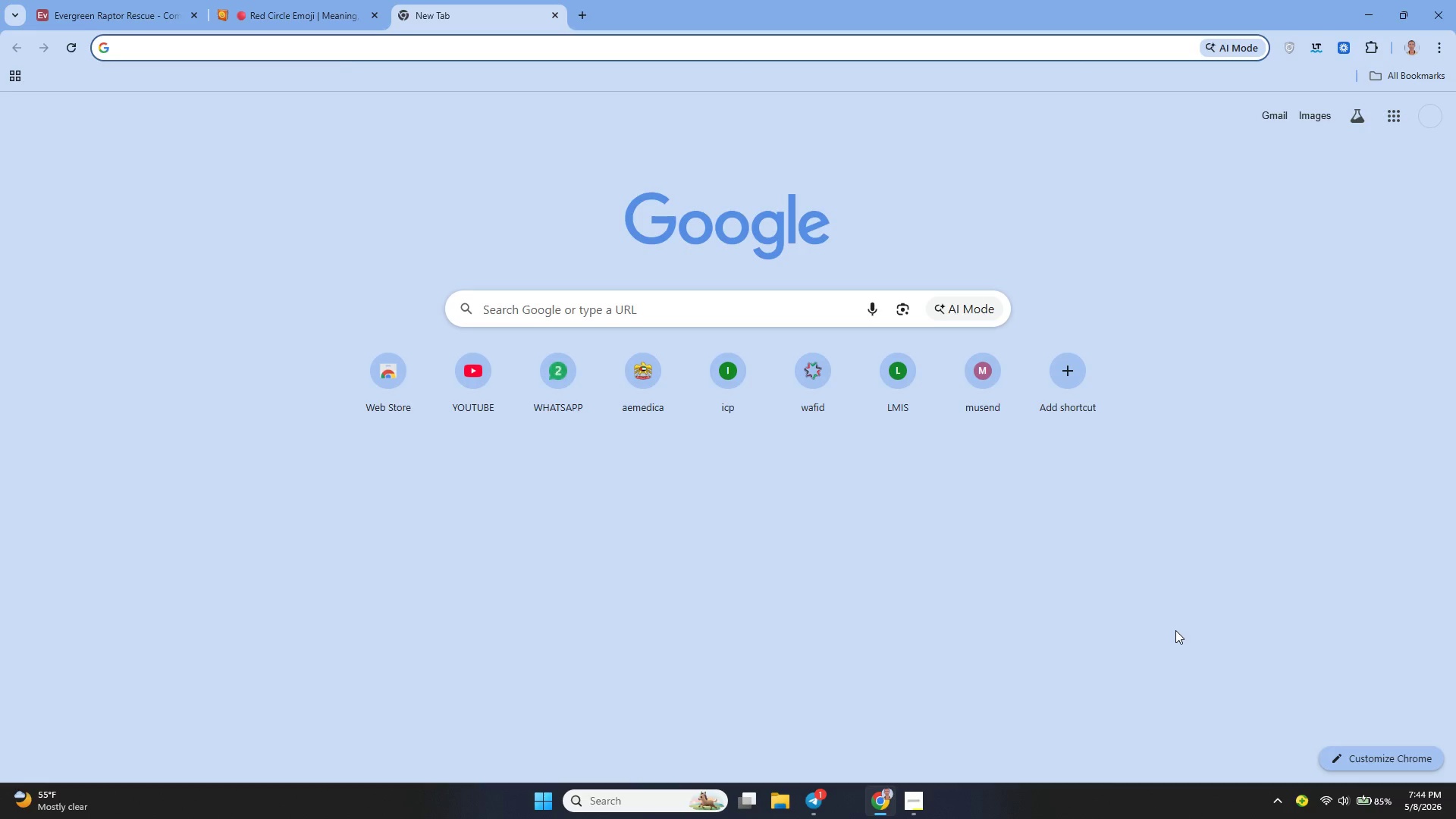 
type(green righ)
 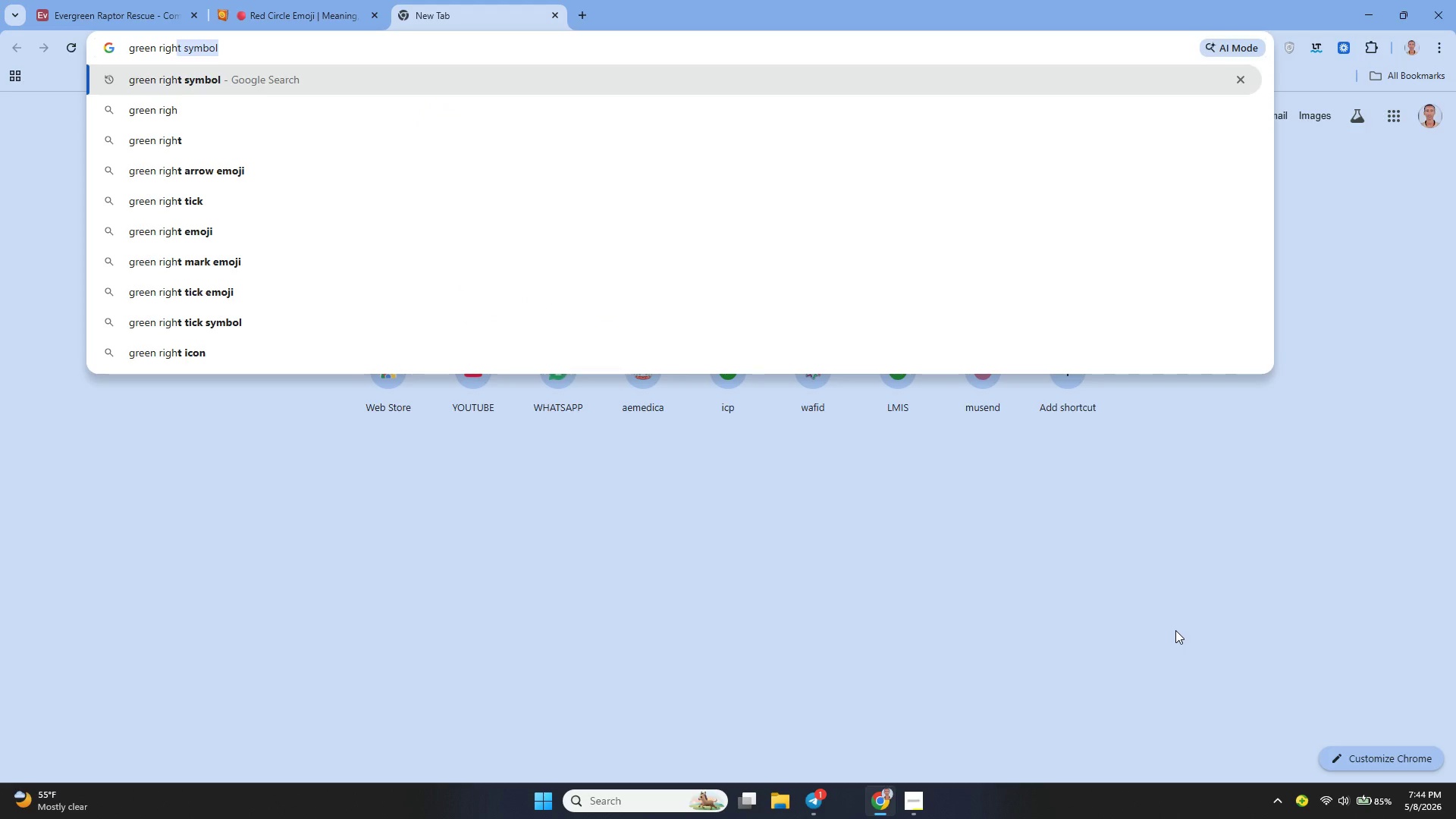 
key(ArrowDown)
 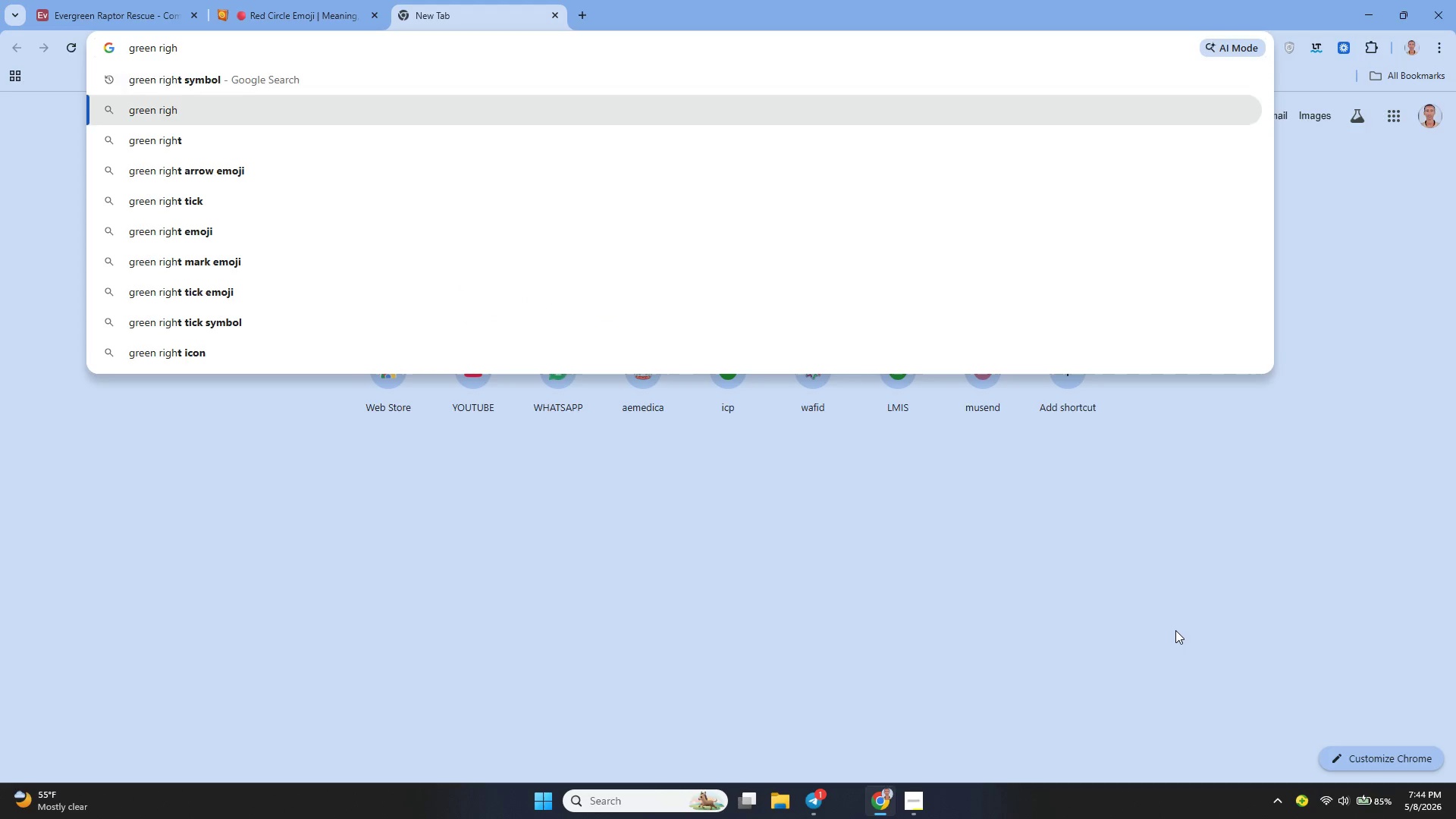 
key(ArrowUp)
 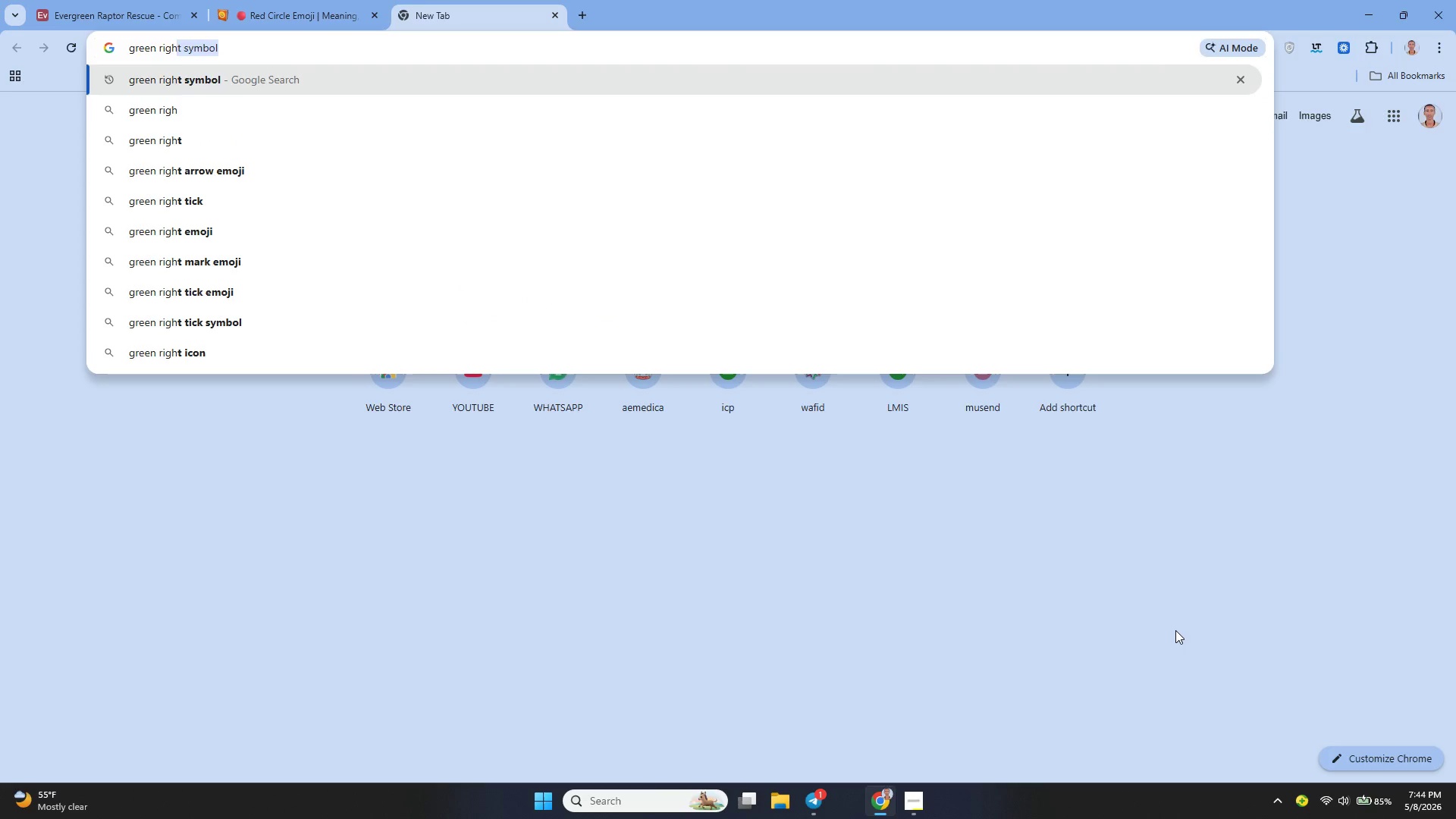 
key(Enter)
 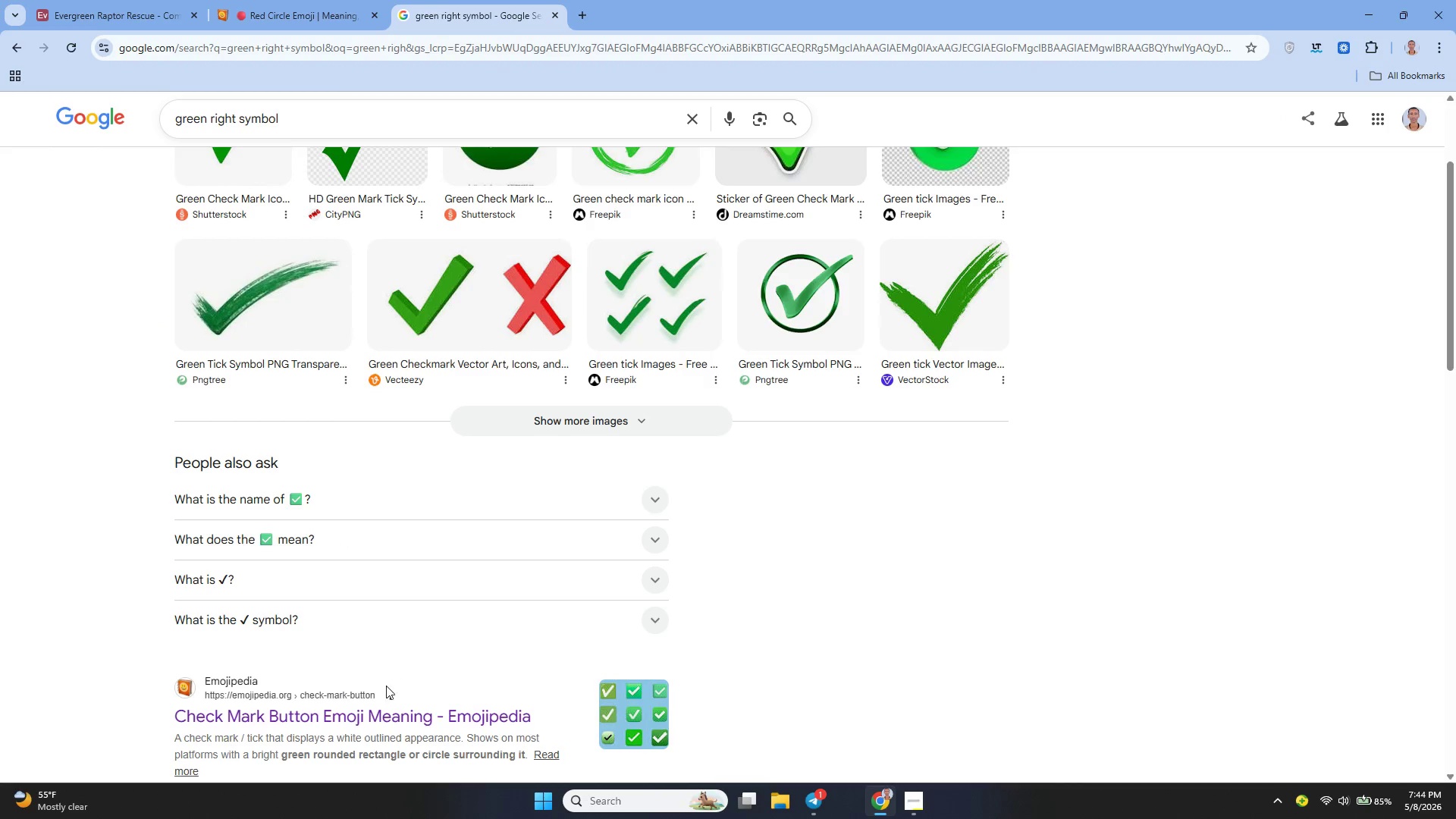 
left_click([365, 712])
 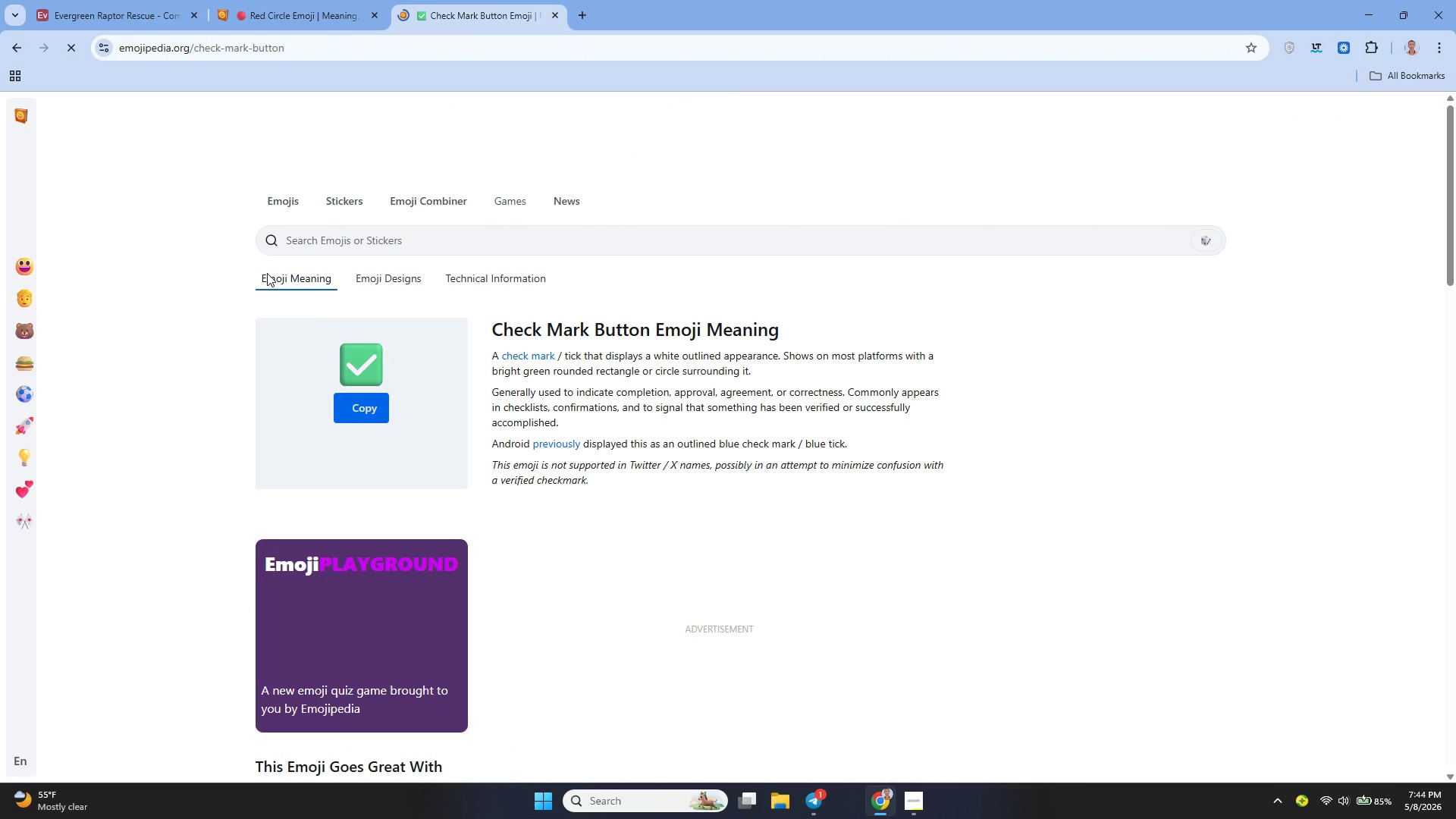 
left_click([361, 404])
 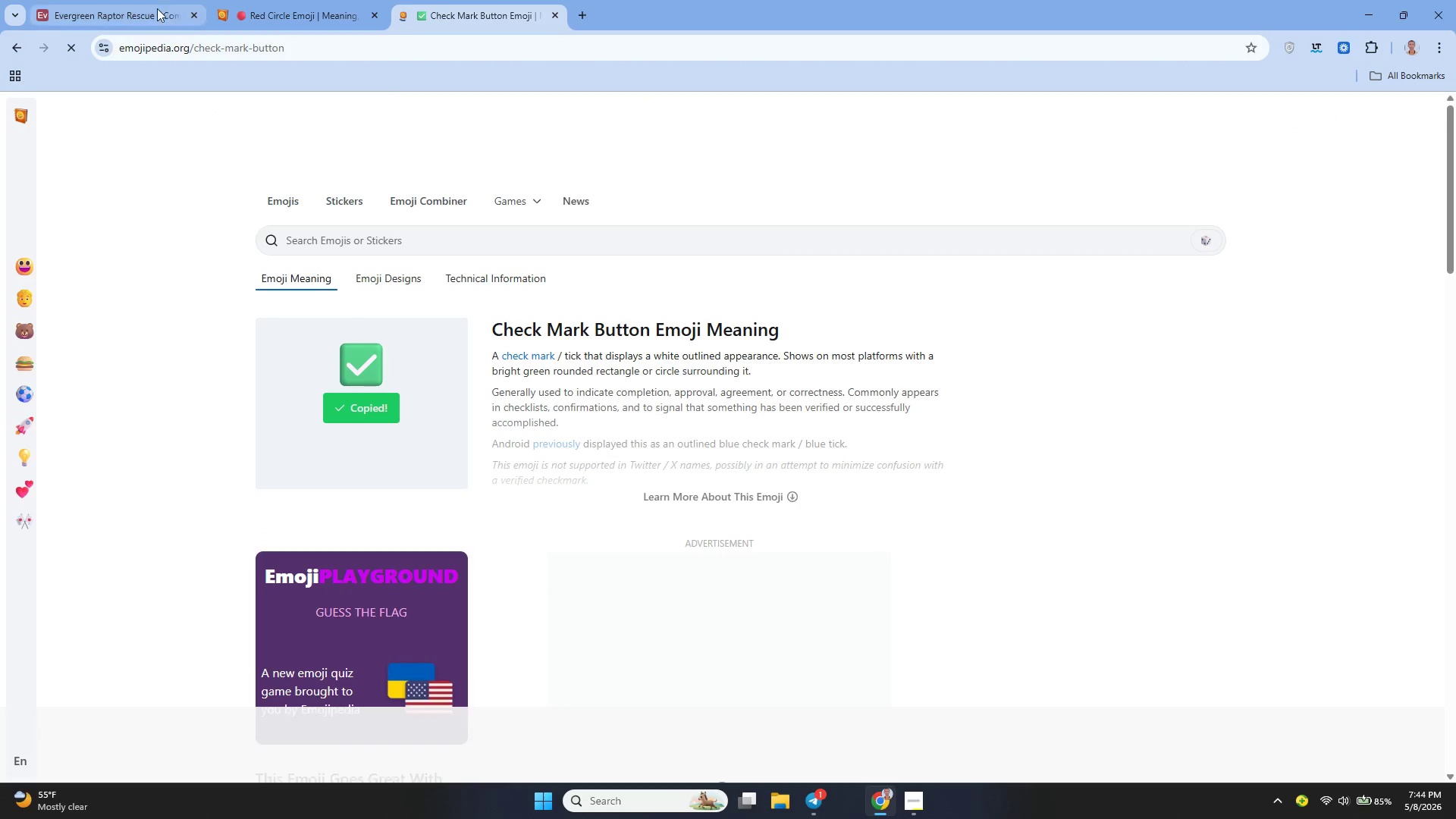 
left_click([155, 8])
 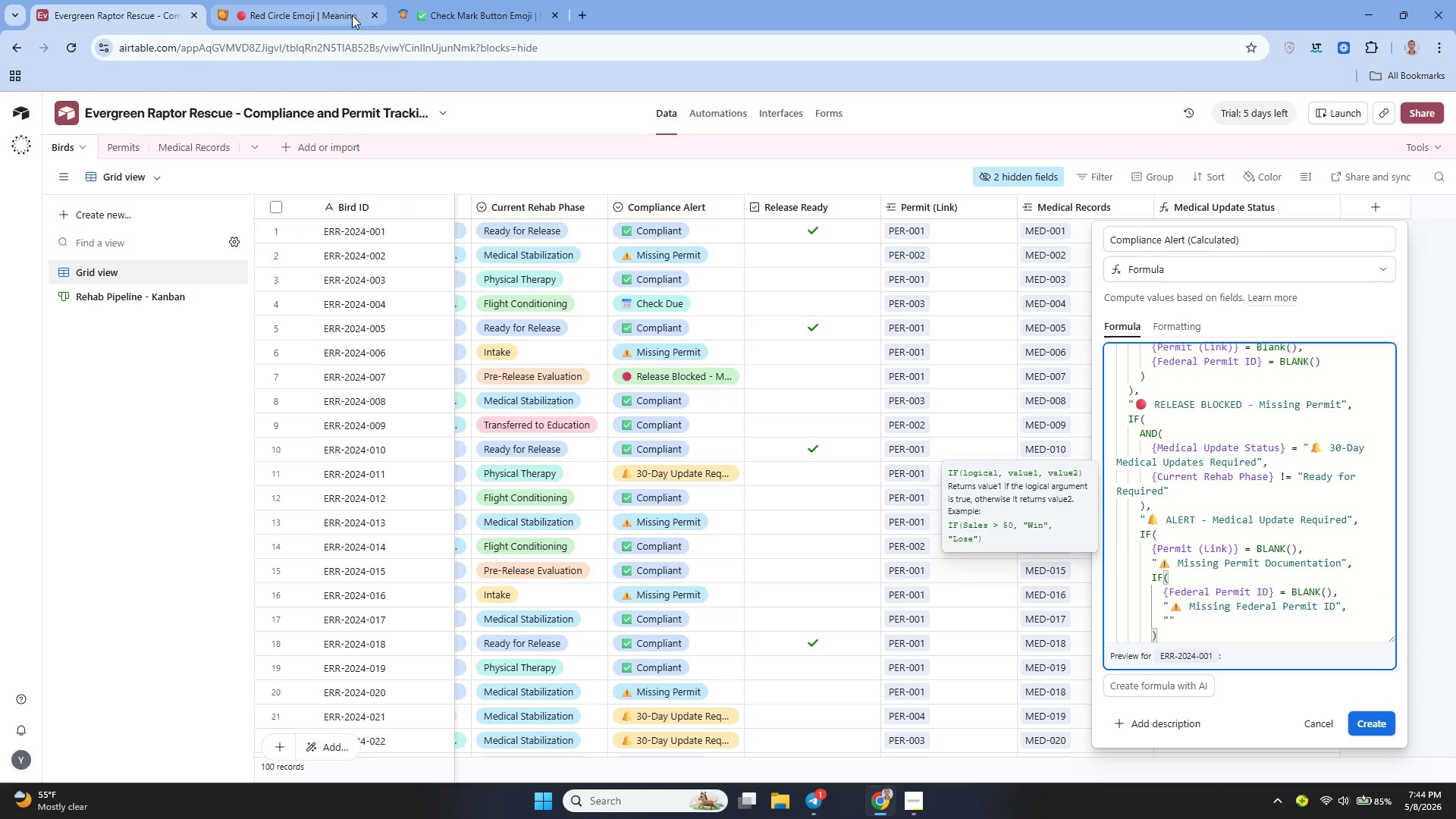 
left_click([367, 11])
 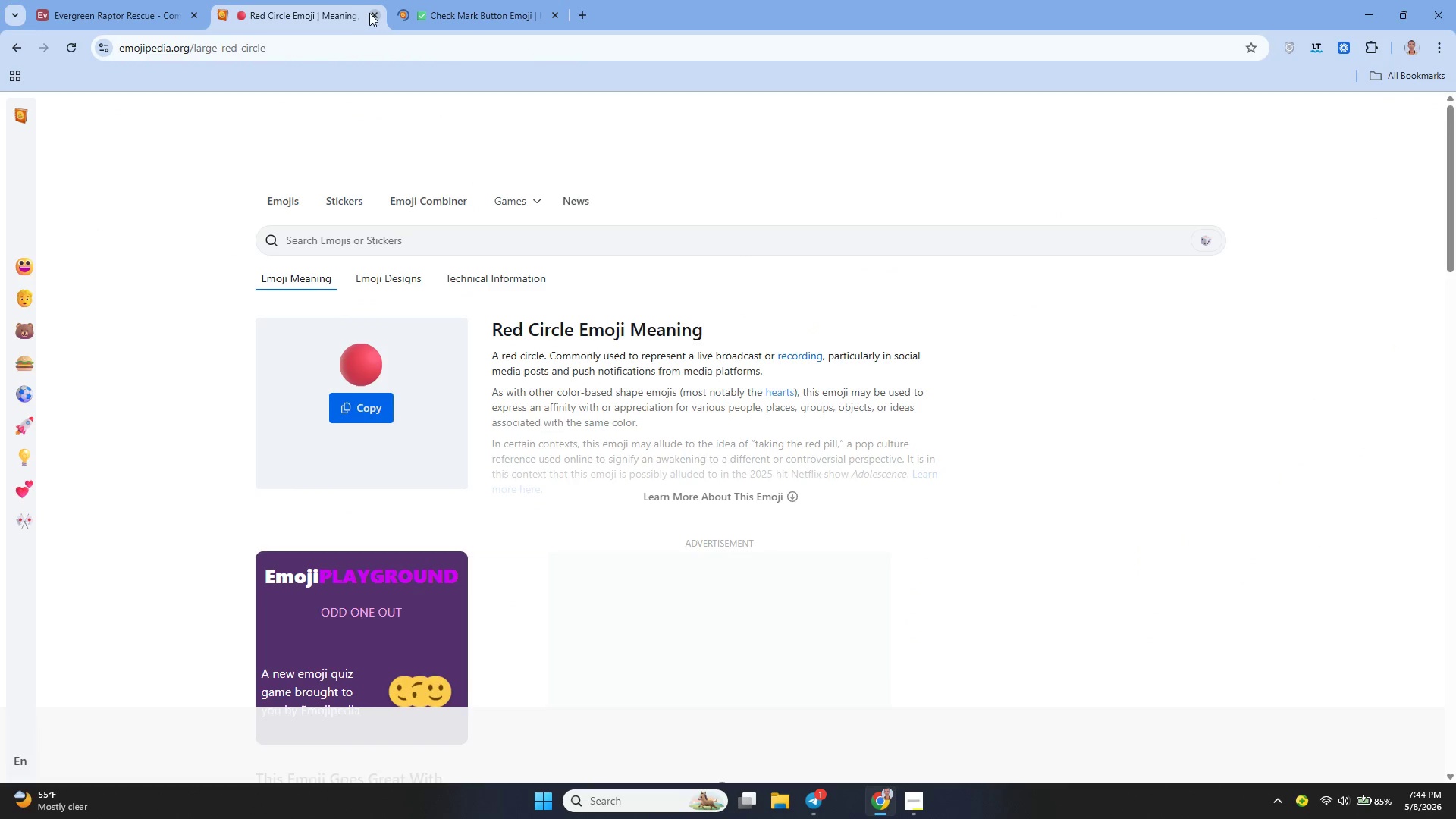 
left_click([372, 16])
 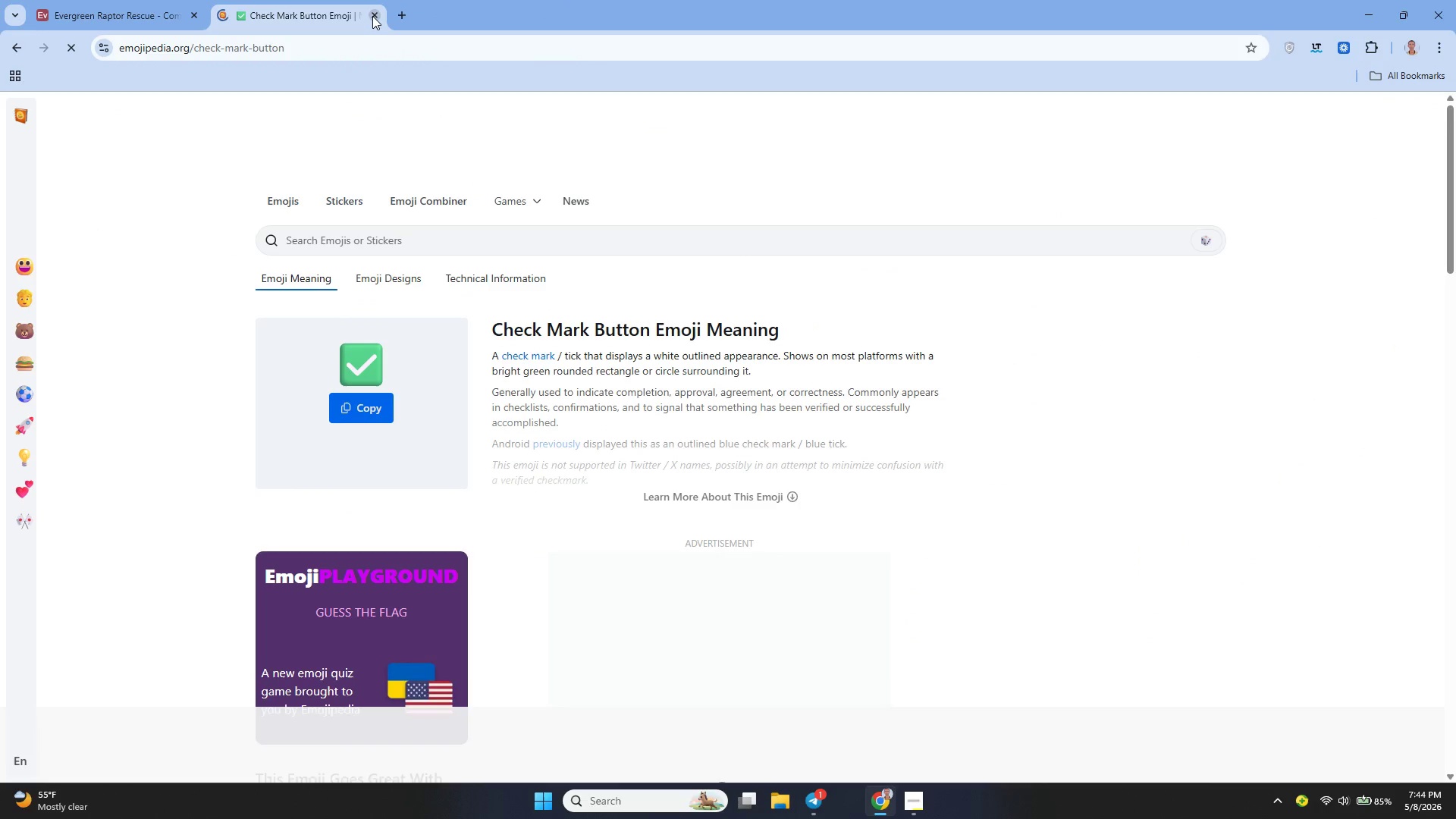 
left_click([372, 16])
 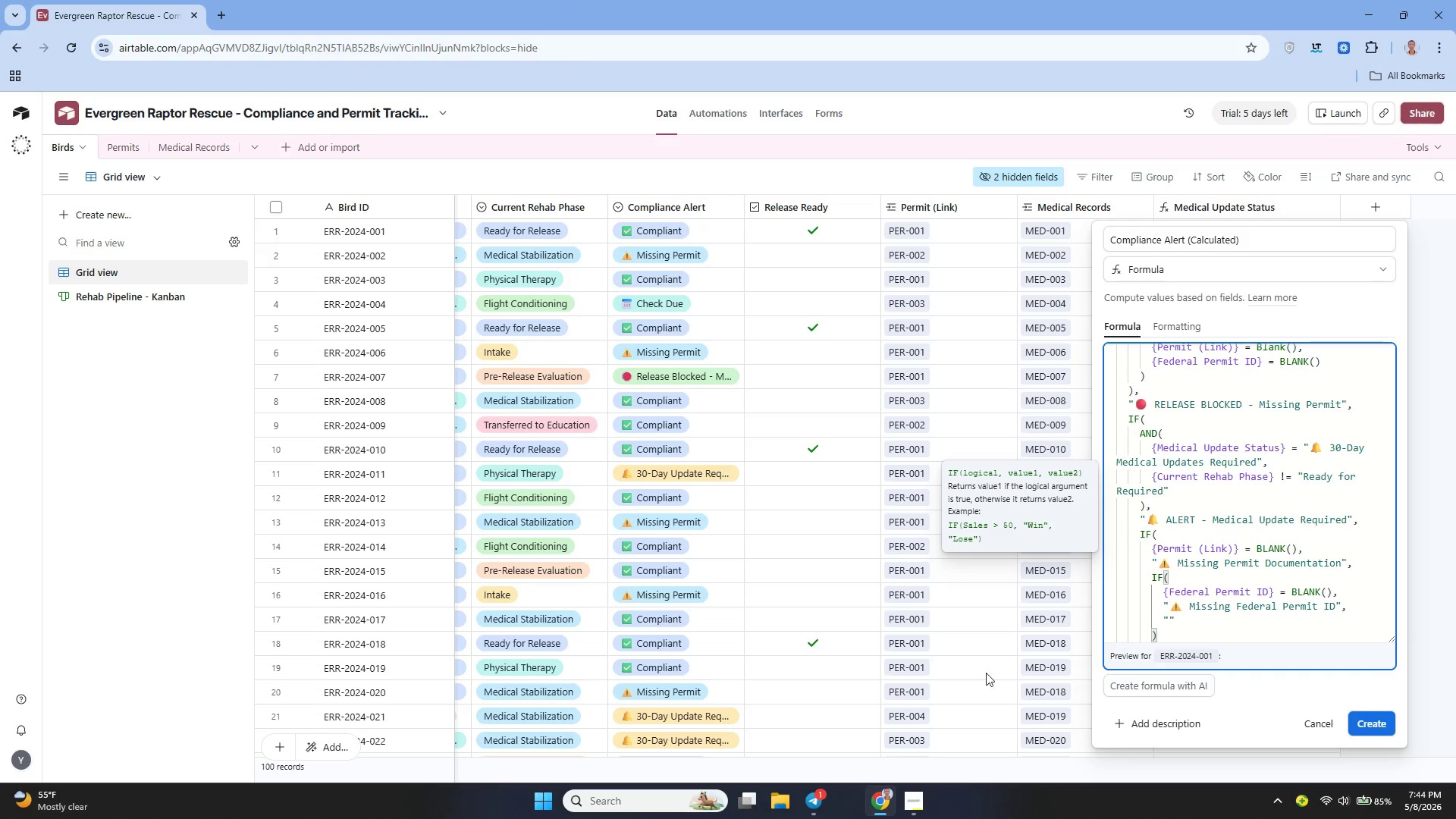 
key(Control+V)
 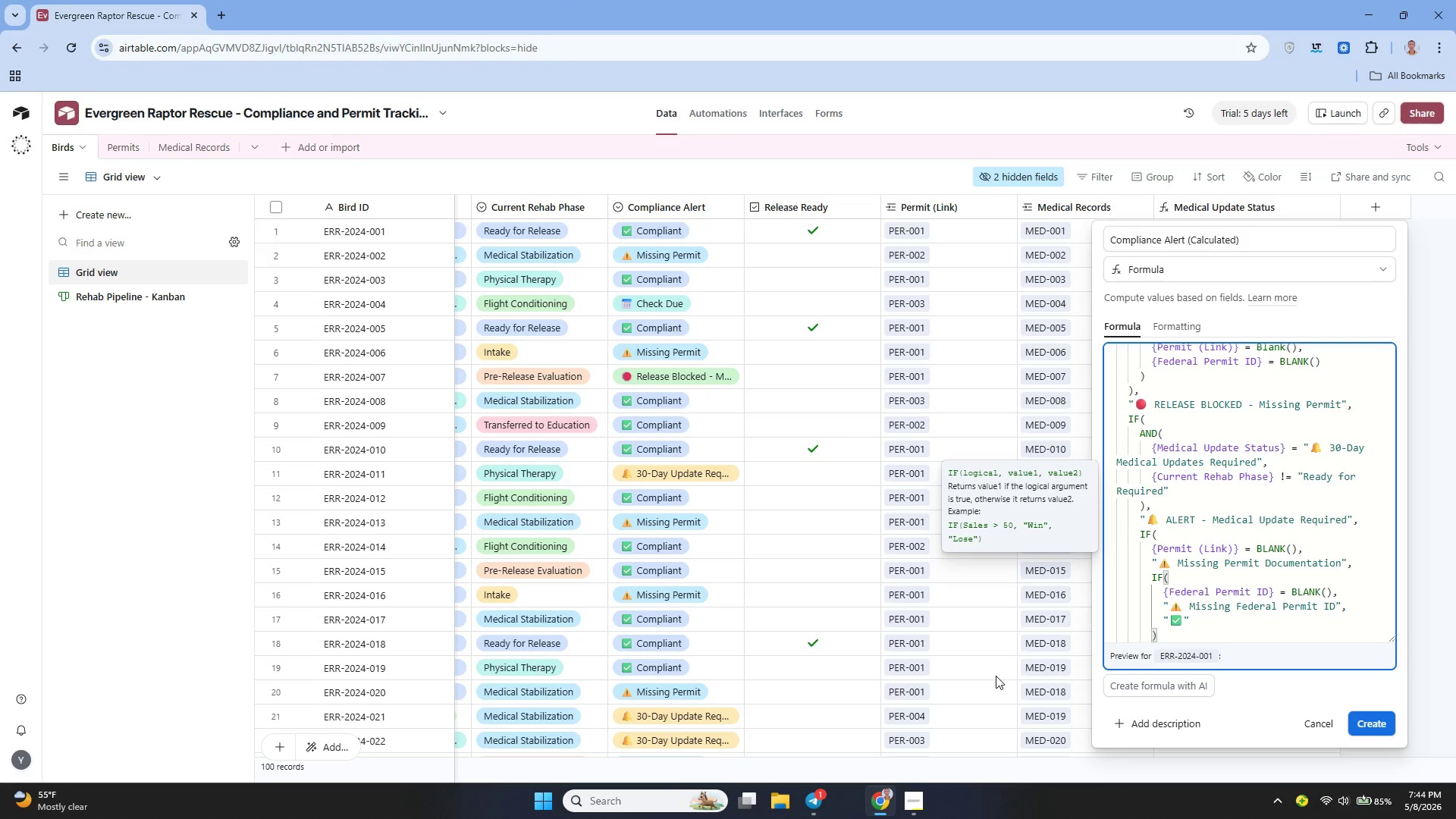 
type( Compliant)
 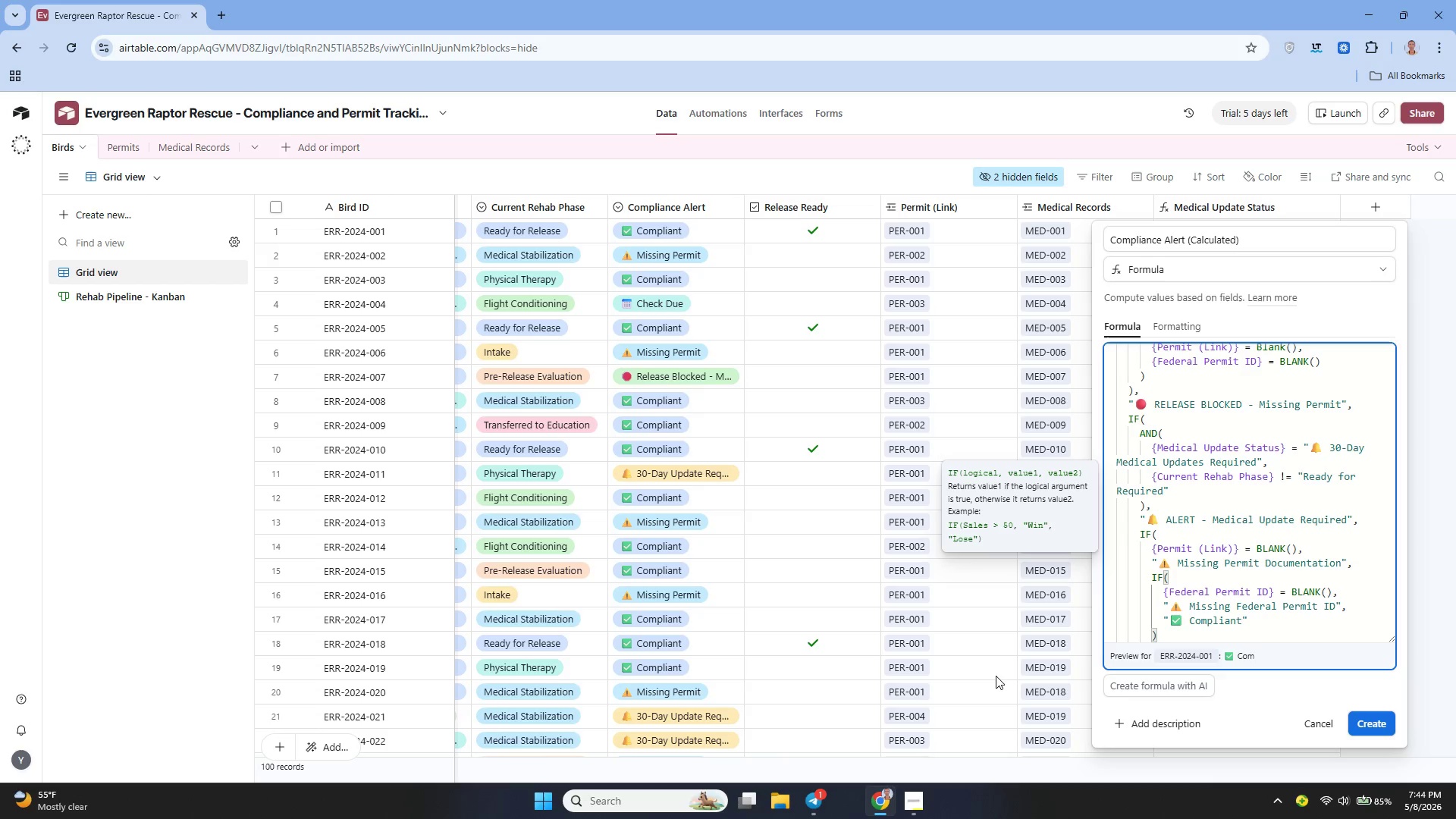 
wait(6.77)
 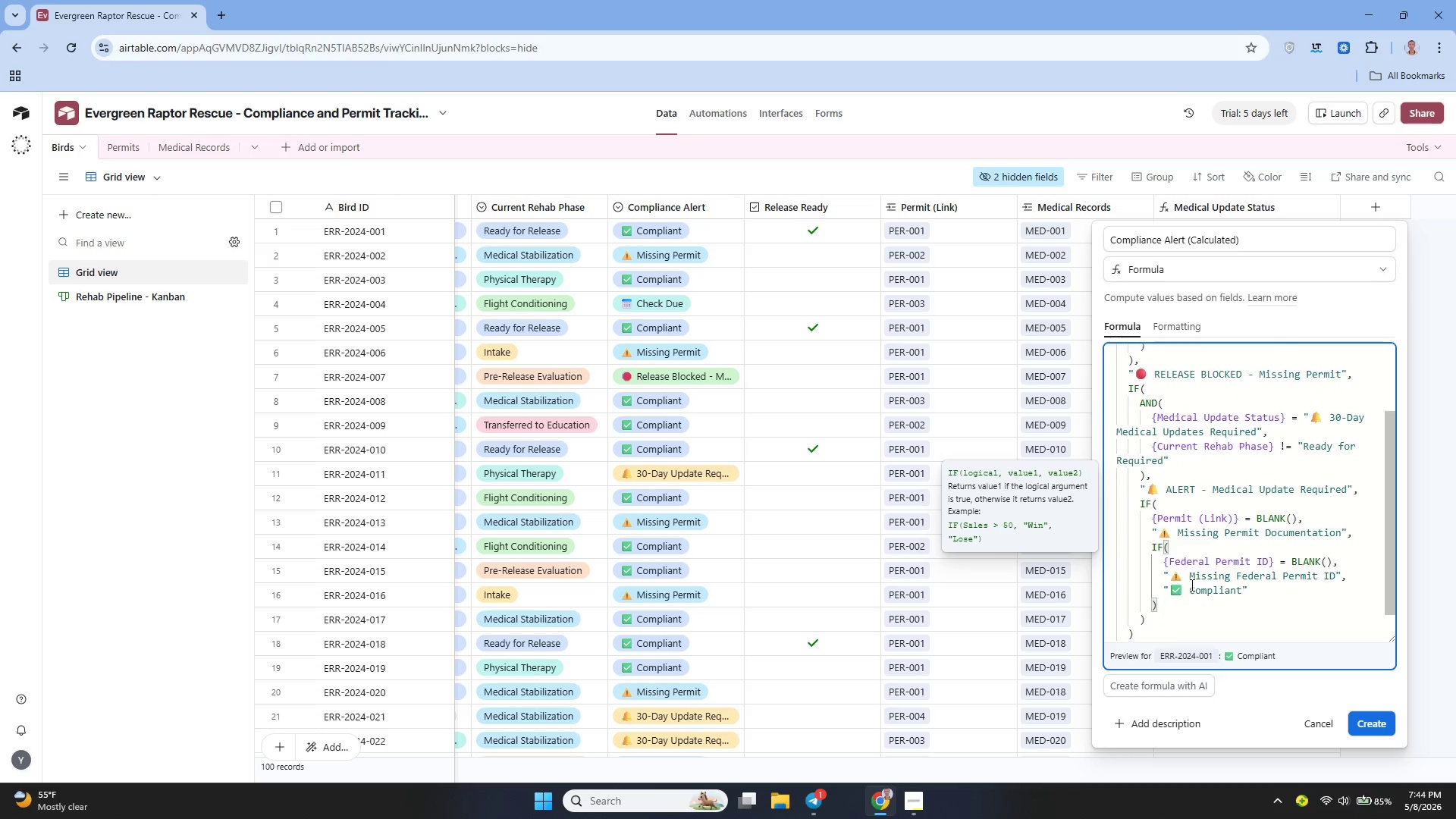 
left_click([1364, 720])
 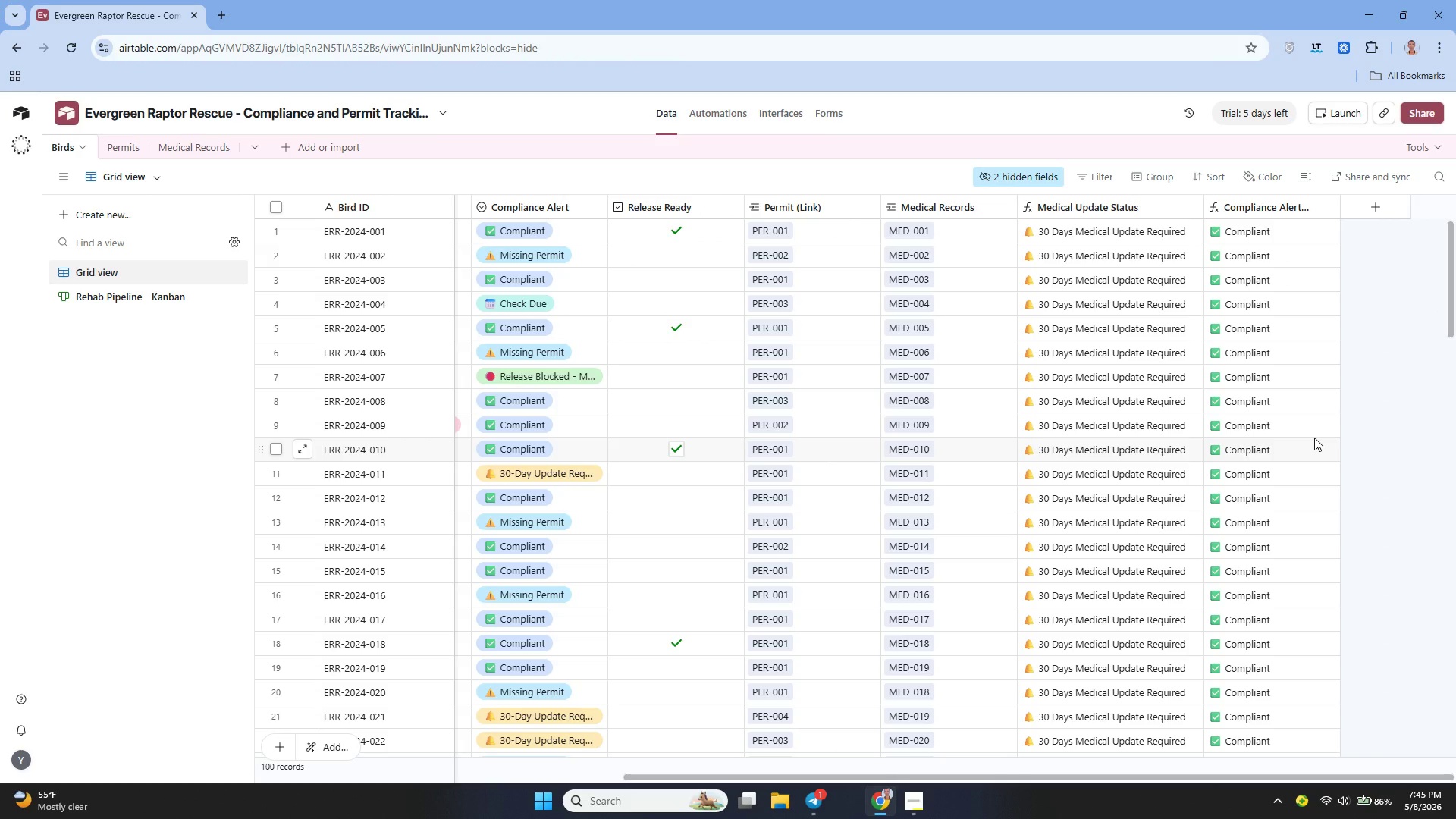 
wait(48.91)
 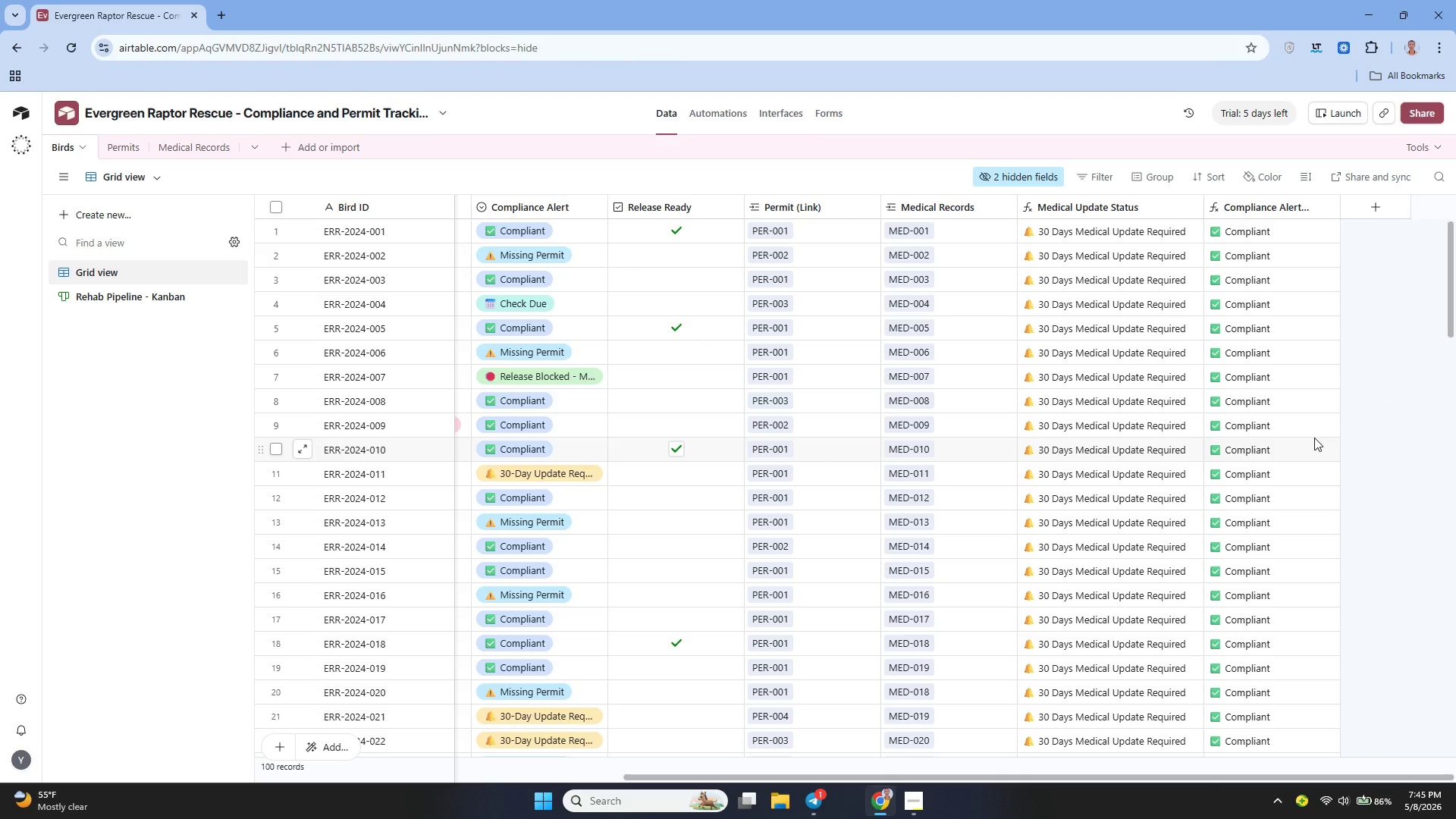 
left_click([1325, 209])
 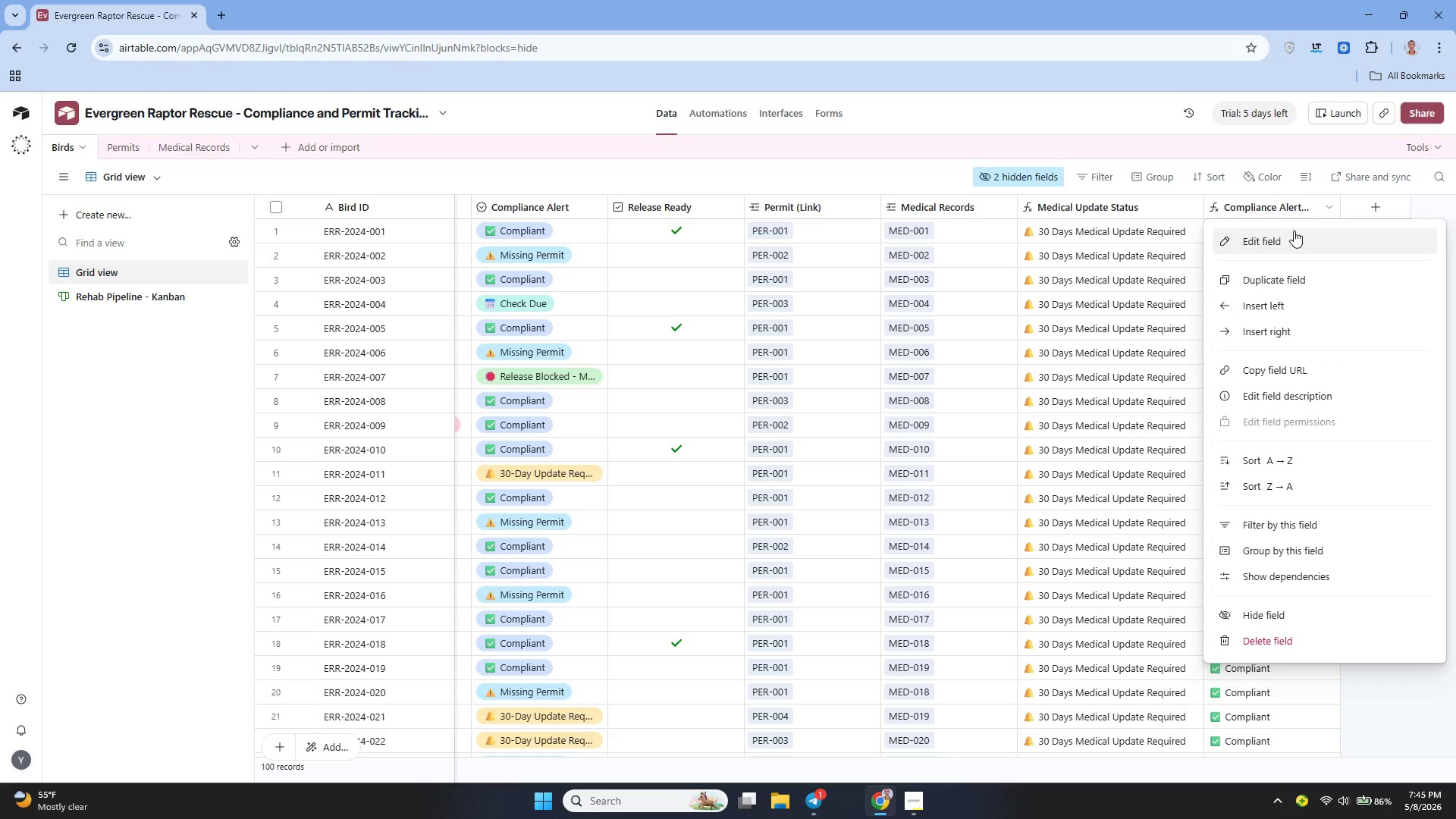 
left_click([1291, 231])
 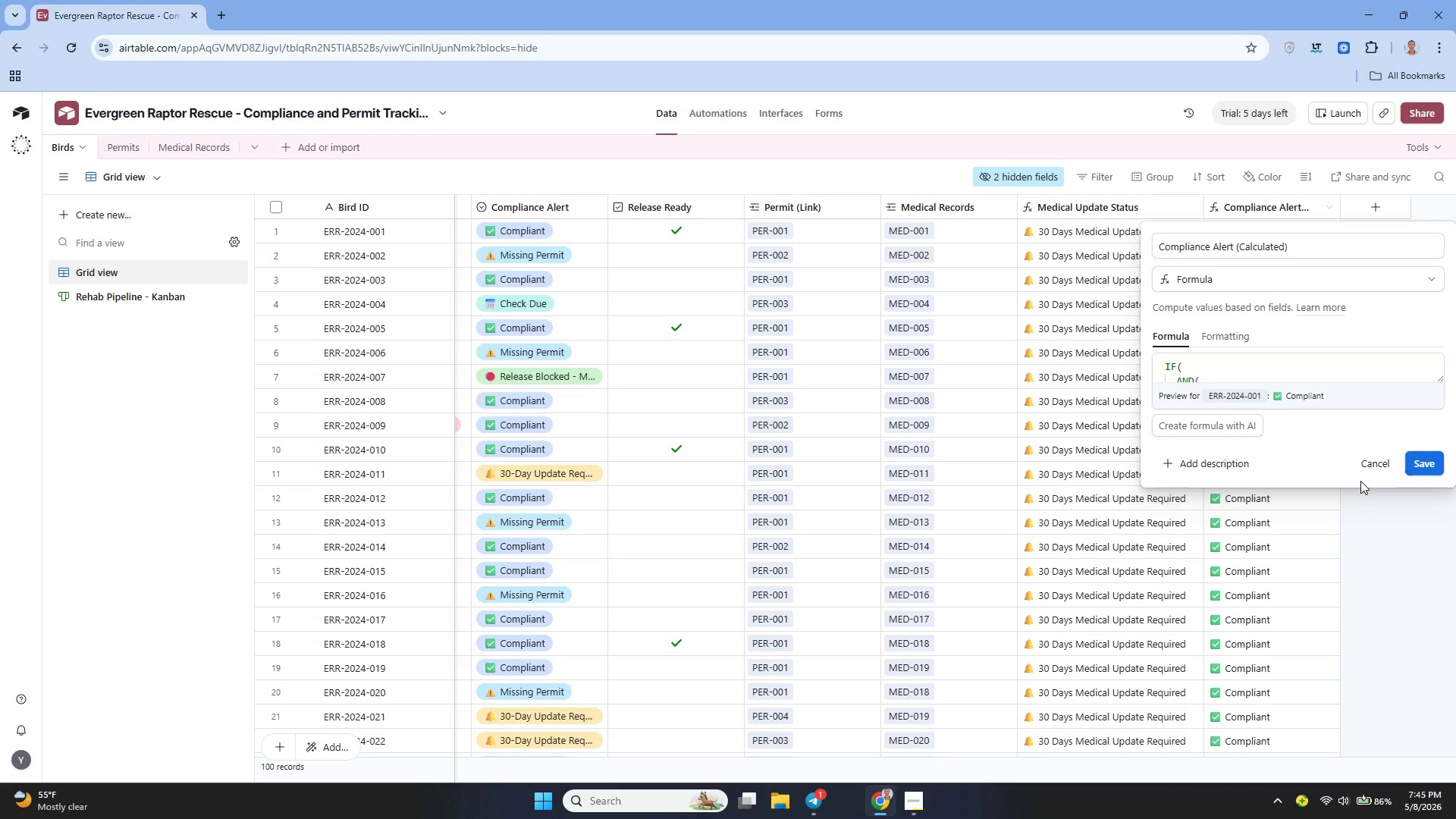 
wait(8.25)
 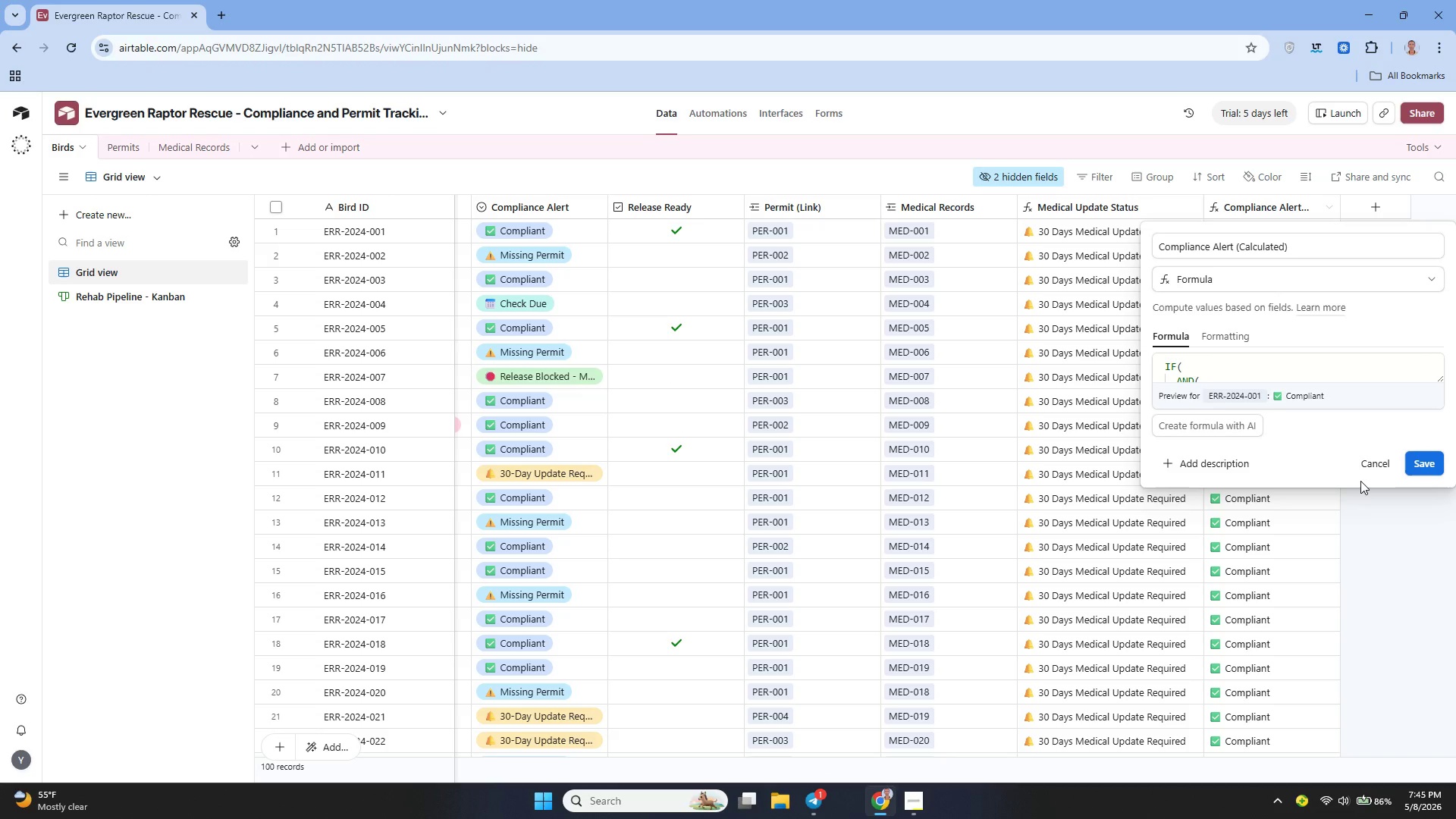 
left_click_drag(start_coordinate=[1442, 378], to_coordinate=[1455, 769])
 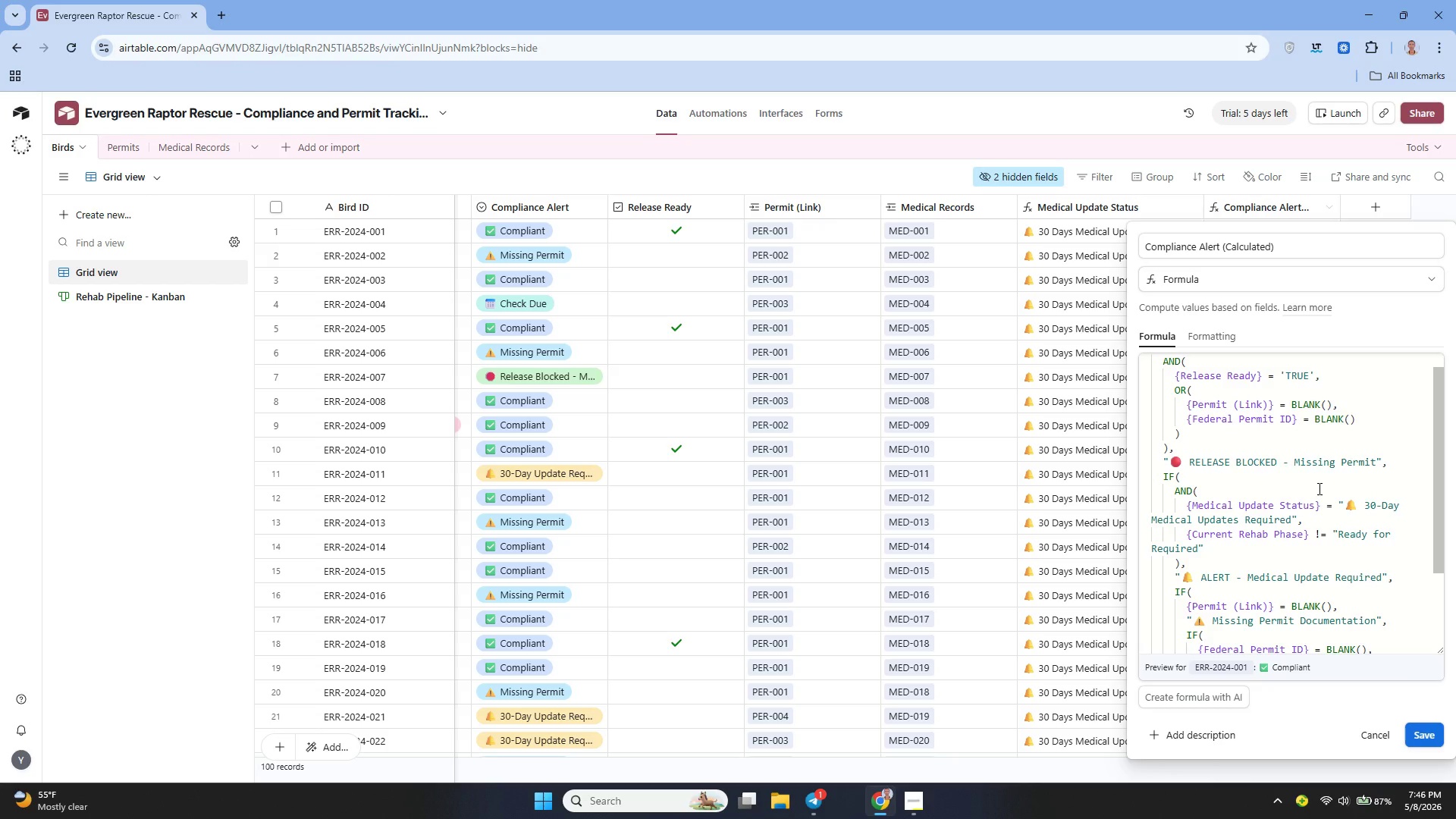 
wait(36.56)
 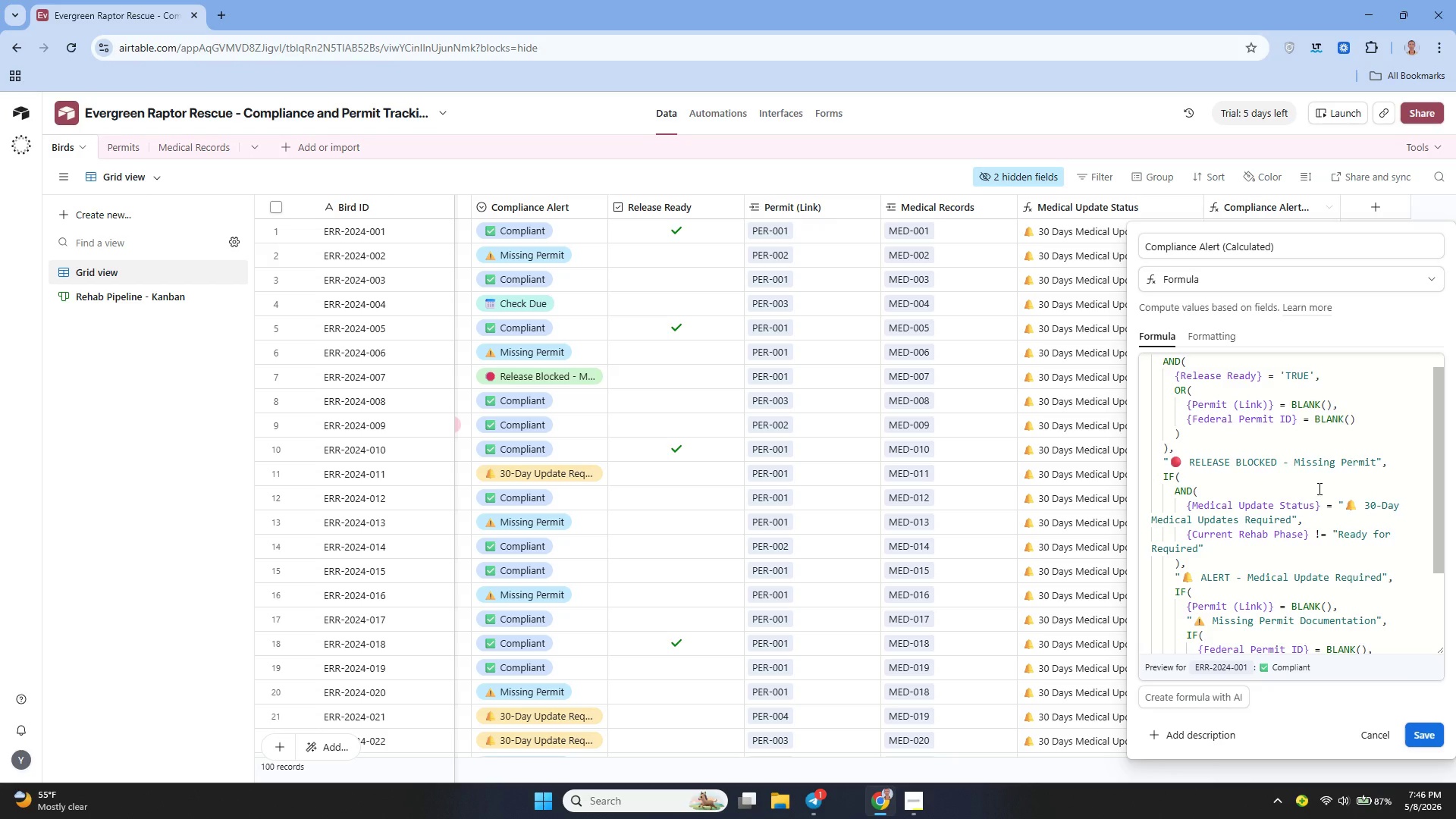 
left_click([1295, 752])
 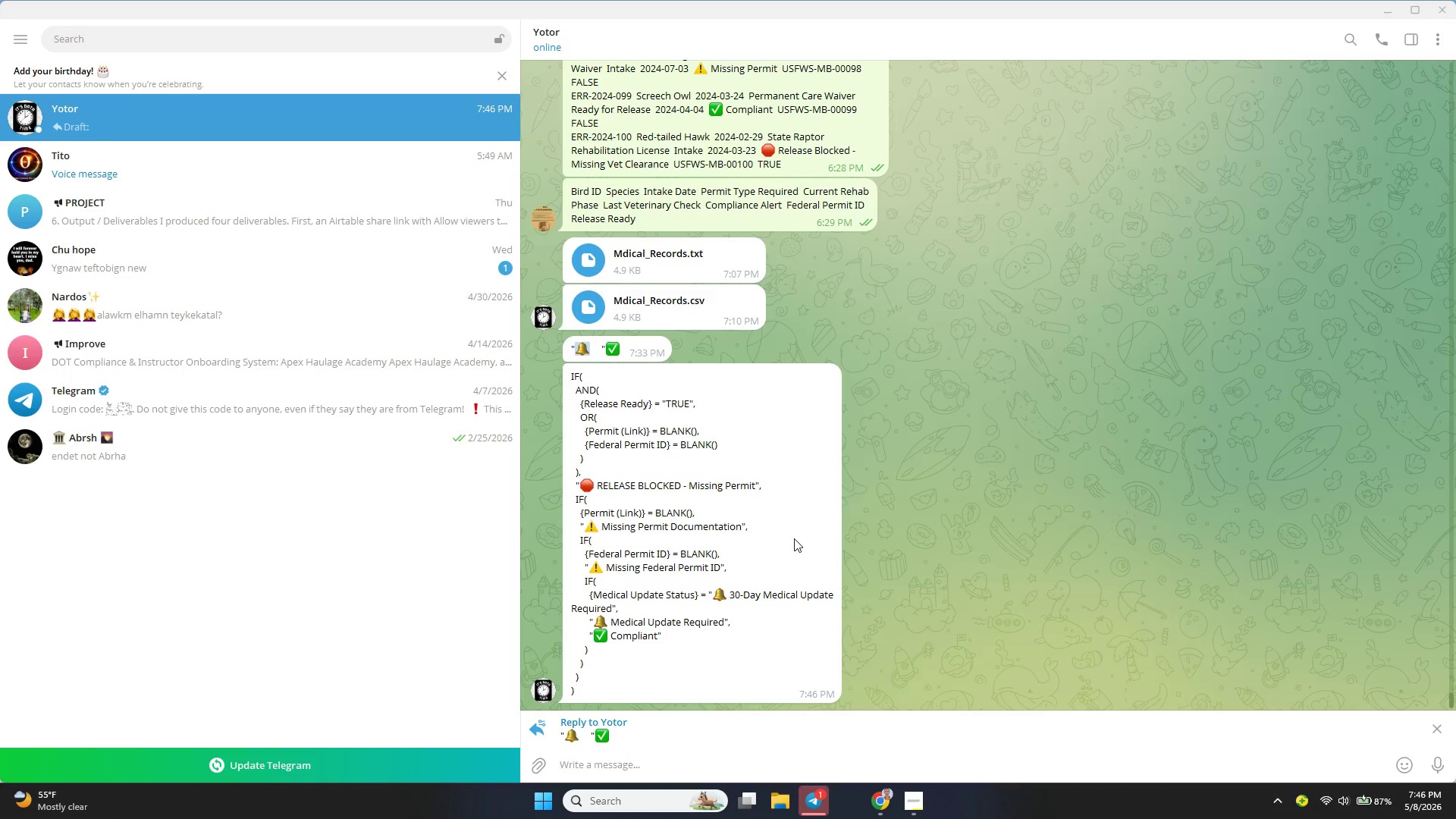 
right_click([794, 538])
 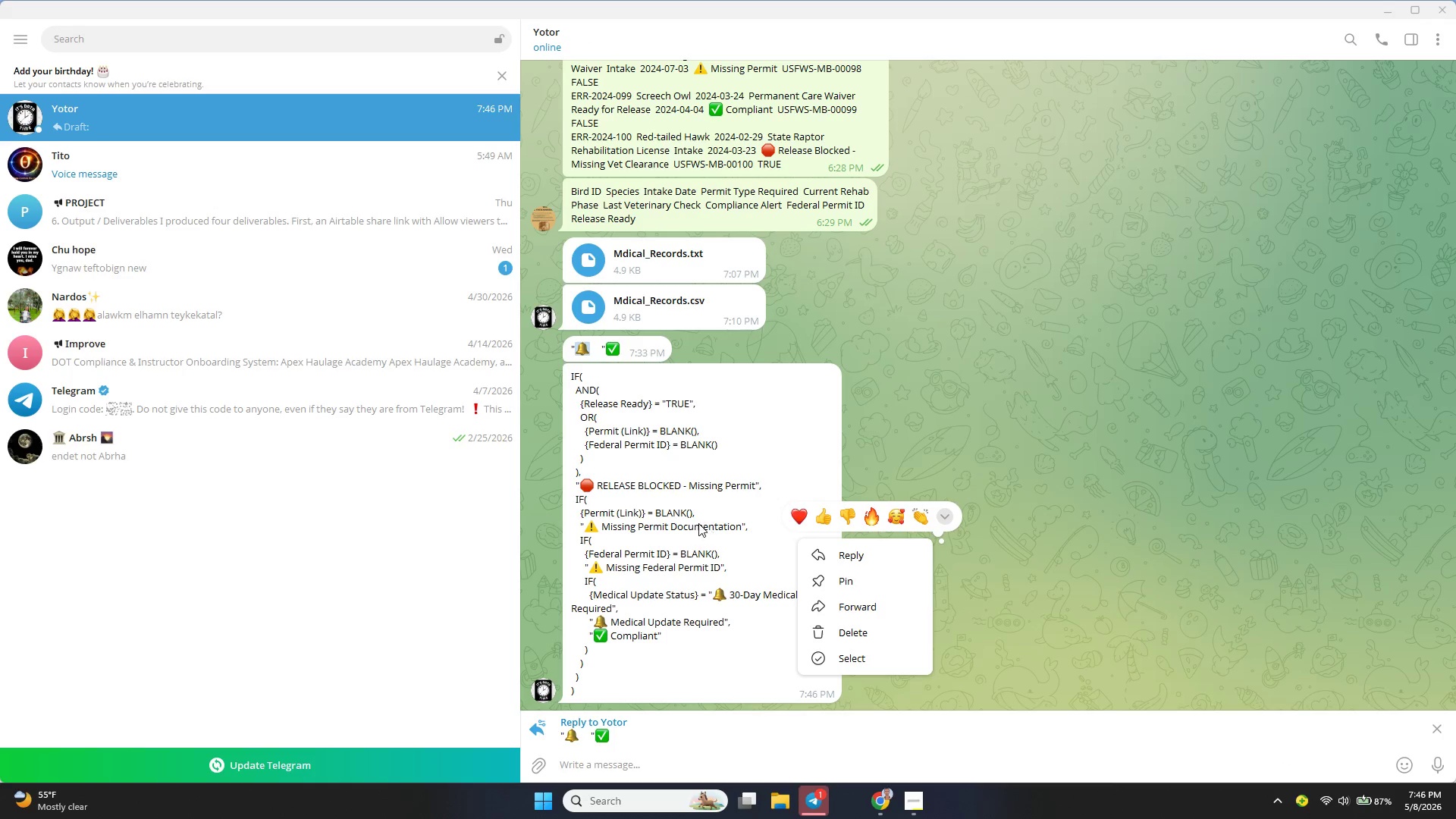 
double_click([698, 523])
 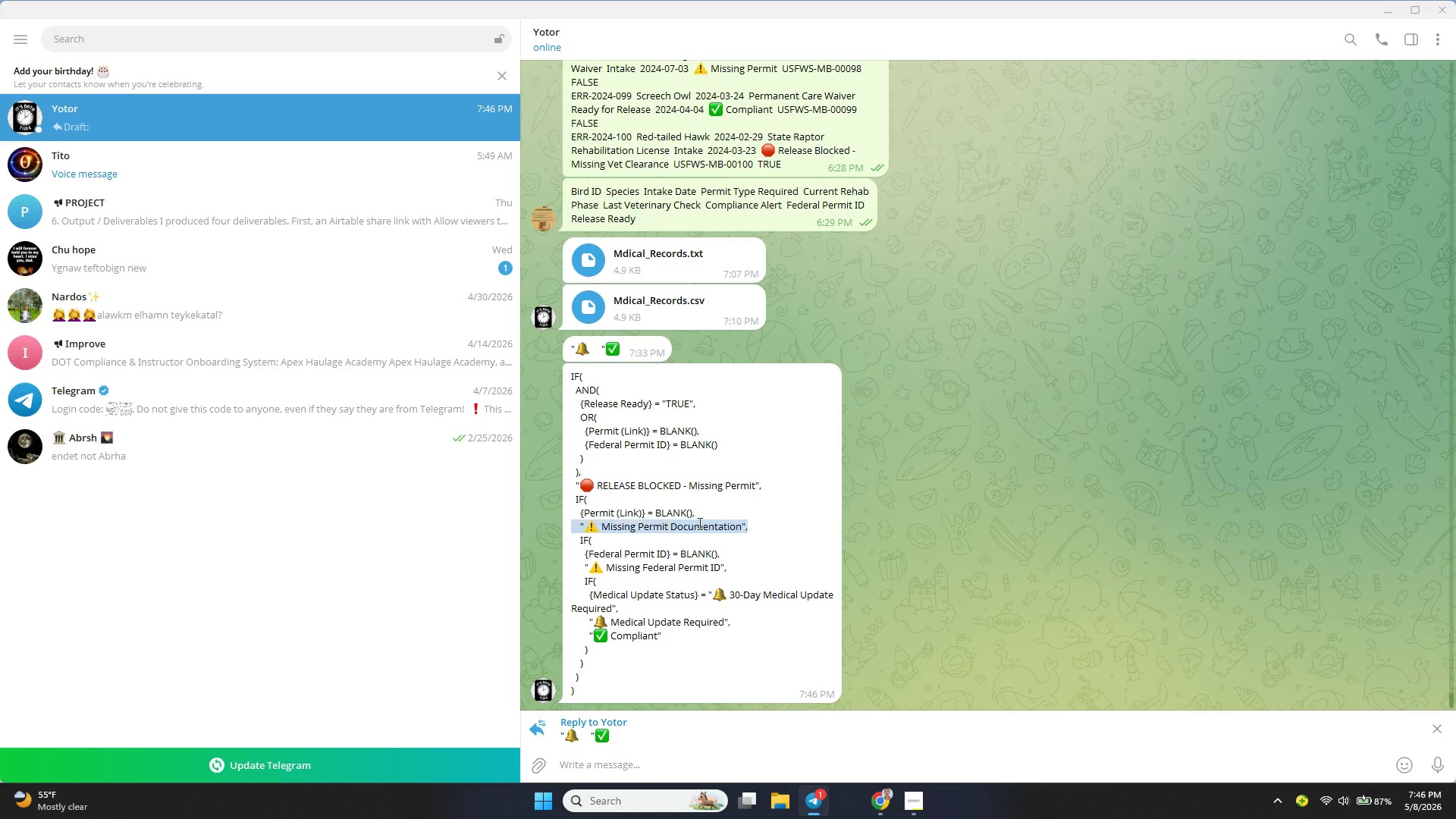 
triple_click([698, 523])
 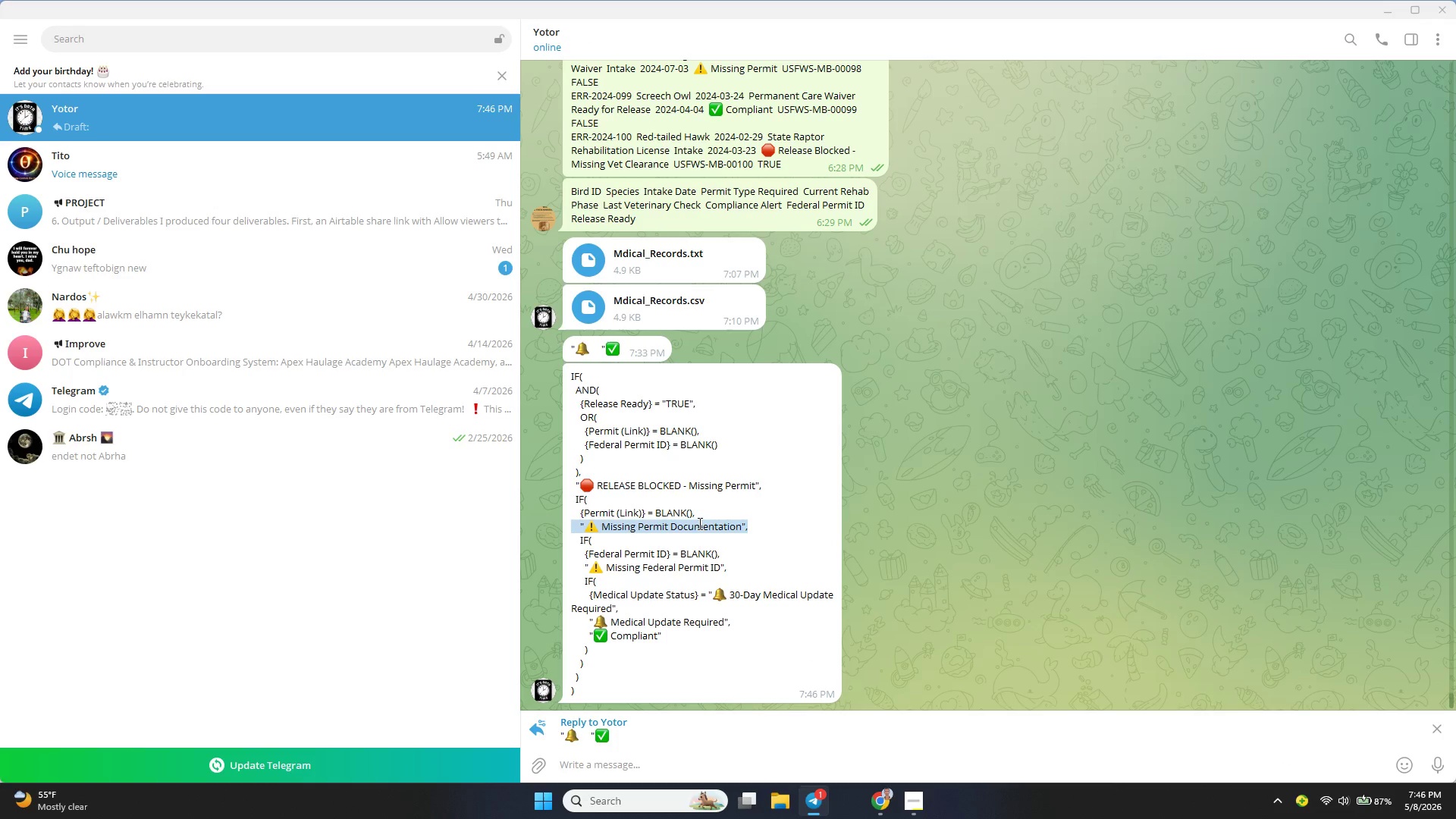 
key(Control+ControlLeft)
 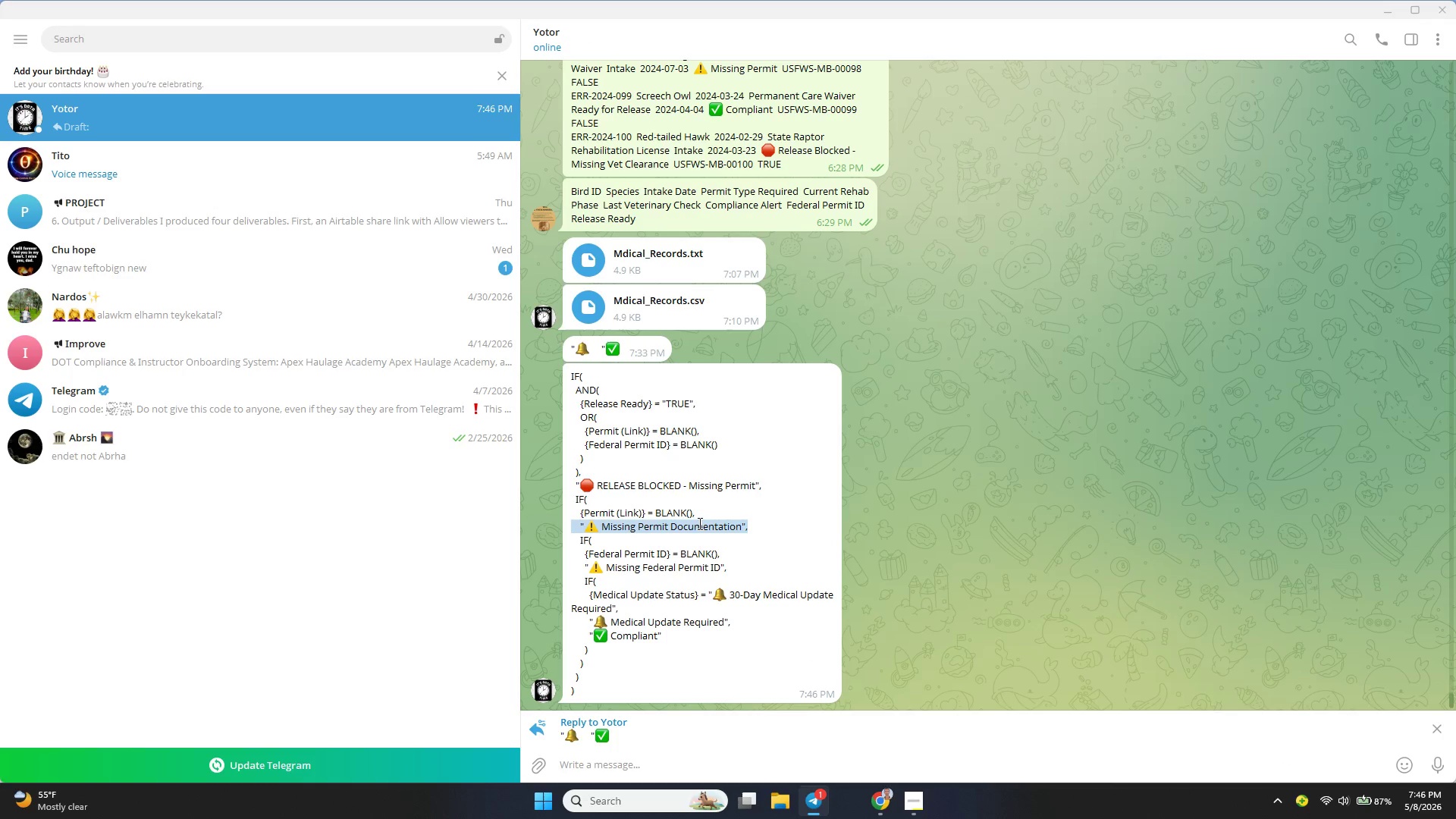 
key(Control+A)
 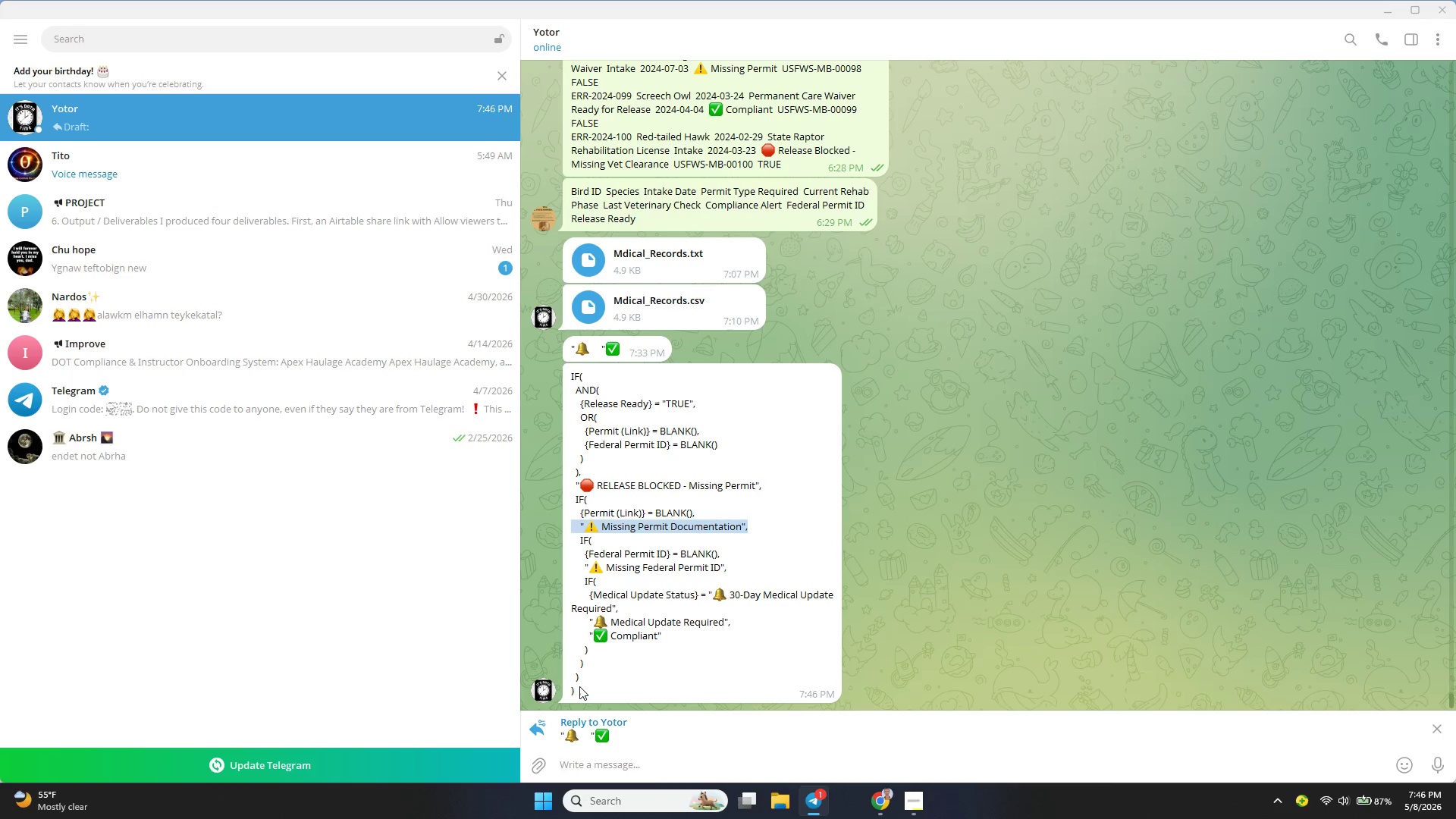 
left_click_drag(start_coordinate=[581, 686], to_coordinate=[570, 378])
 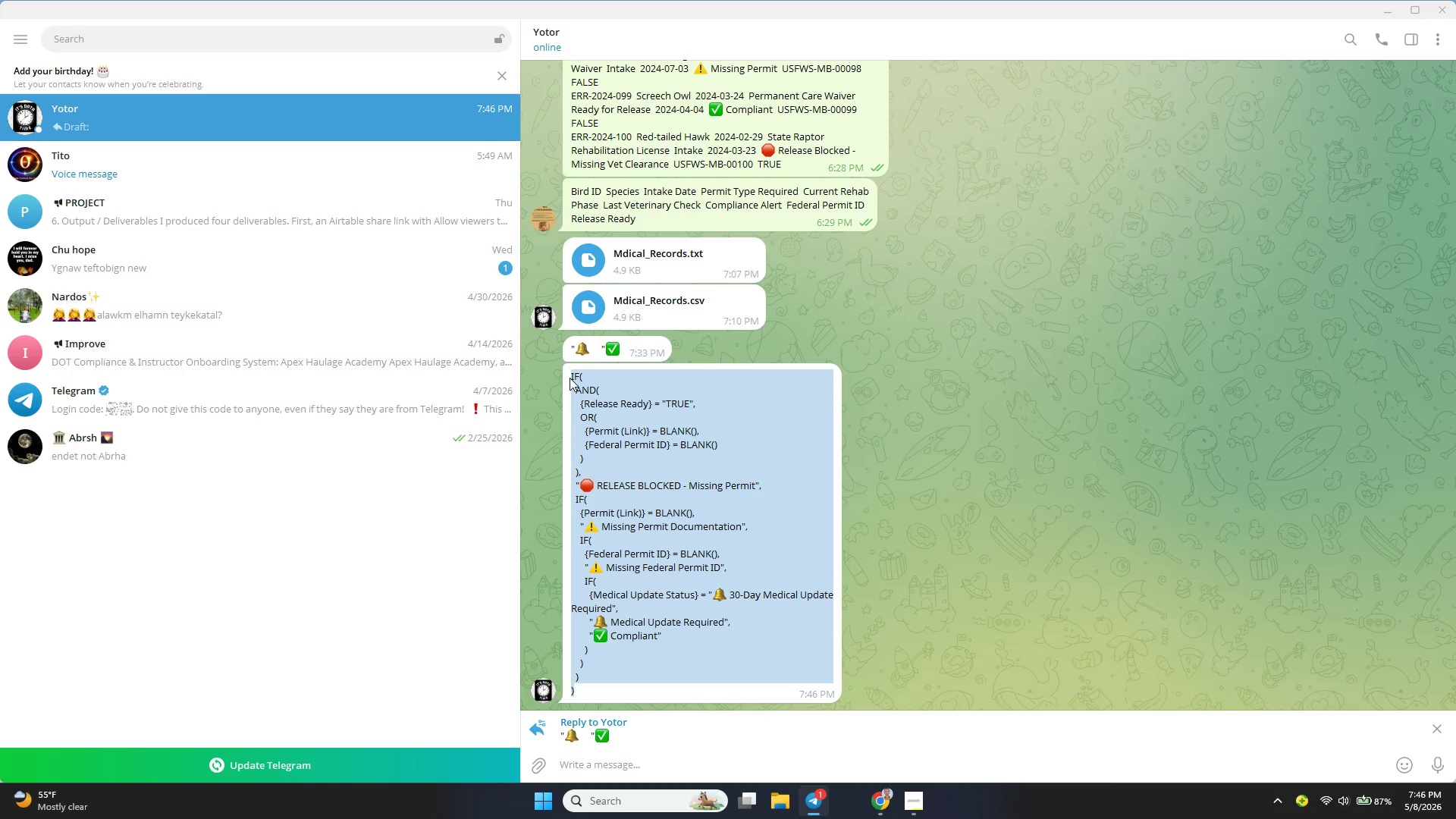 
right_click([570, 378])
 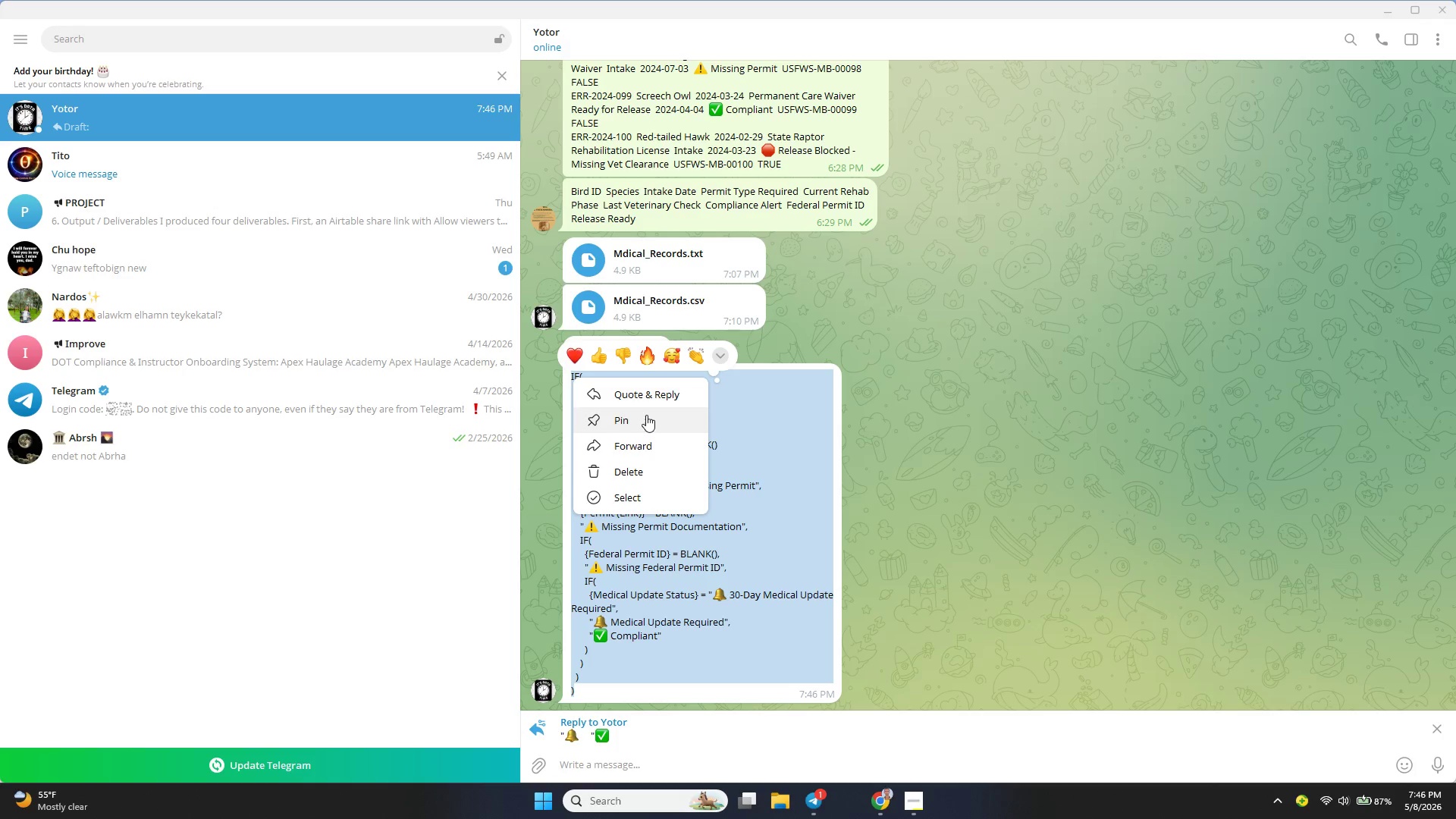 
wait(5.52)
 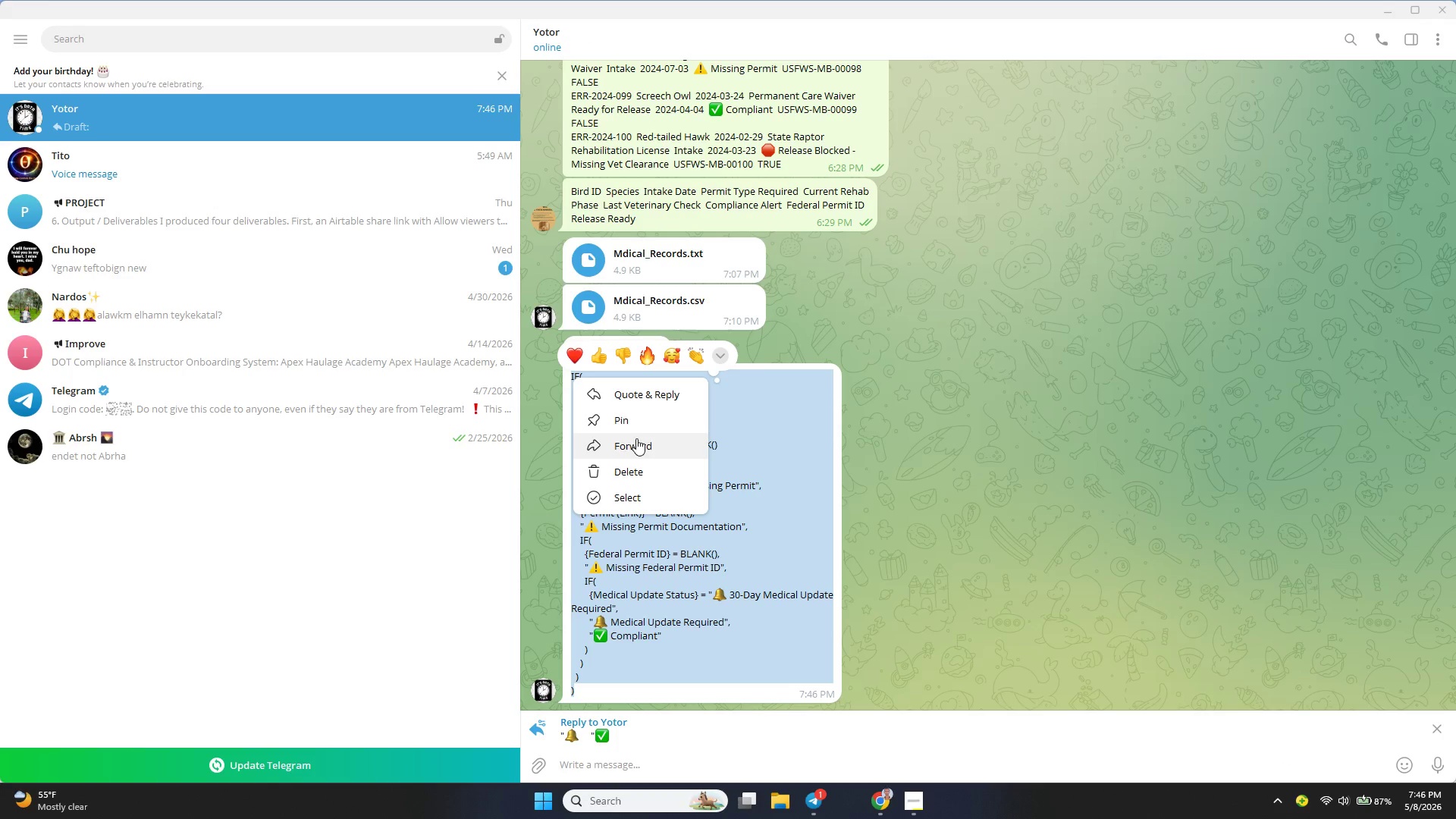 
left_click([721, 526])
 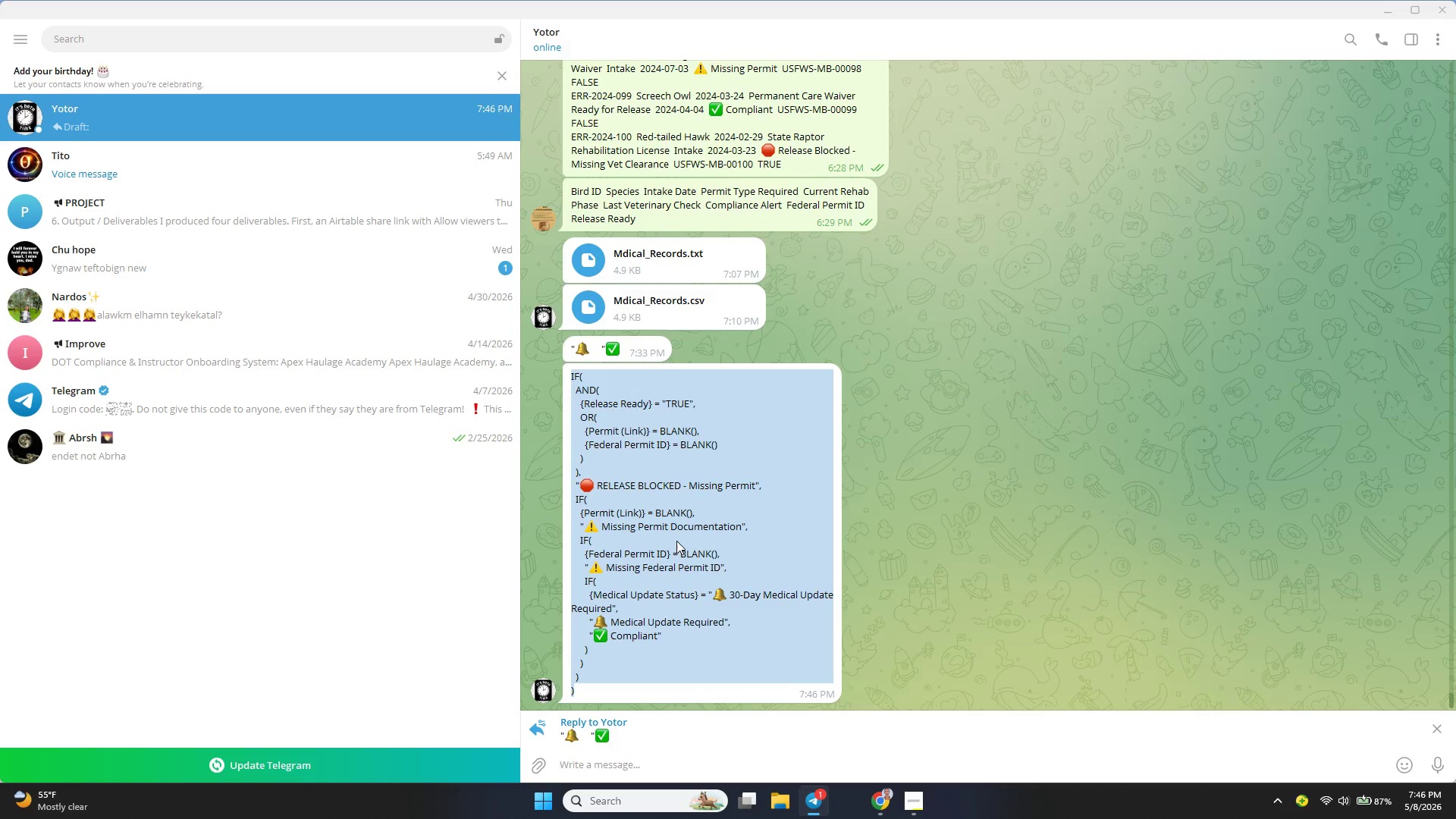 
right_click([676, 541])
 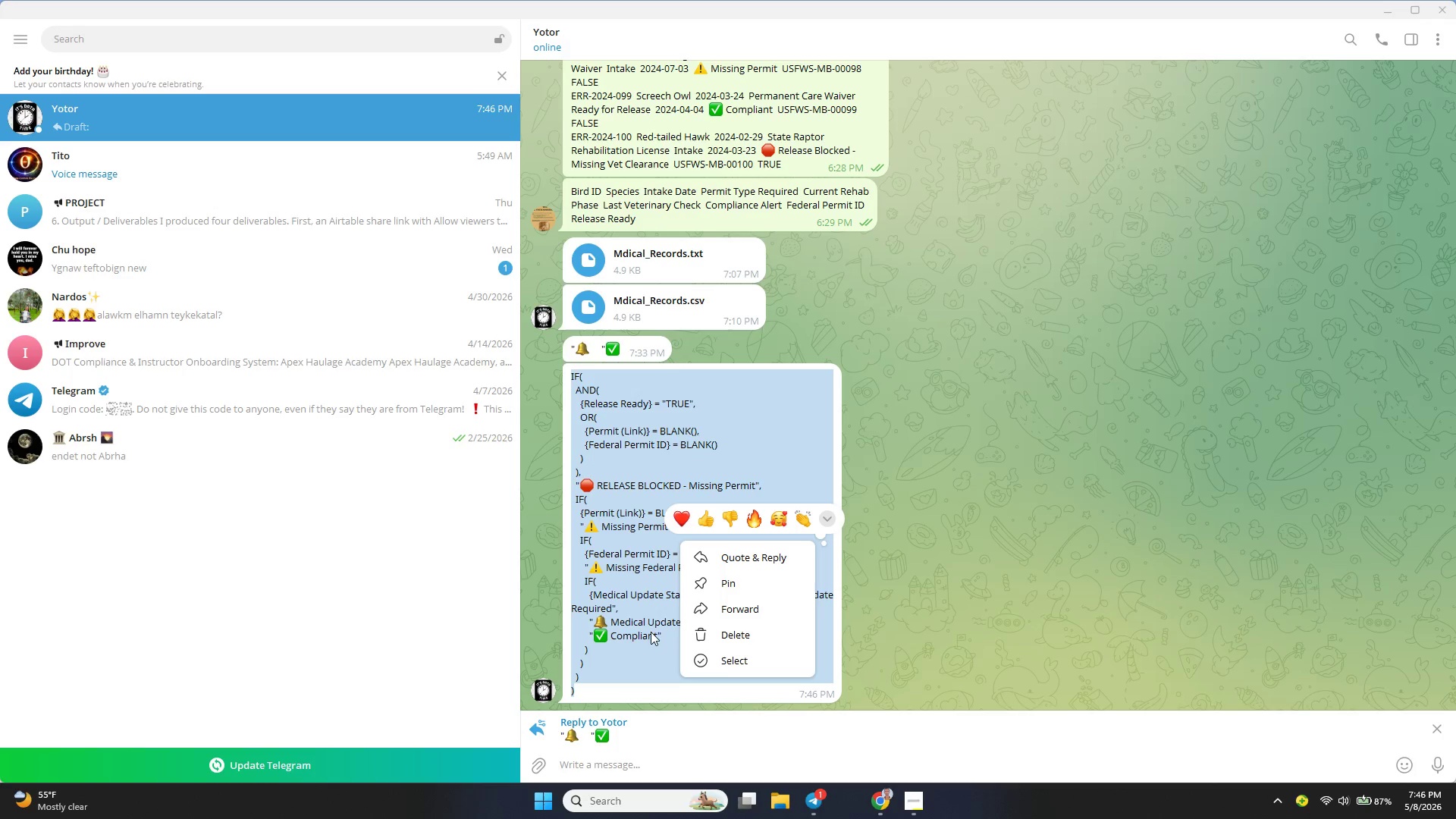 
left_click([645, 651])
 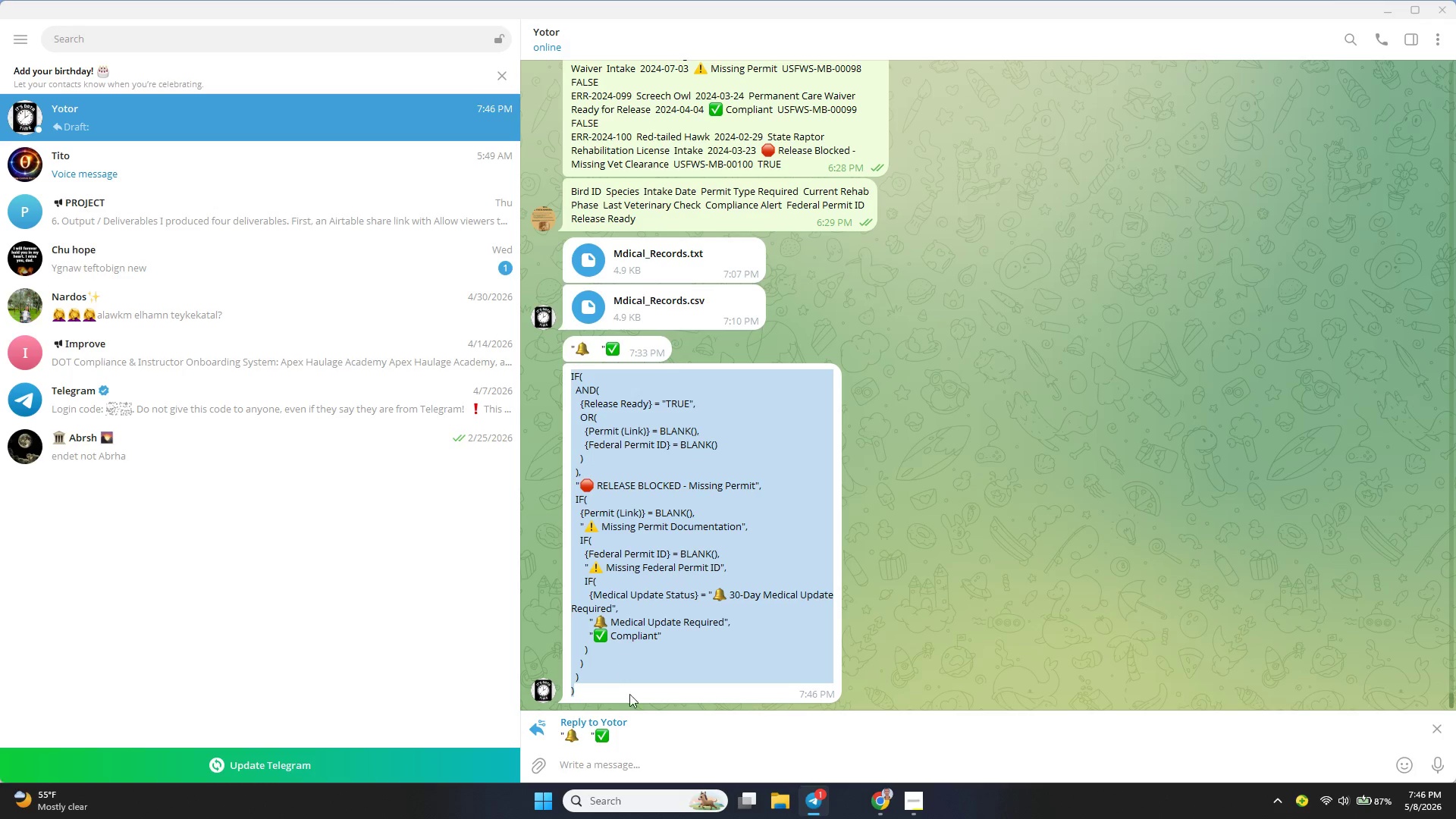 
left_click([630, 698])
 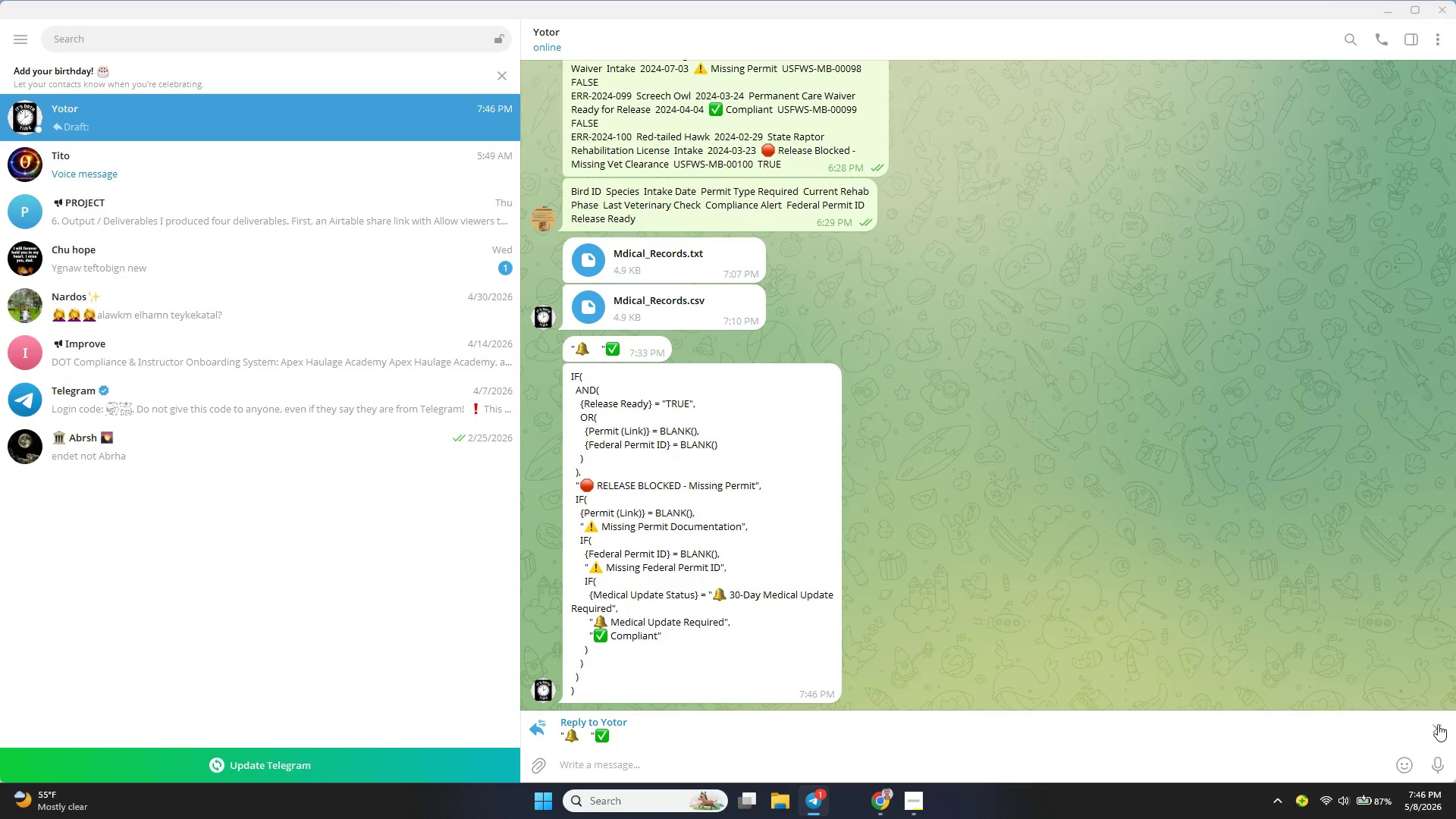 
left_click([1435, 726])
 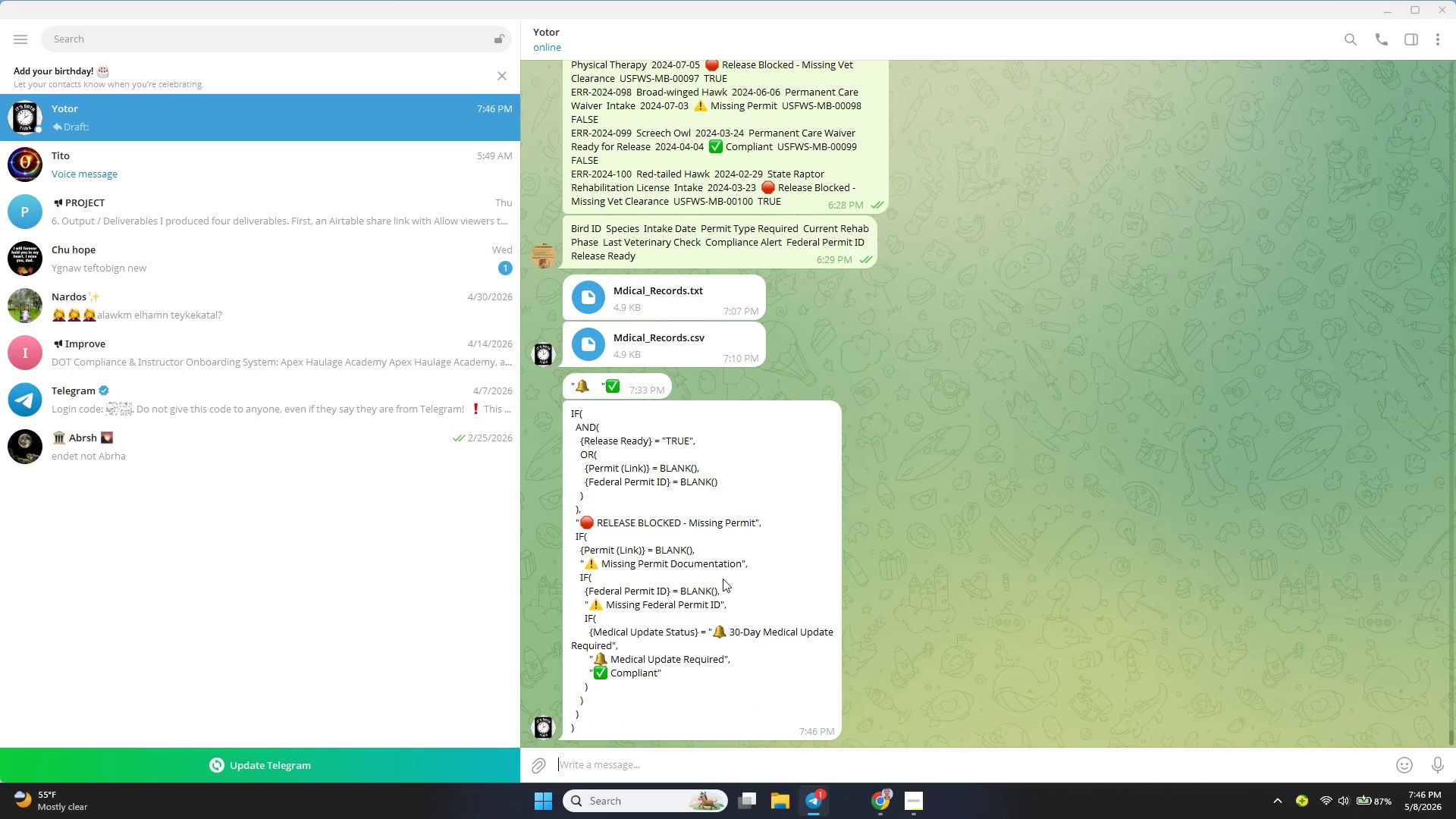 
right_click([723, 579])
 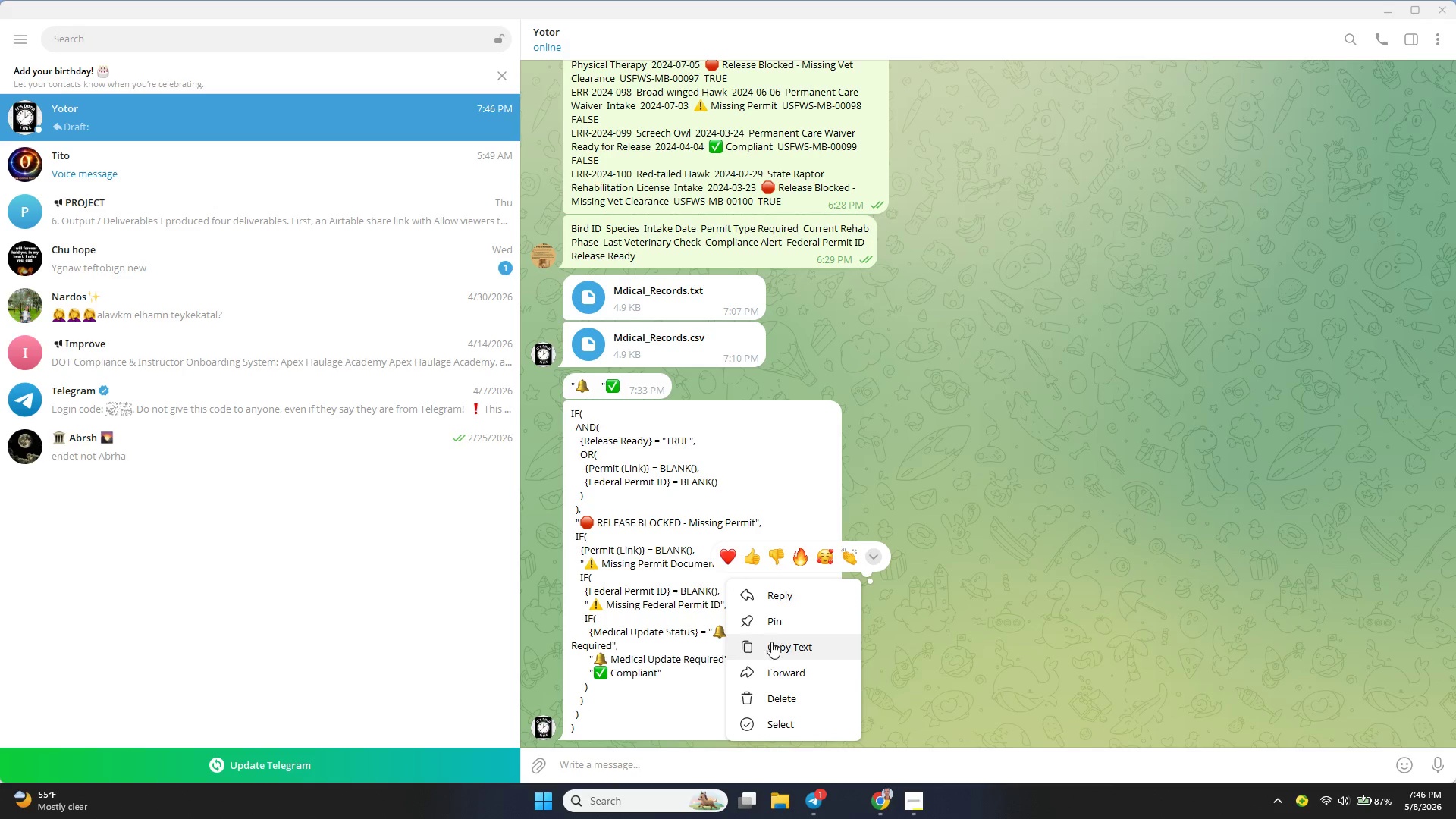 
left_click([775, 648])
 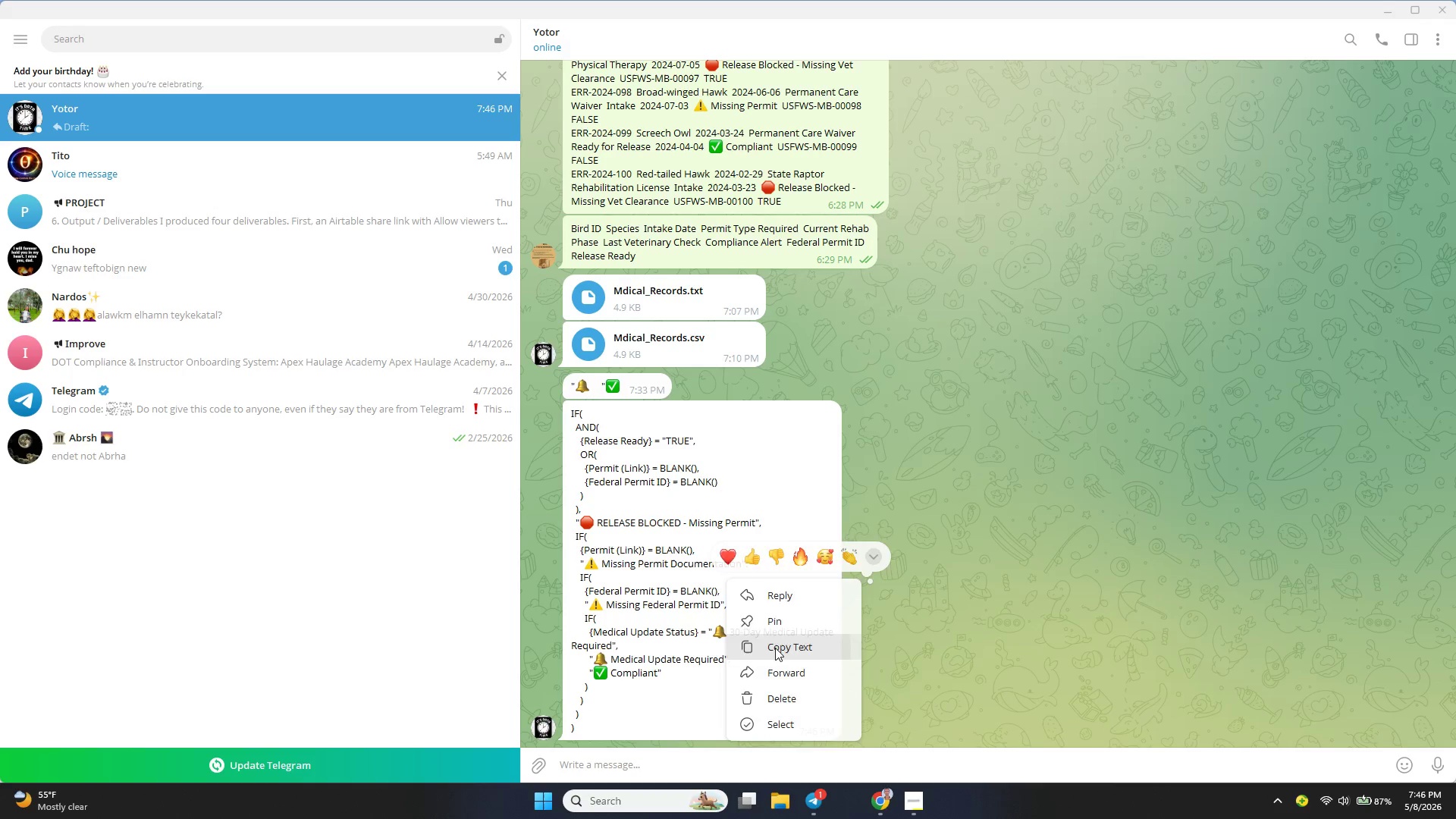 
key(Alt+AltLeft)
 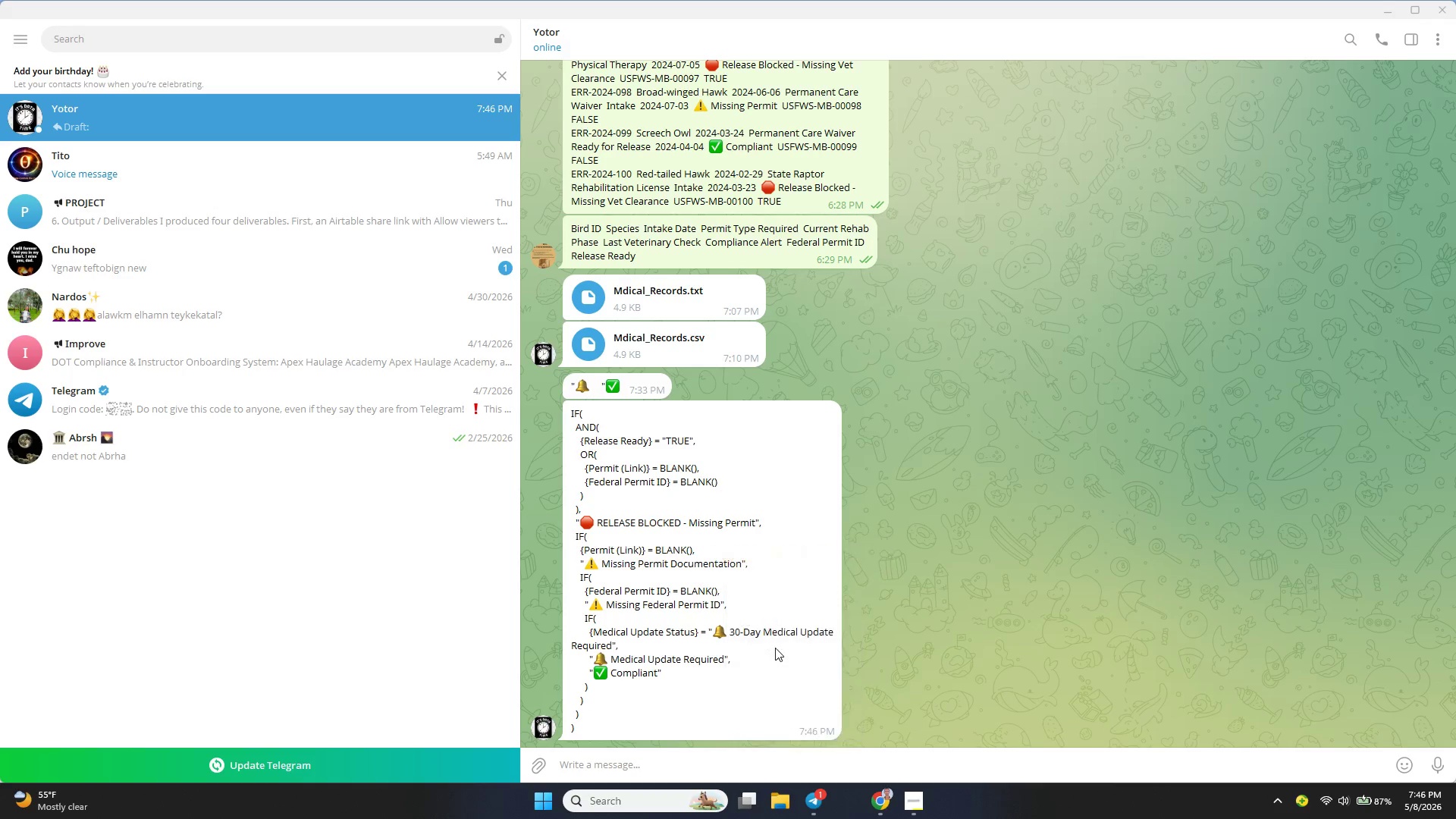 
key(Alt+Tab)
 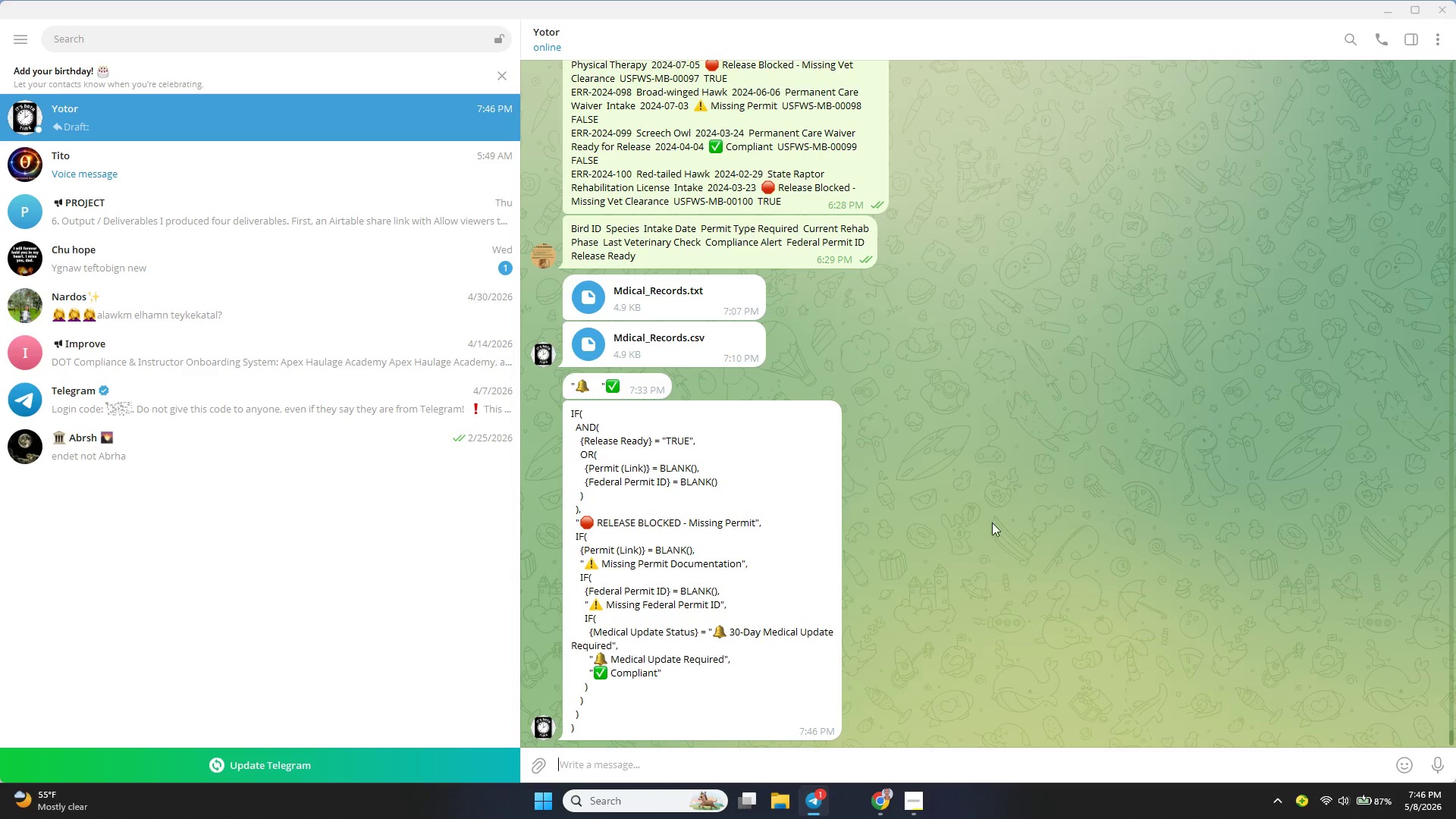 
key(Alt+Tab)
 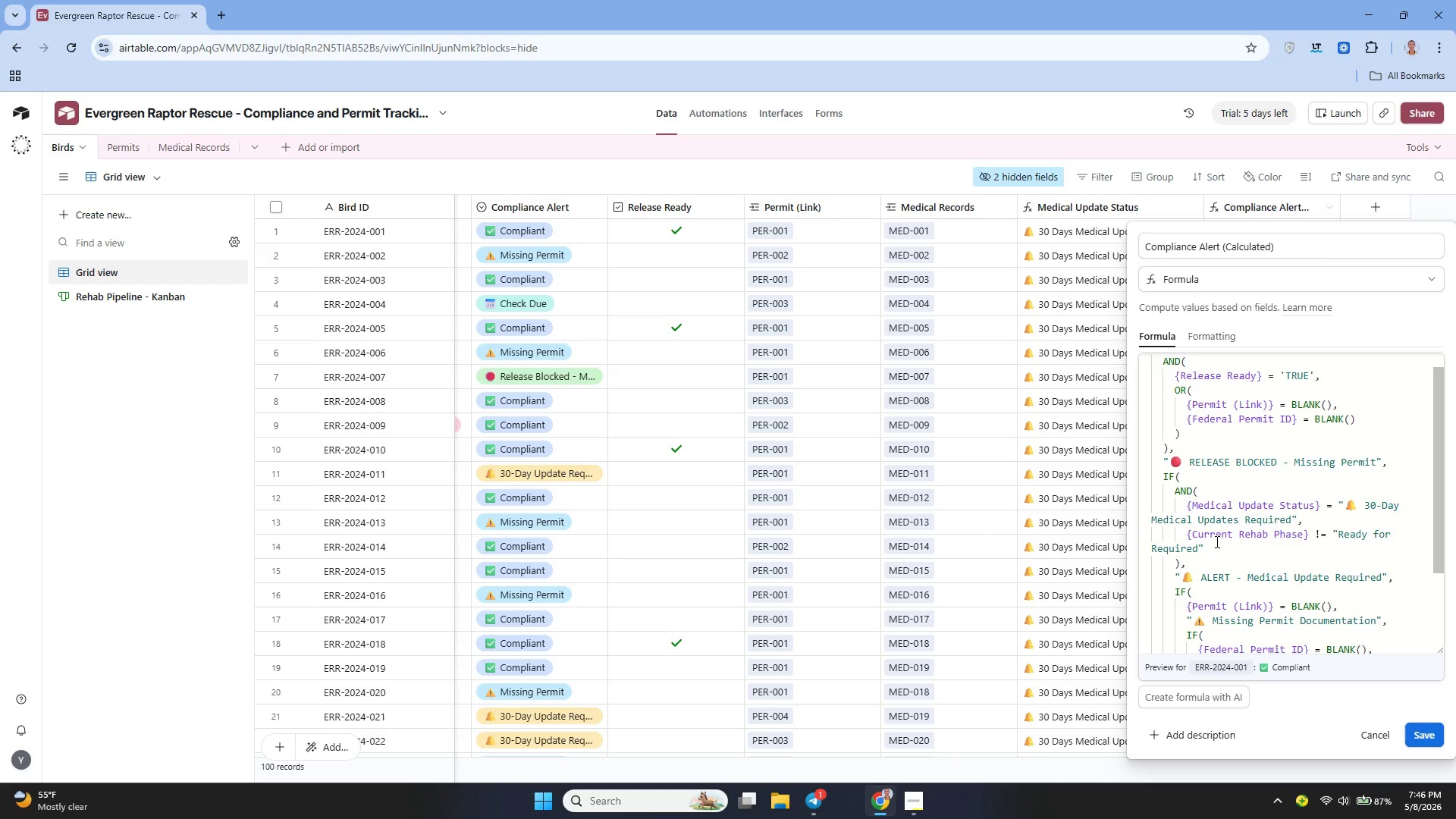 
left_click([1216, 541])
 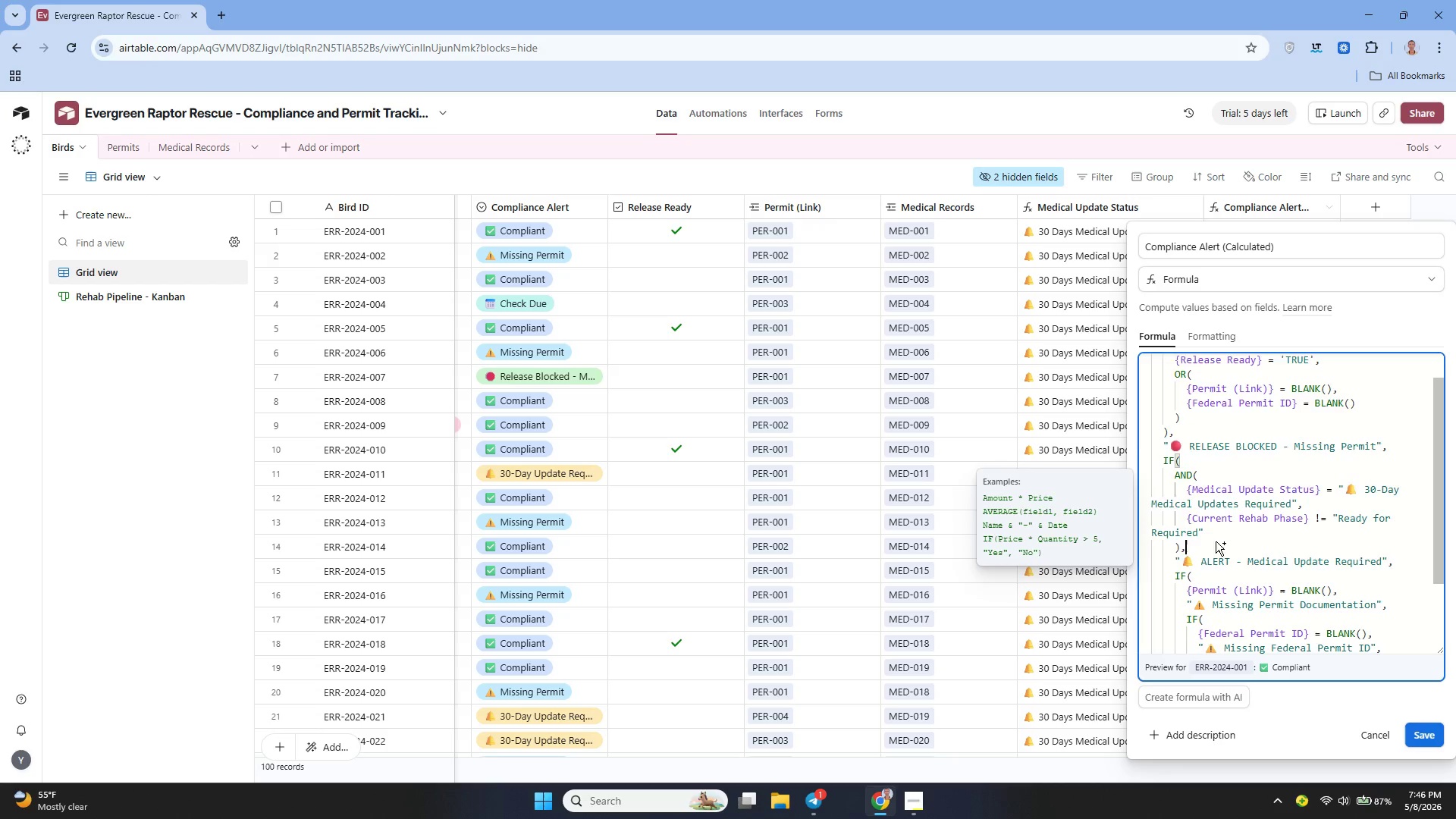 
key(Control+A)
 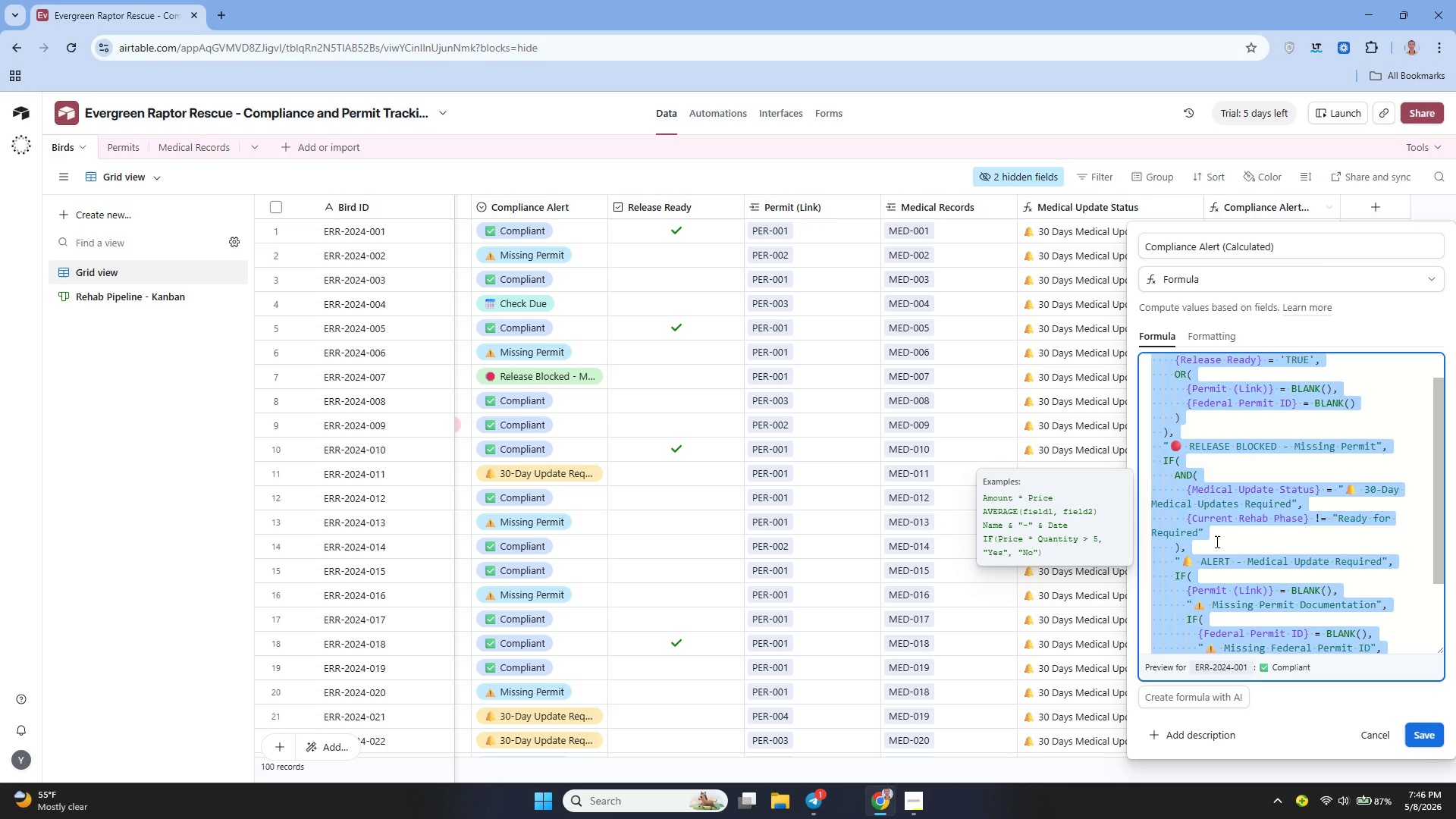 
key(Control+V)
 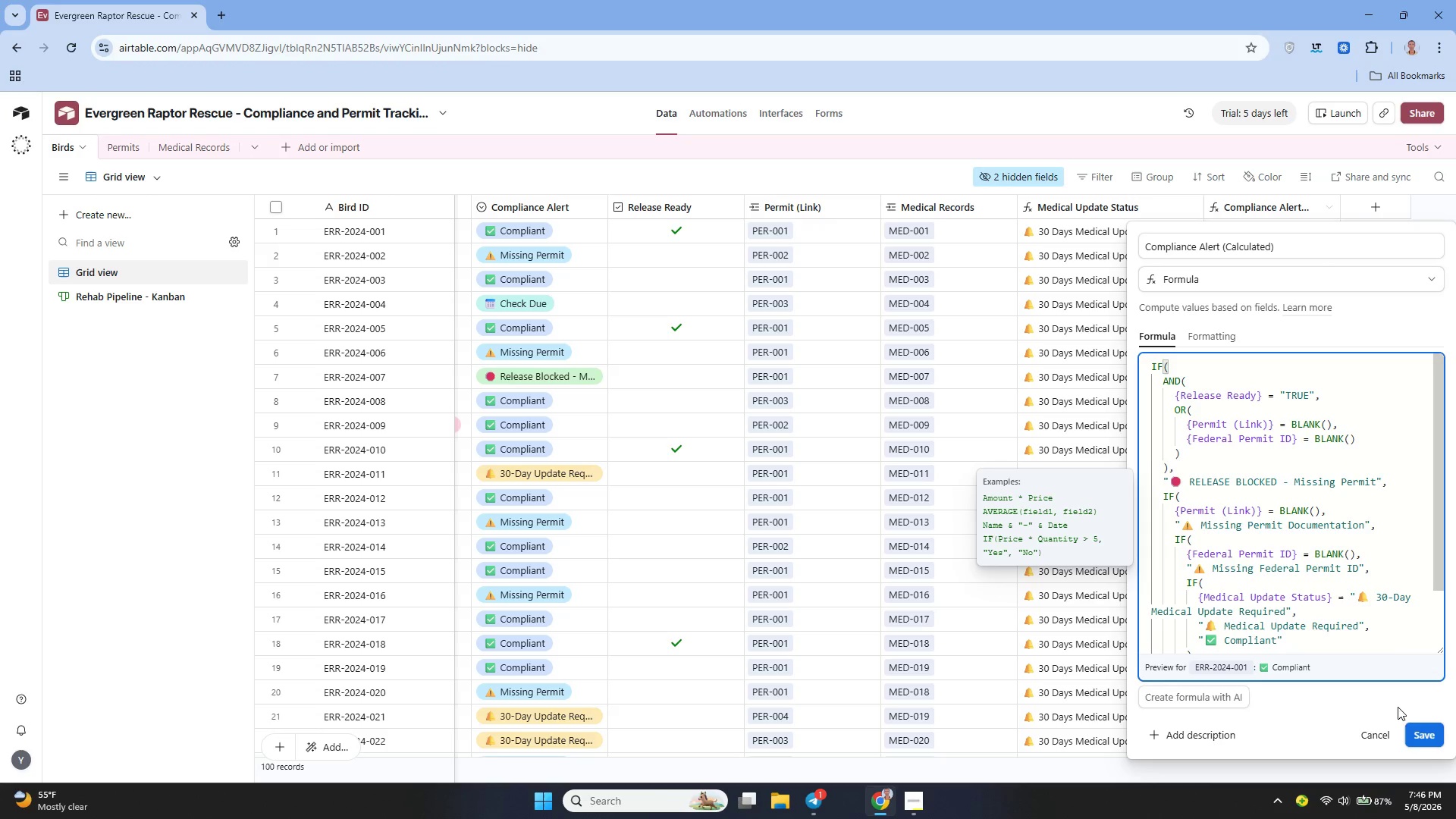 
left_click([1414, 731])
 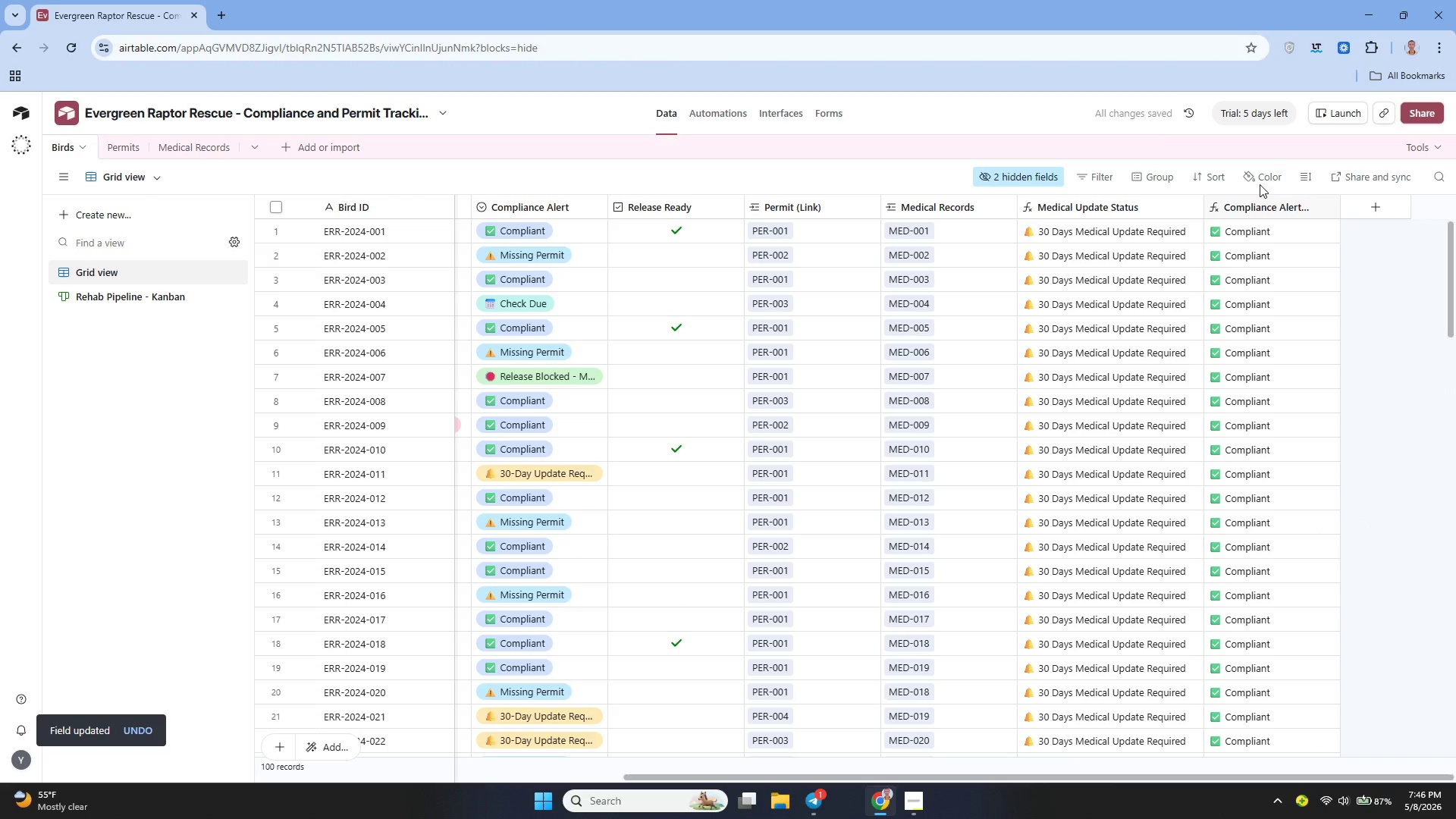 
left_click([1325, 209])
 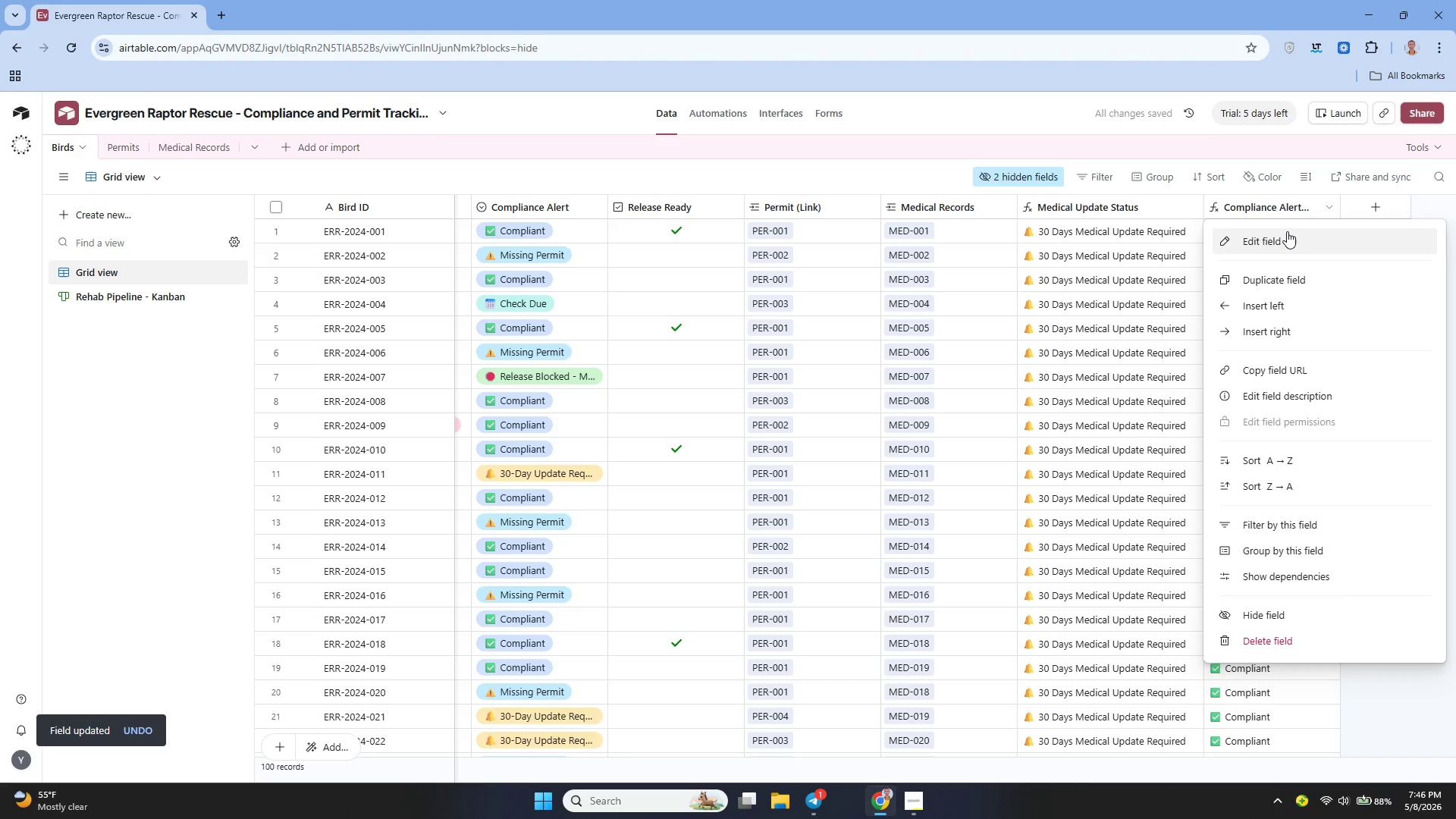 
left_click([1287, 231])
 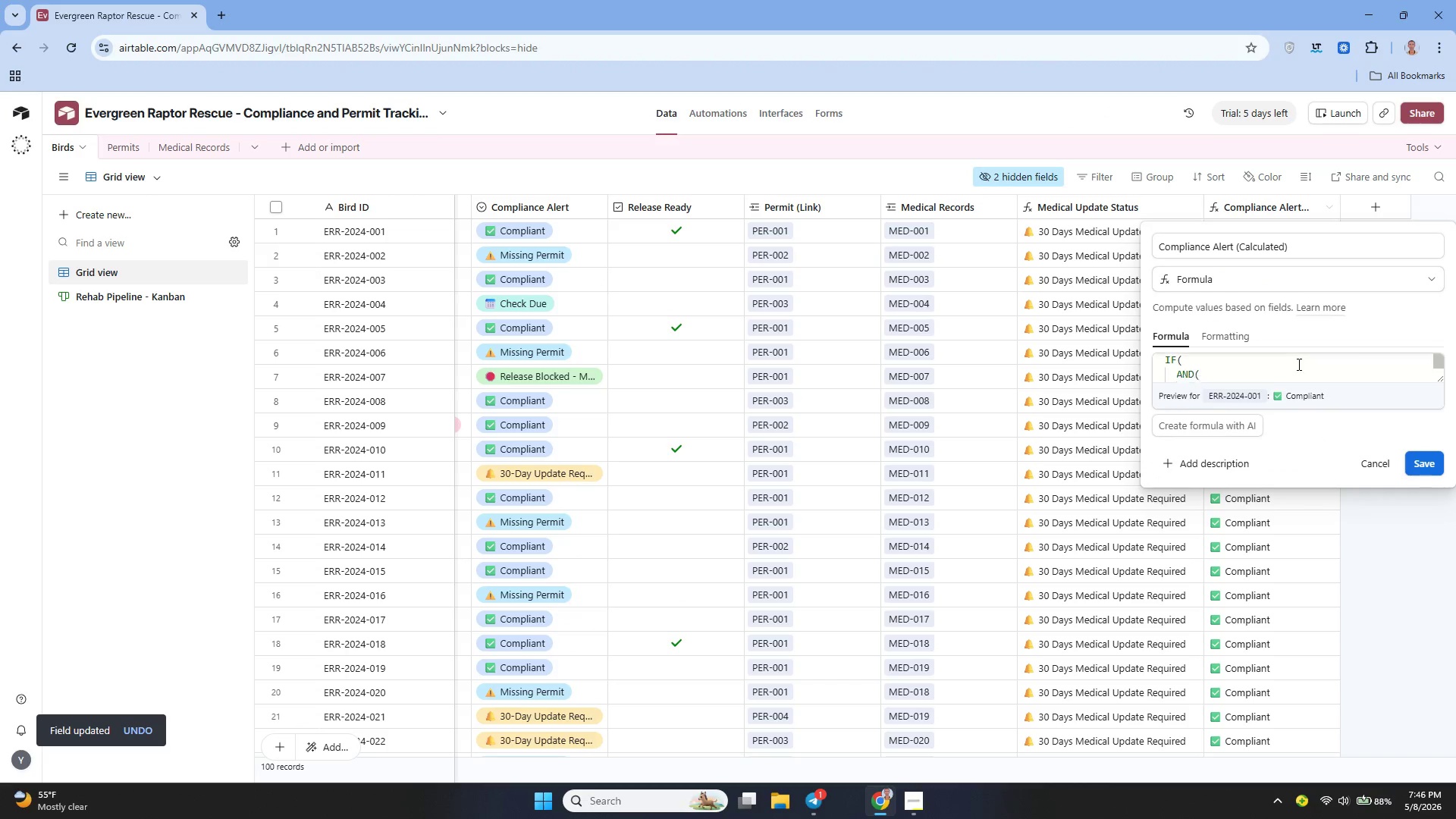 
key(Control+Z)
 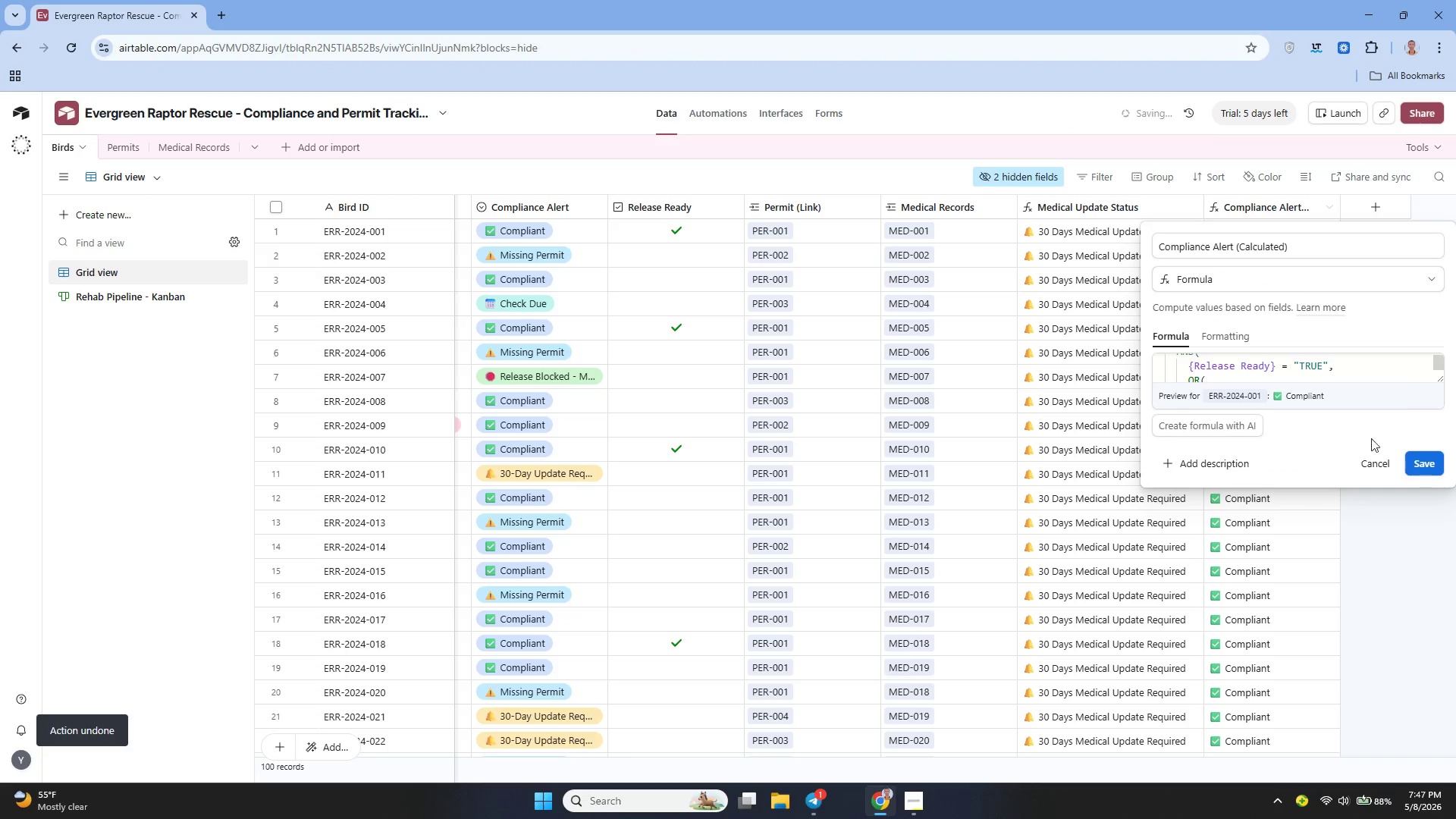 
left_click([1374, 456])
 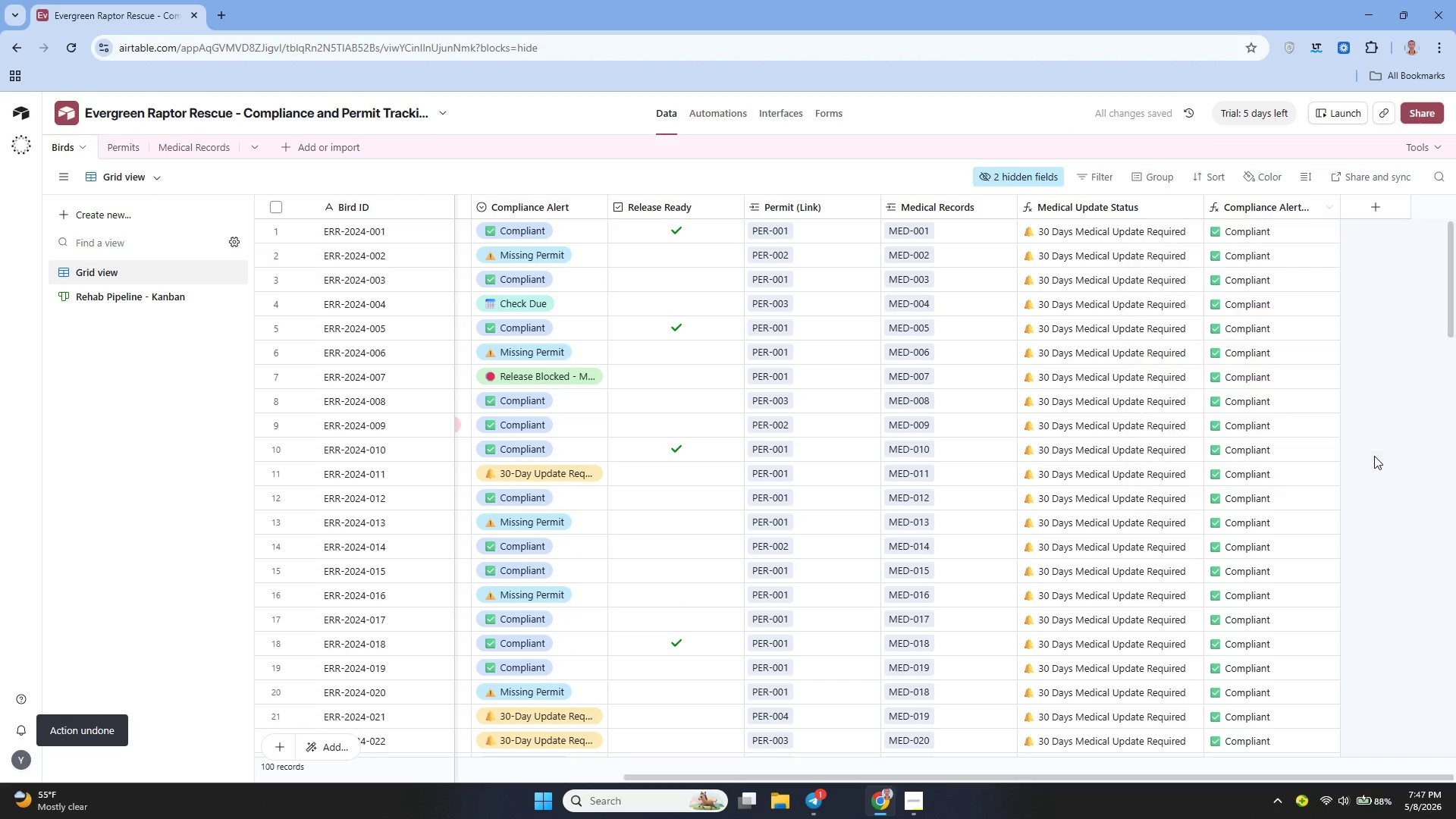 
key(Control+Z)
 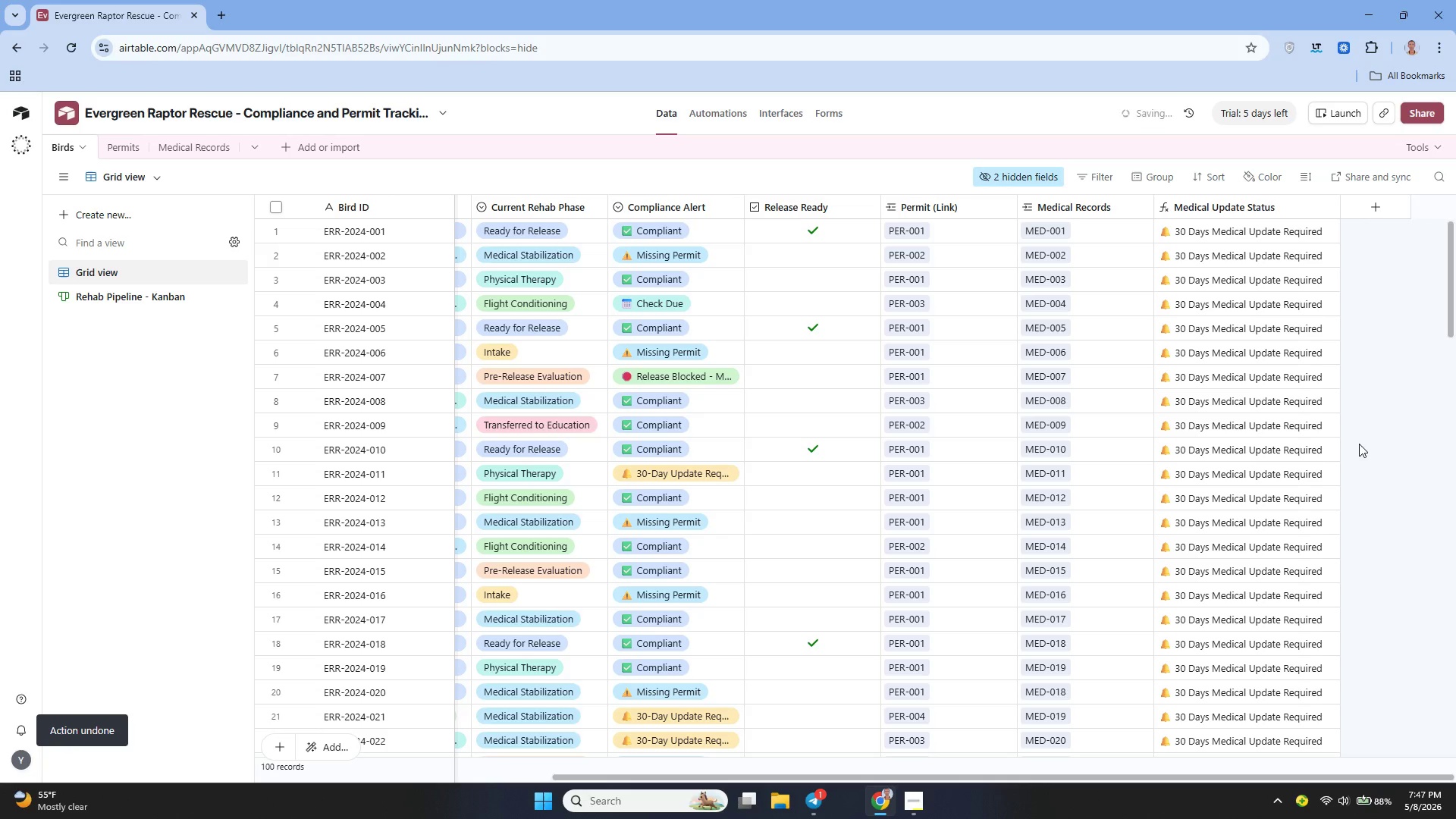 
key(Control+Y)
 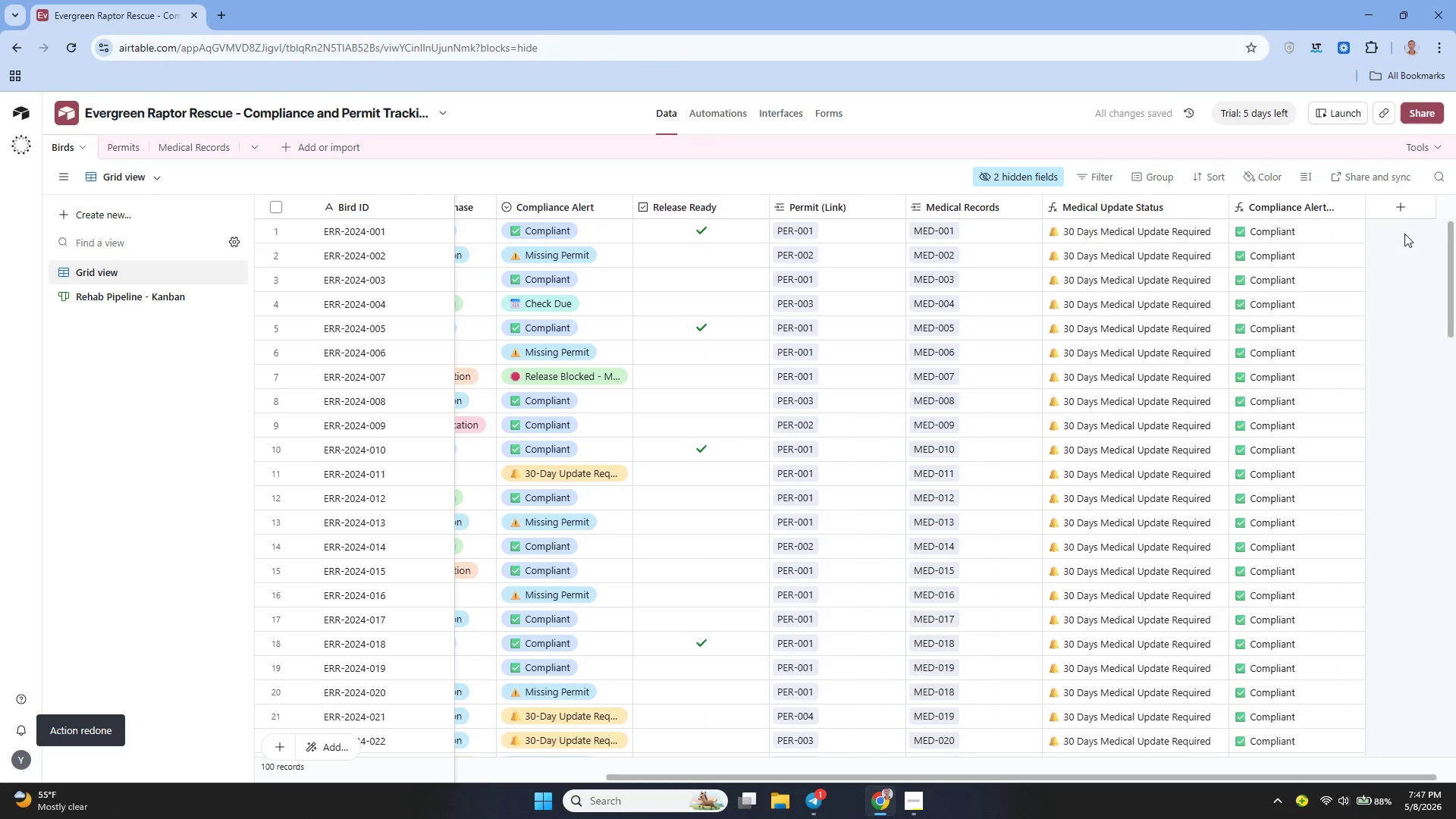 
left_click([1325, 202])
 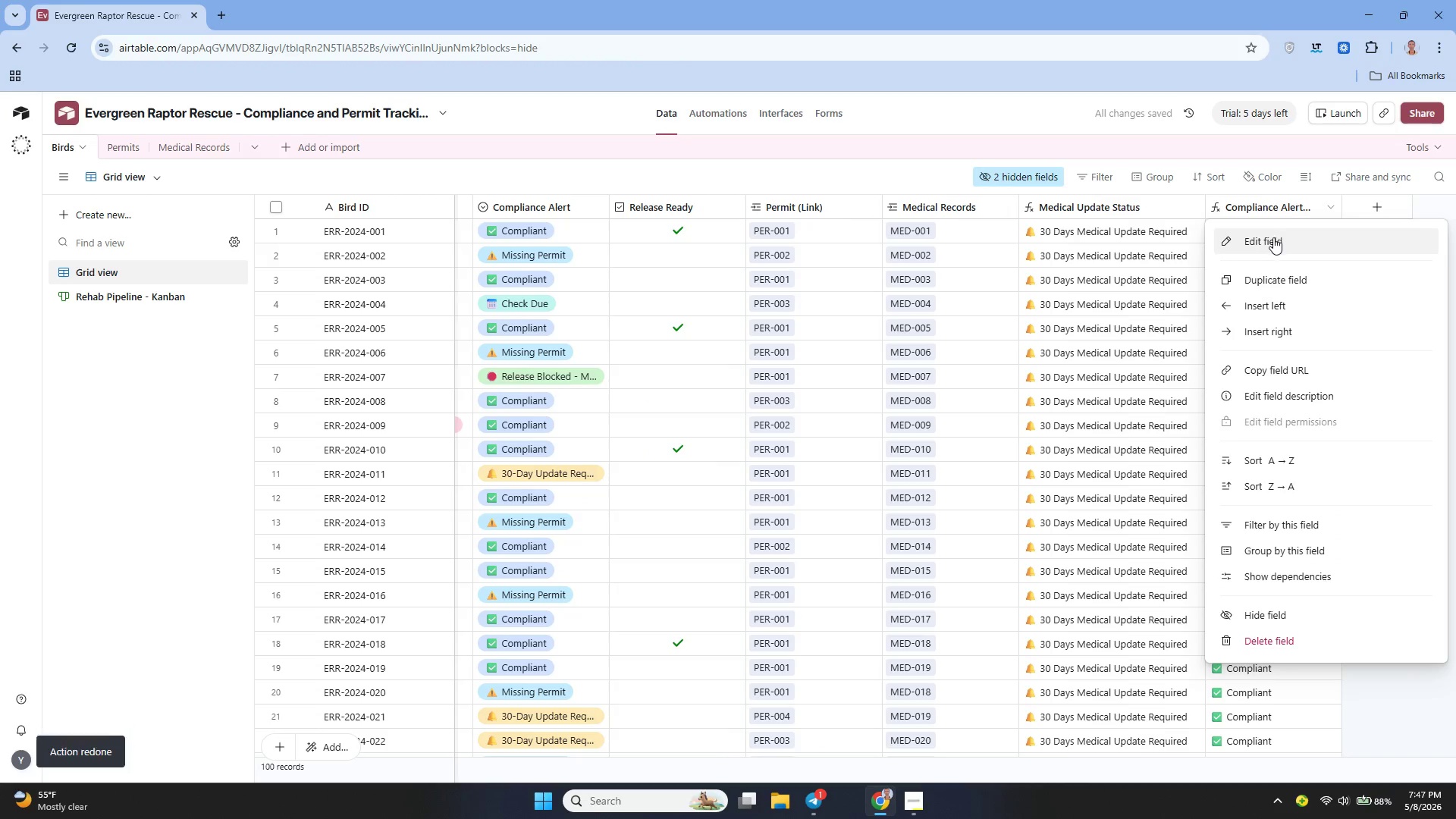 
left_click([1270, 238])
 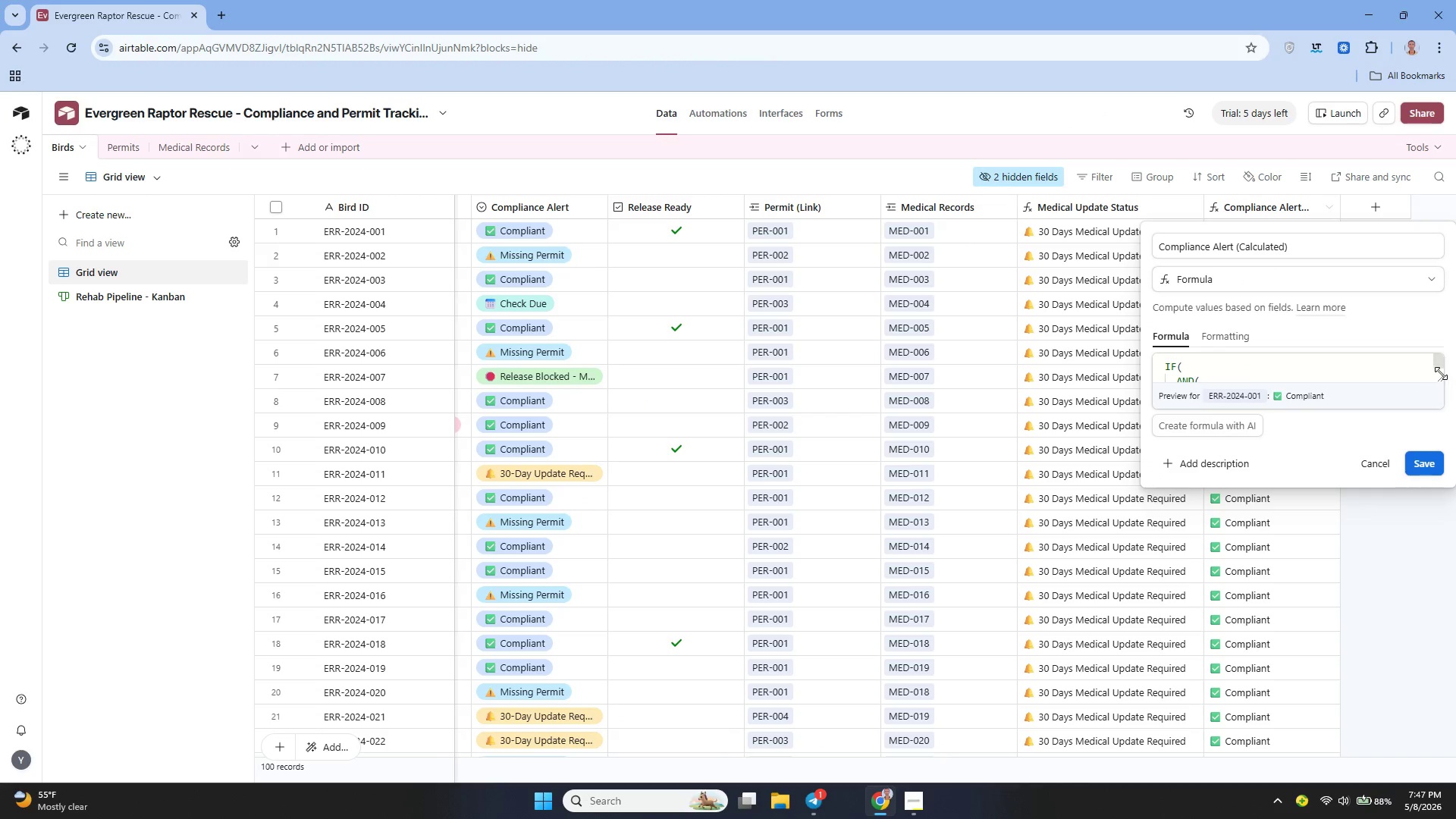 
left_click_drag(start_coordinate=[1441, 379], to_coordinate=[1447, 674])
 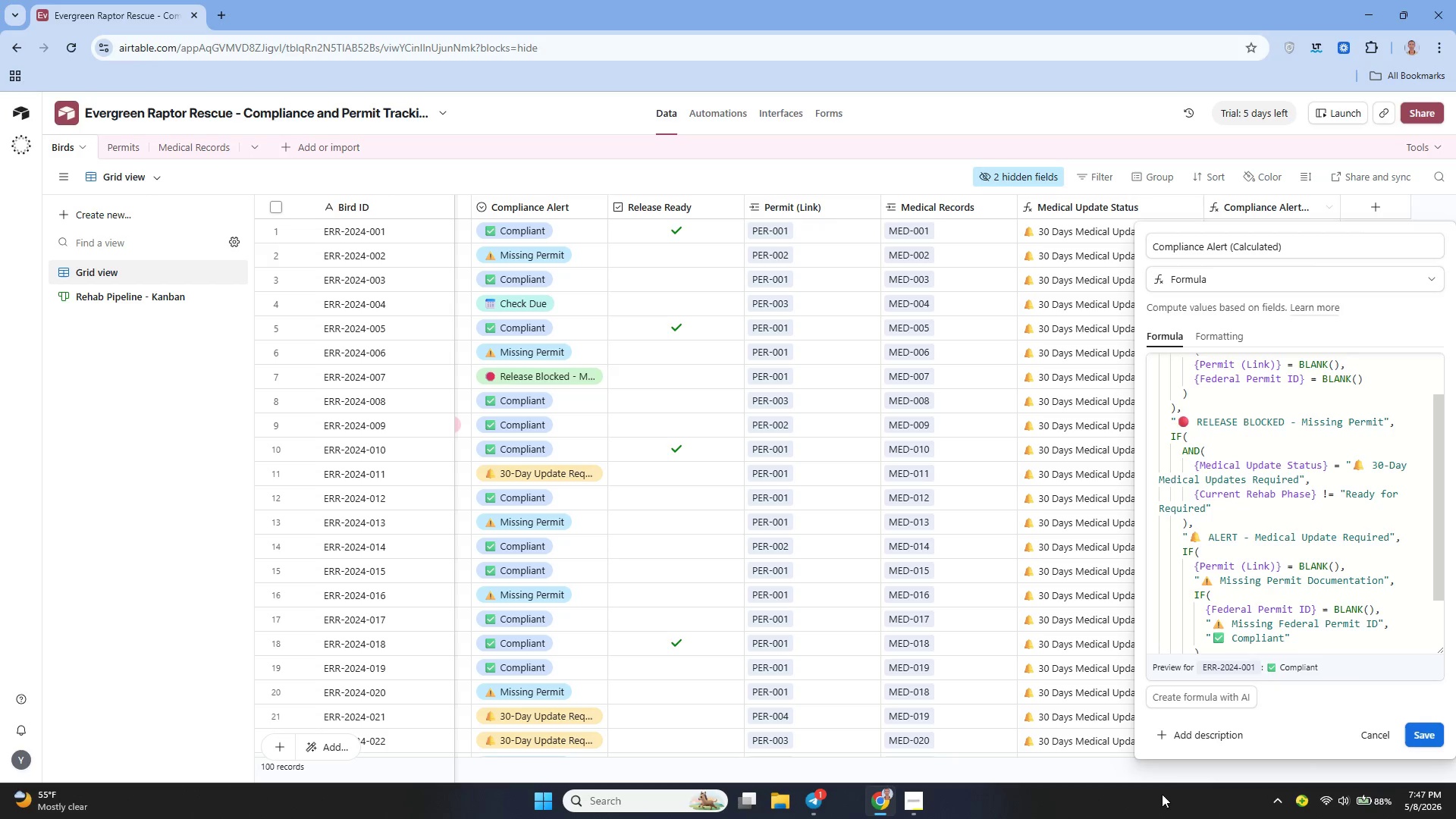 
double_click([1418, 818])
 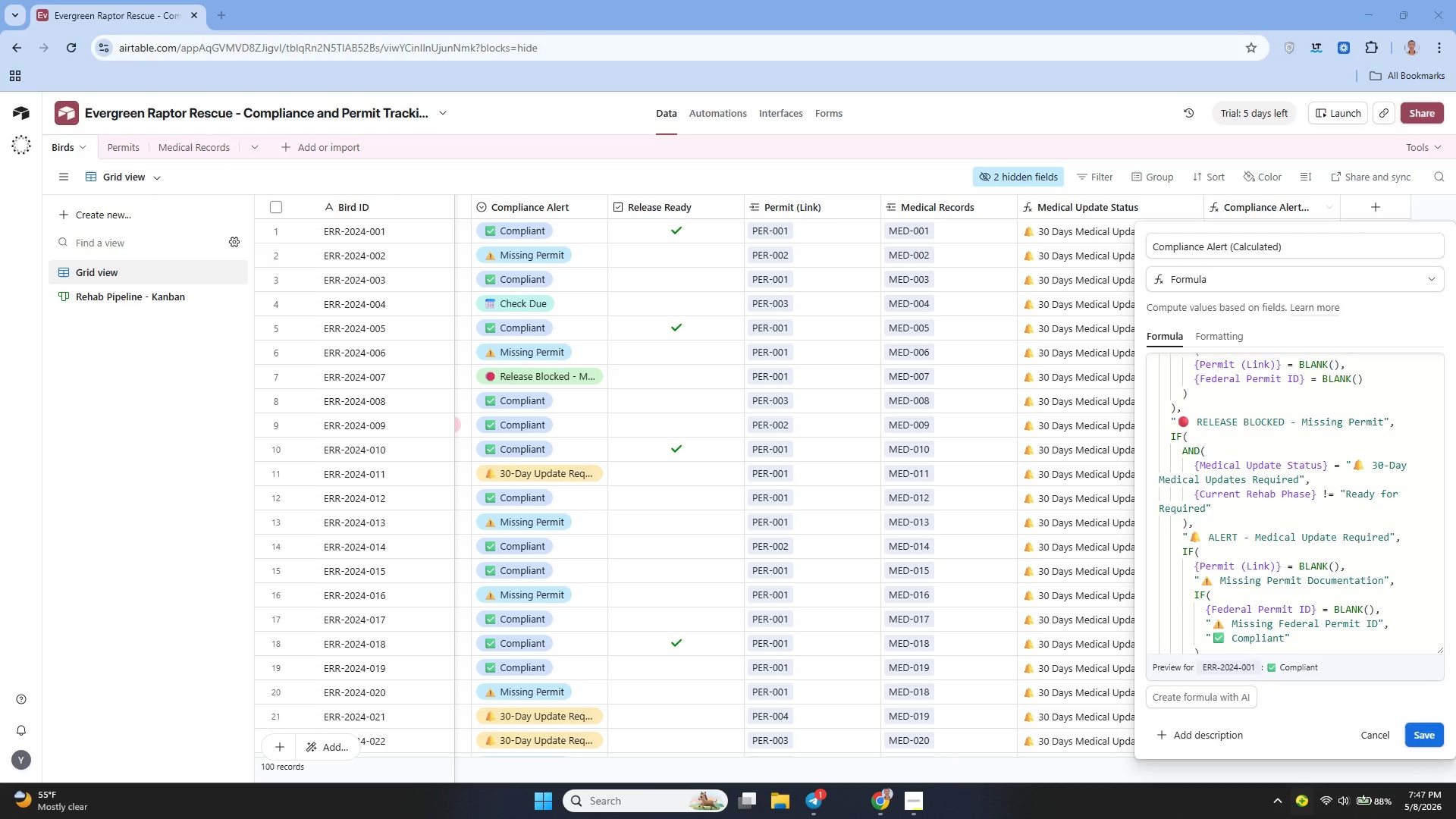 
double_click([1418, 818])
 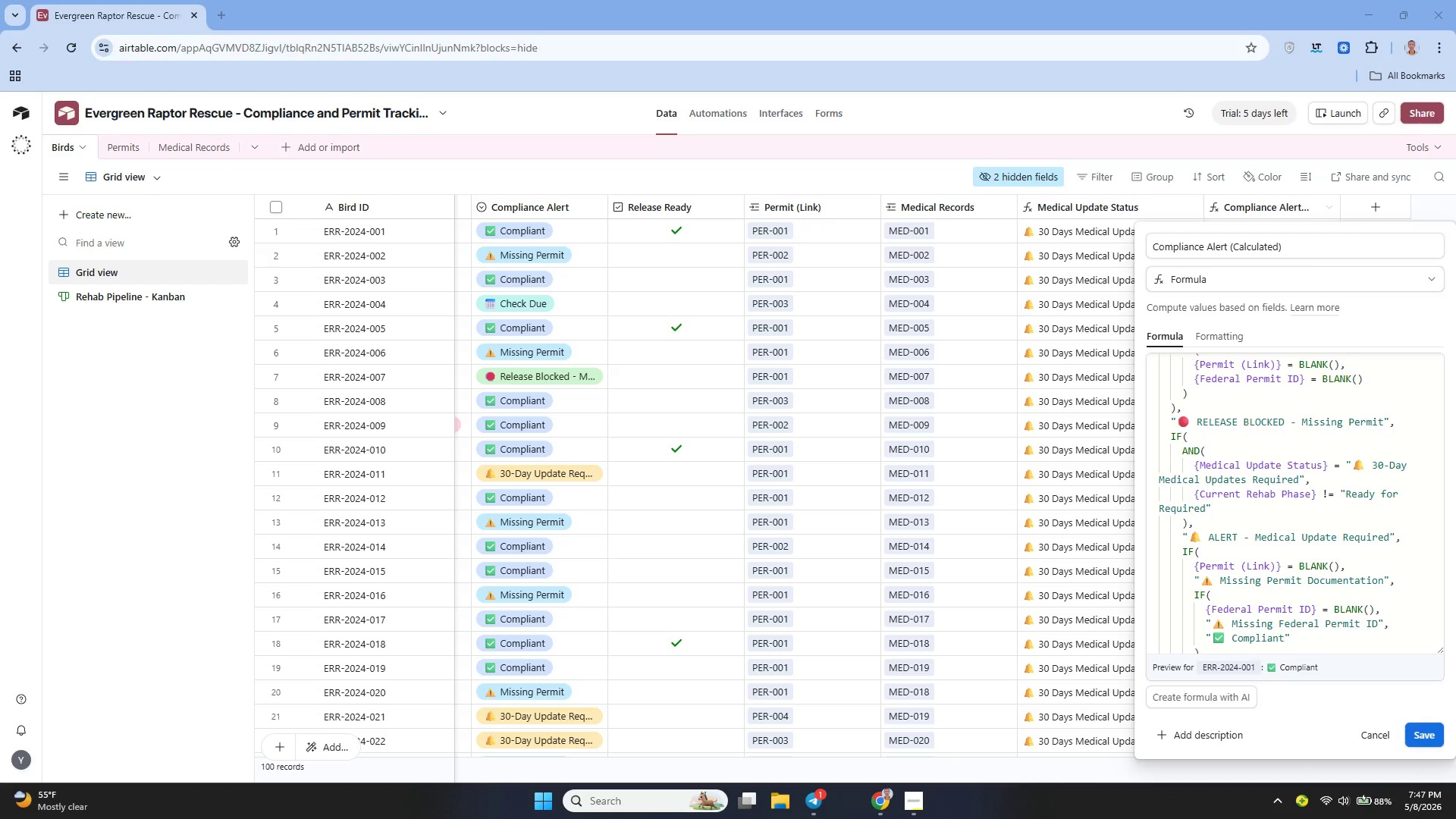 
left_click_drag(start_coordinate=[1418, 818], to_coordinate=[1453, 818])
 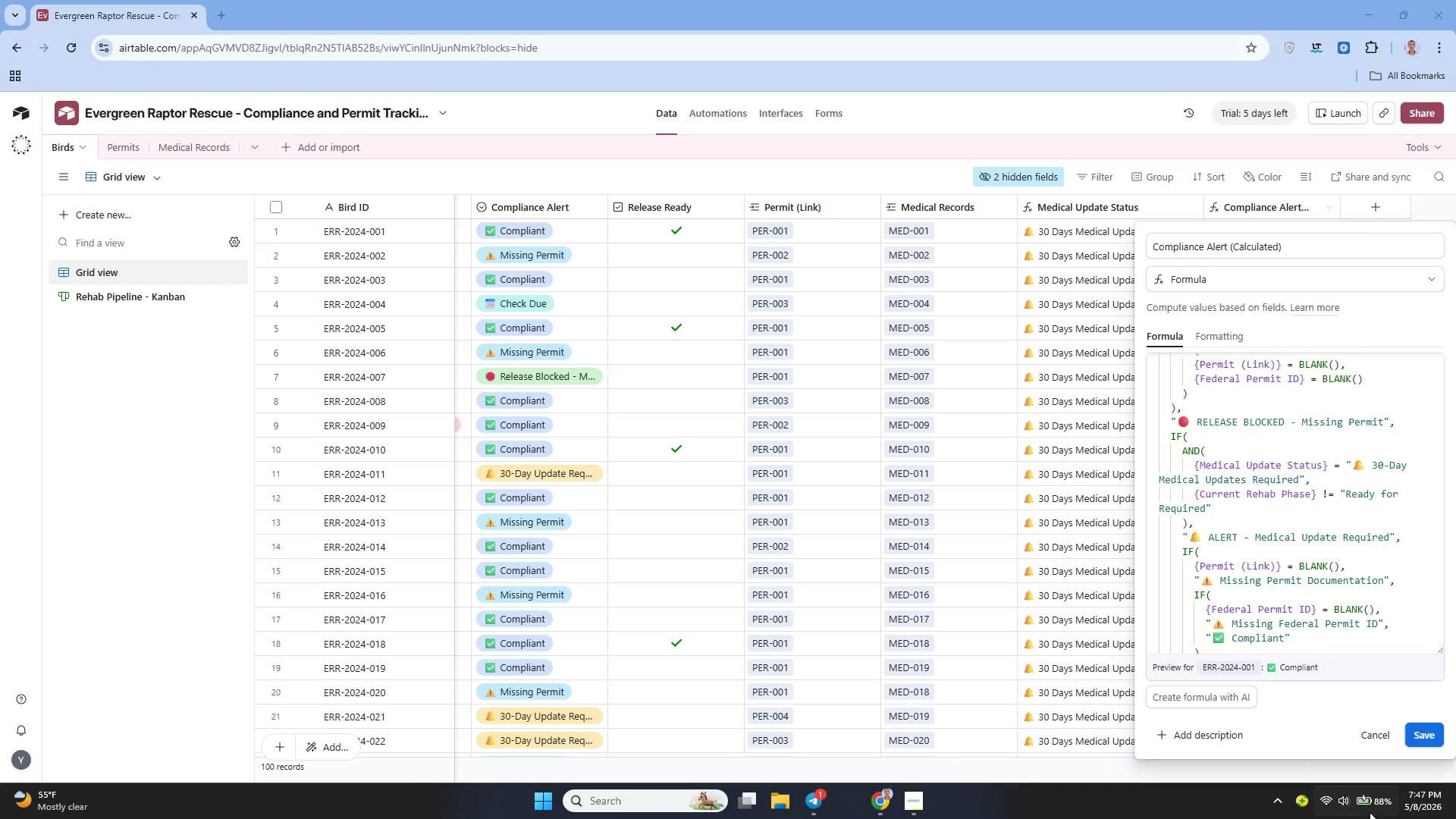 
right_click([1418, 818])
 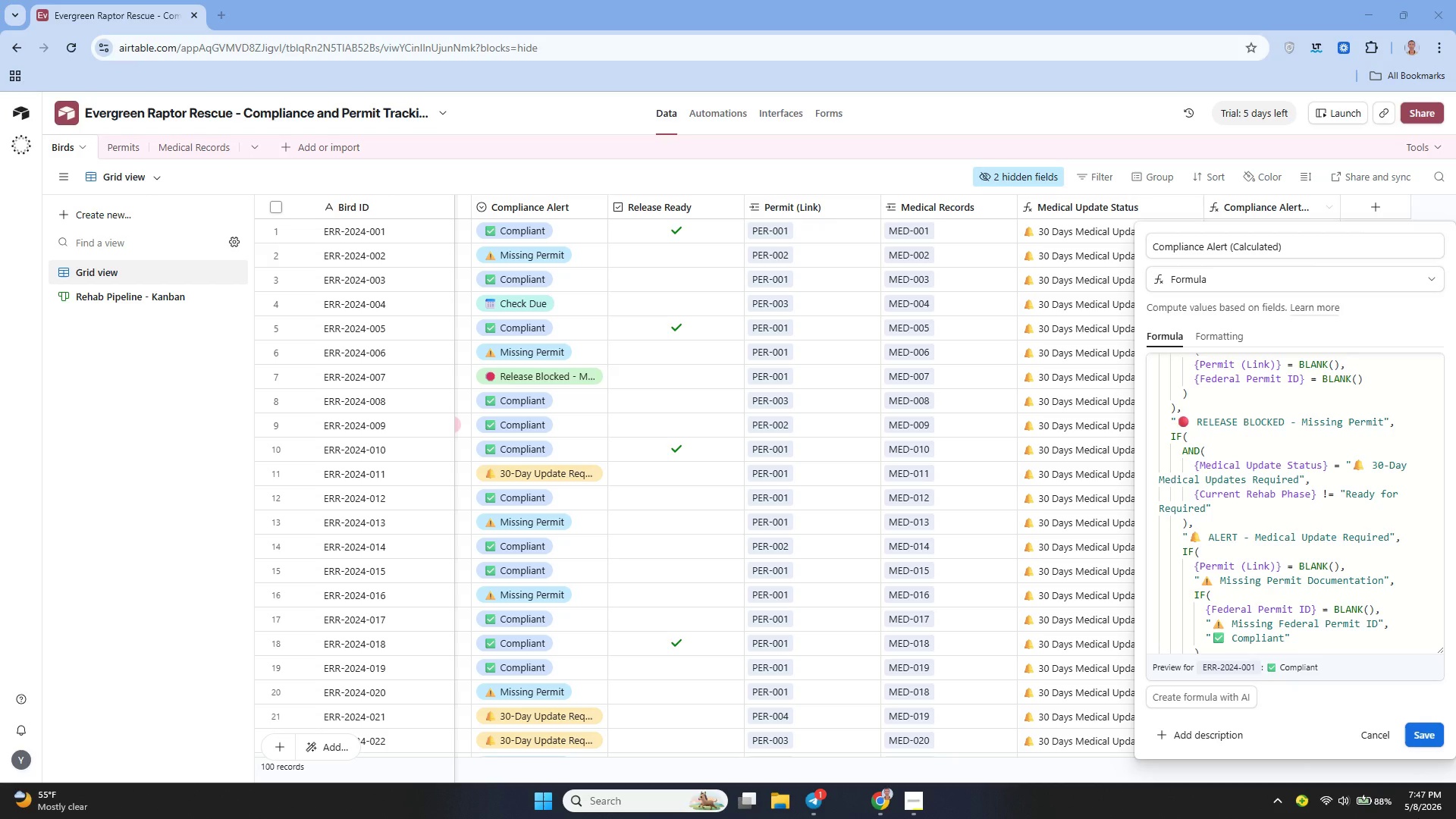 
left_click_drag(start_coordinate=[1379, 735], to_coordinate=[1182, 591])
 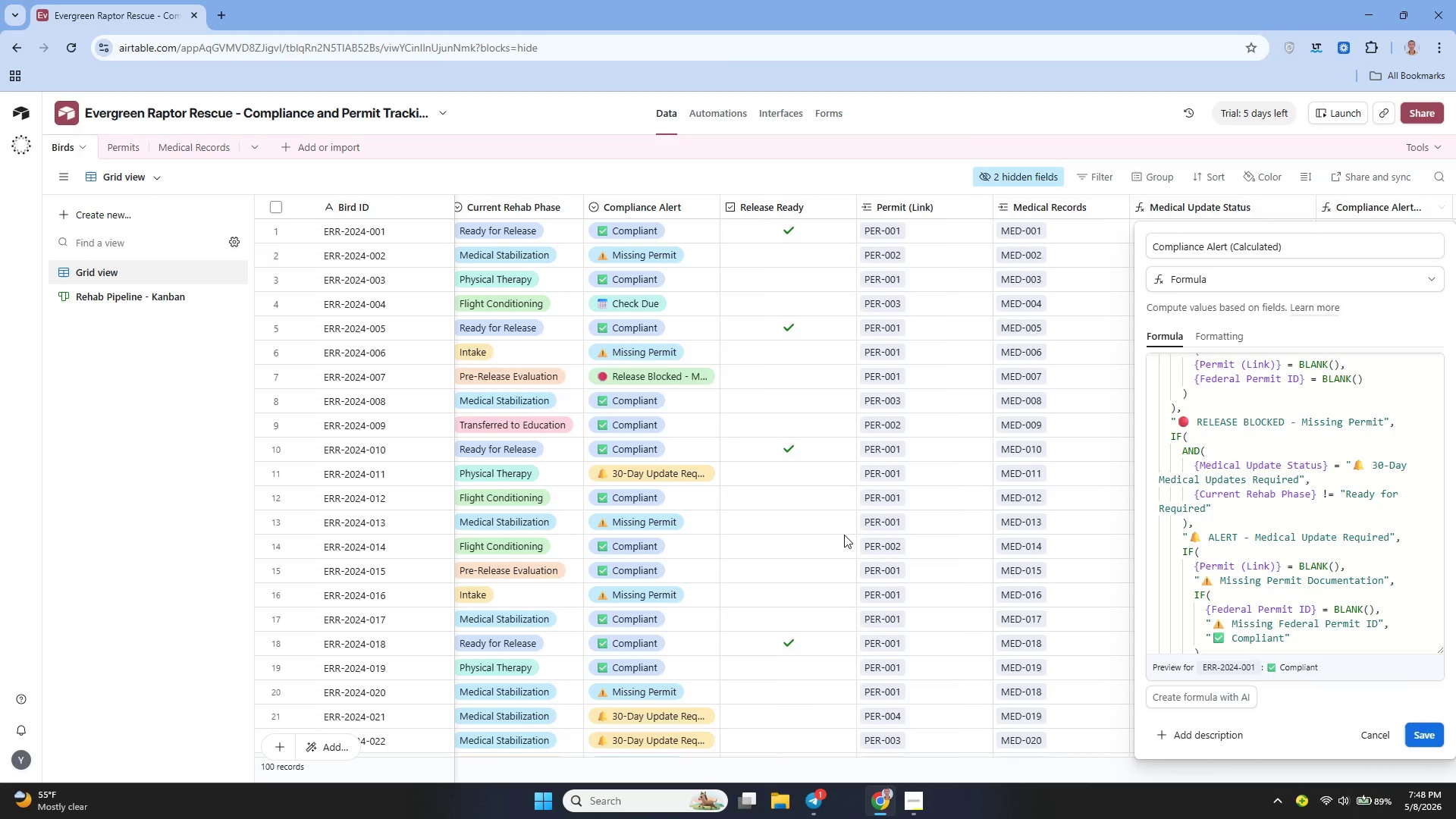 
wait(32.78)
 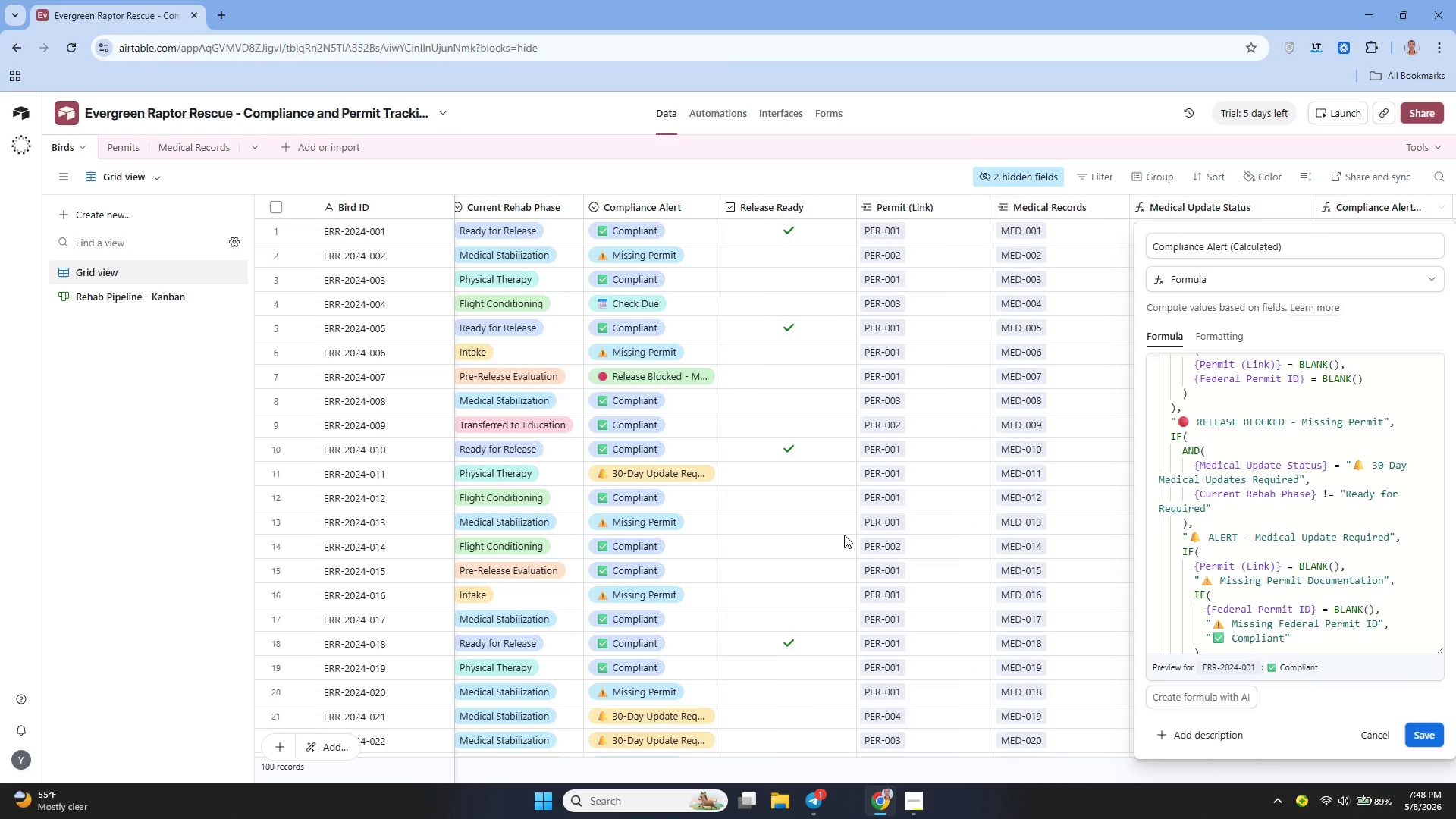 
left_click([783, 328])
 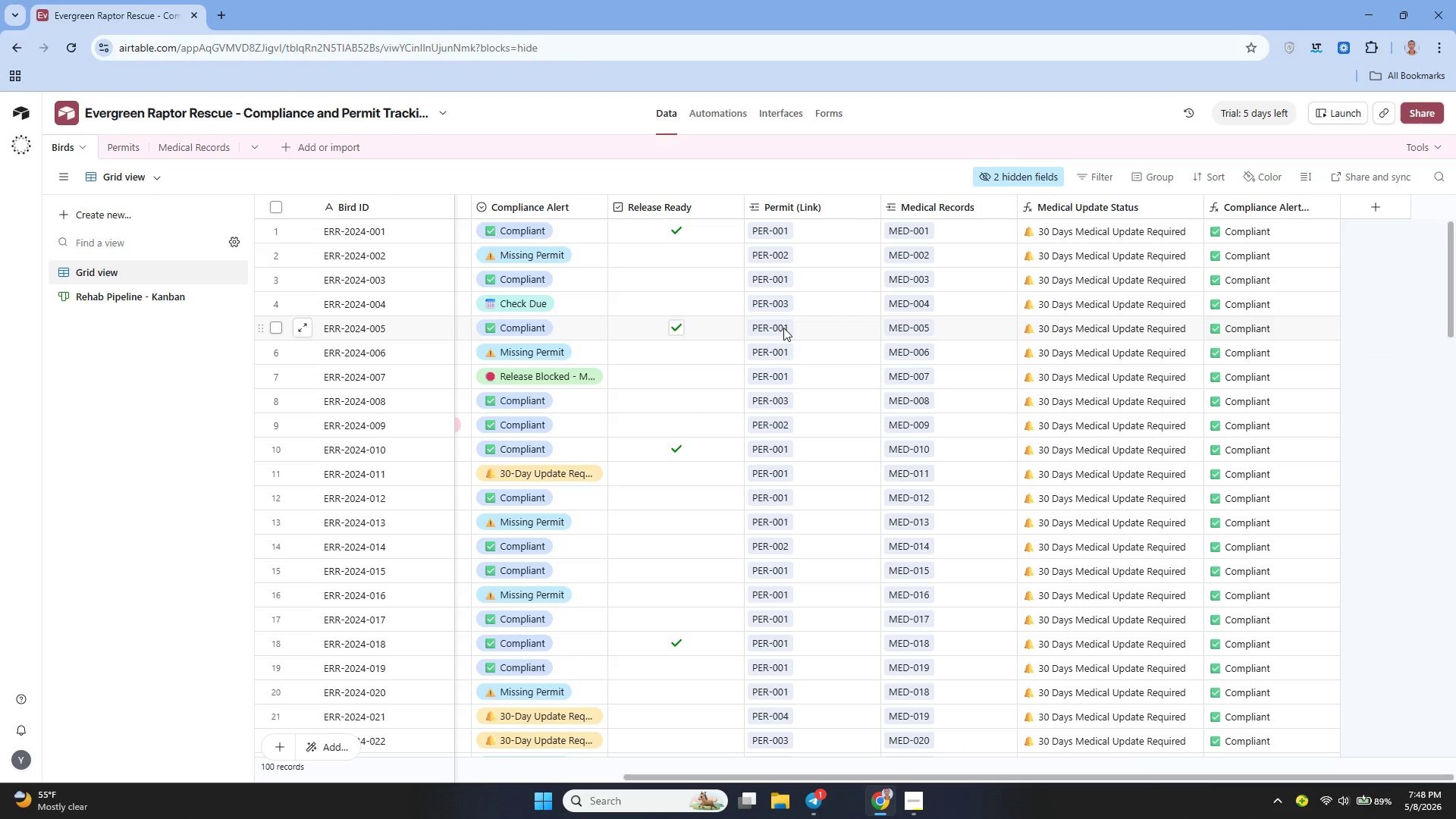 
key(Backspace)
 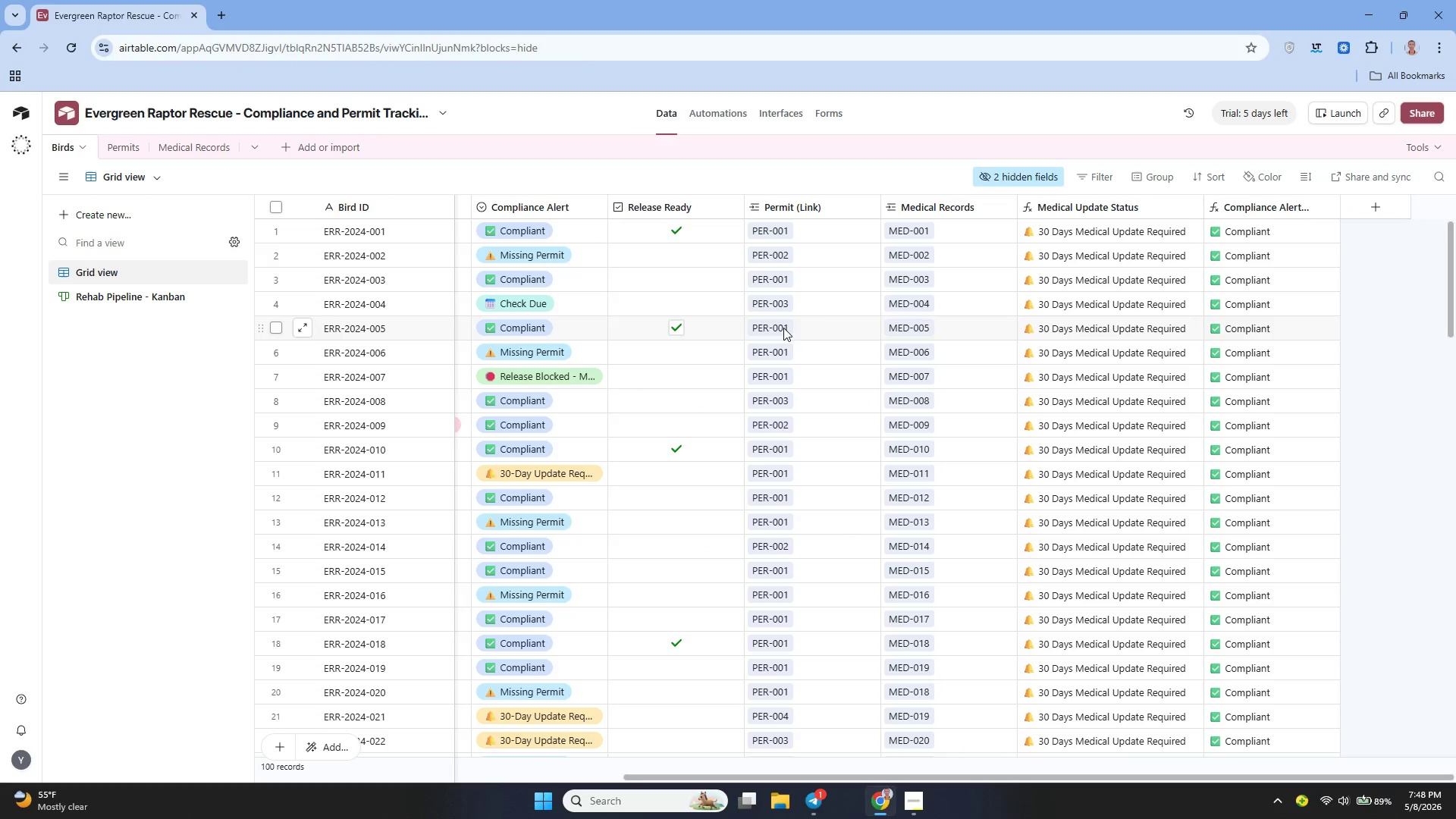 
left_click([783, 328])
 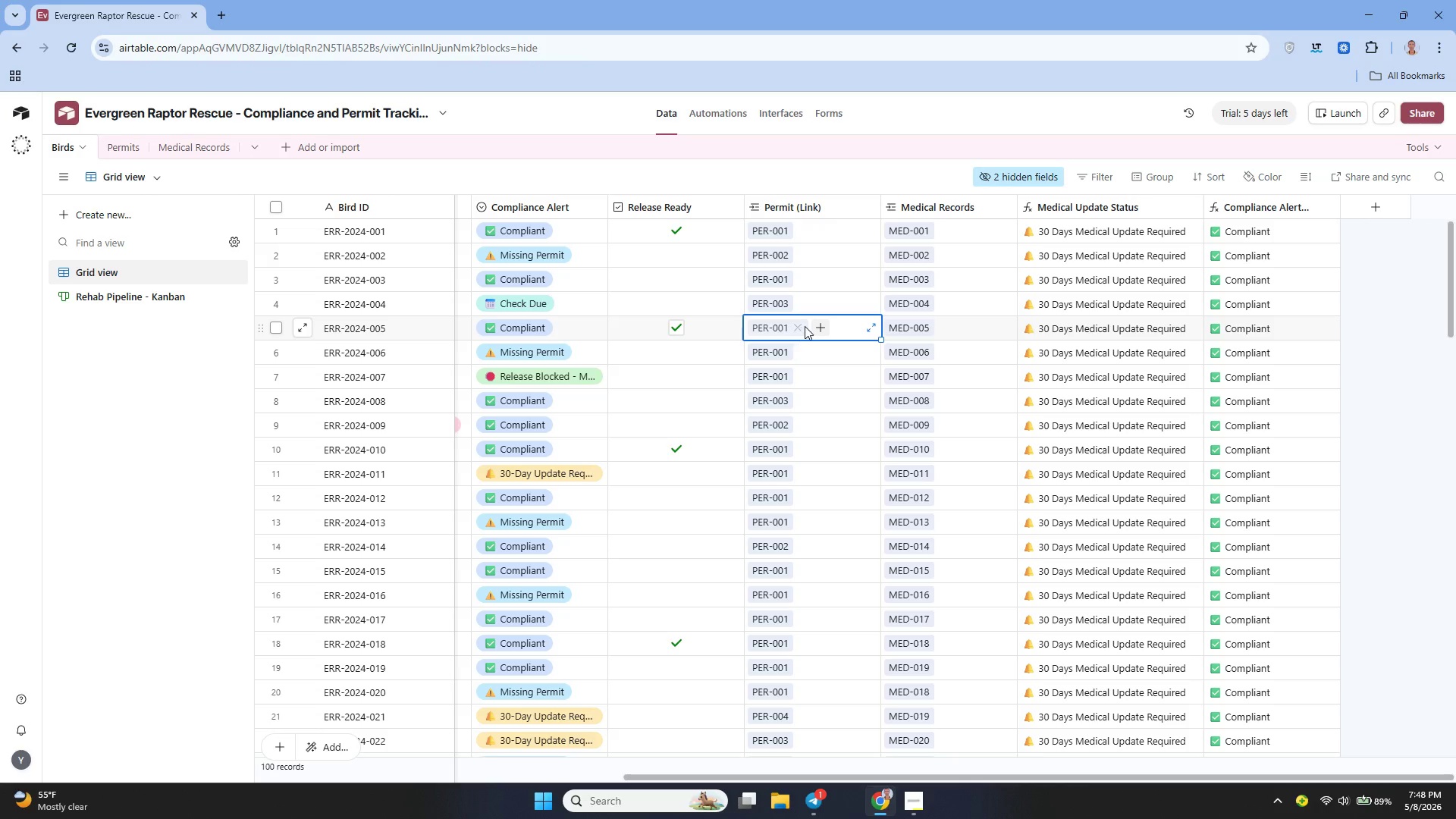 
left_click([814, 326])
 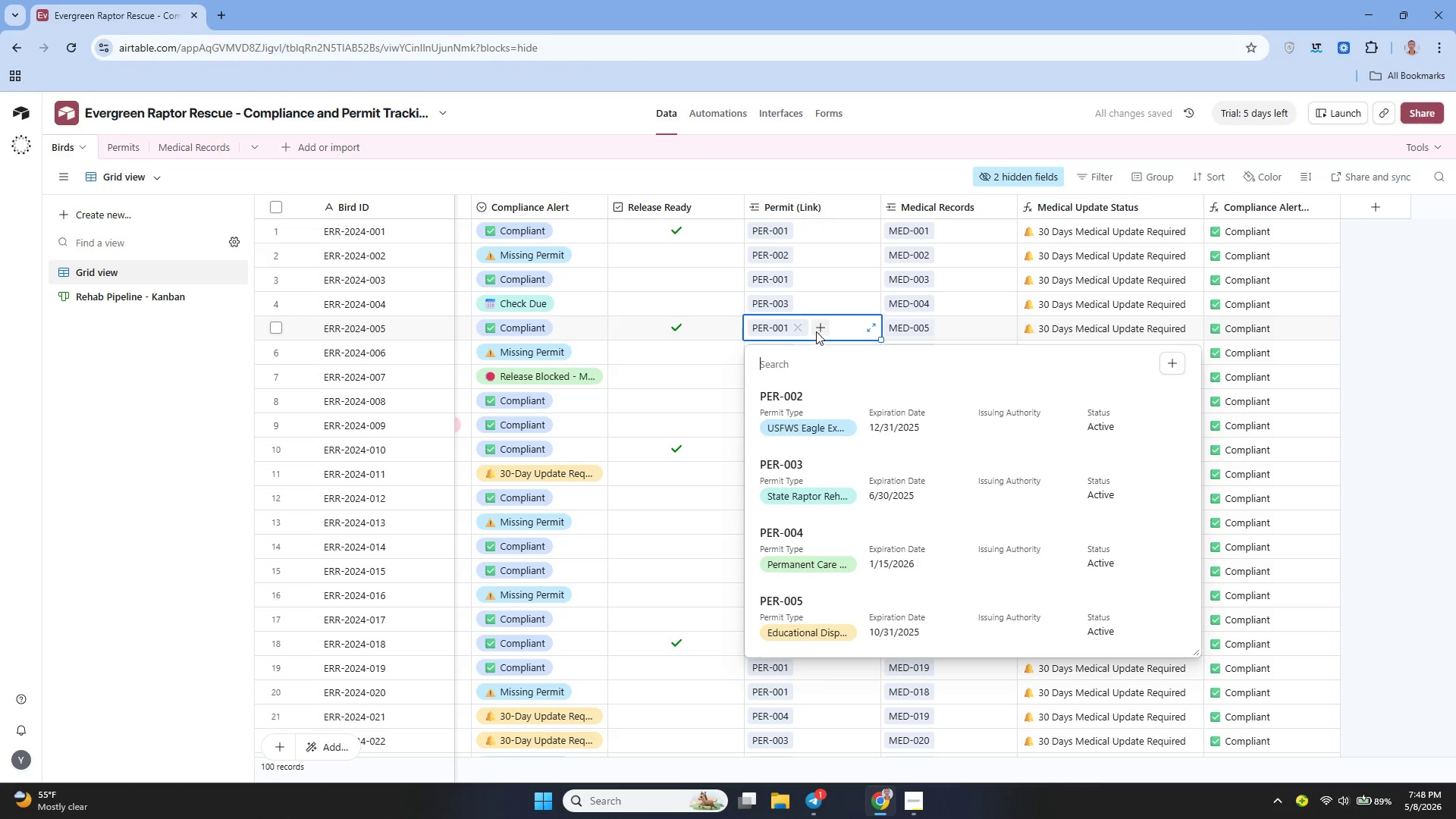 
left_click([799, 325])
 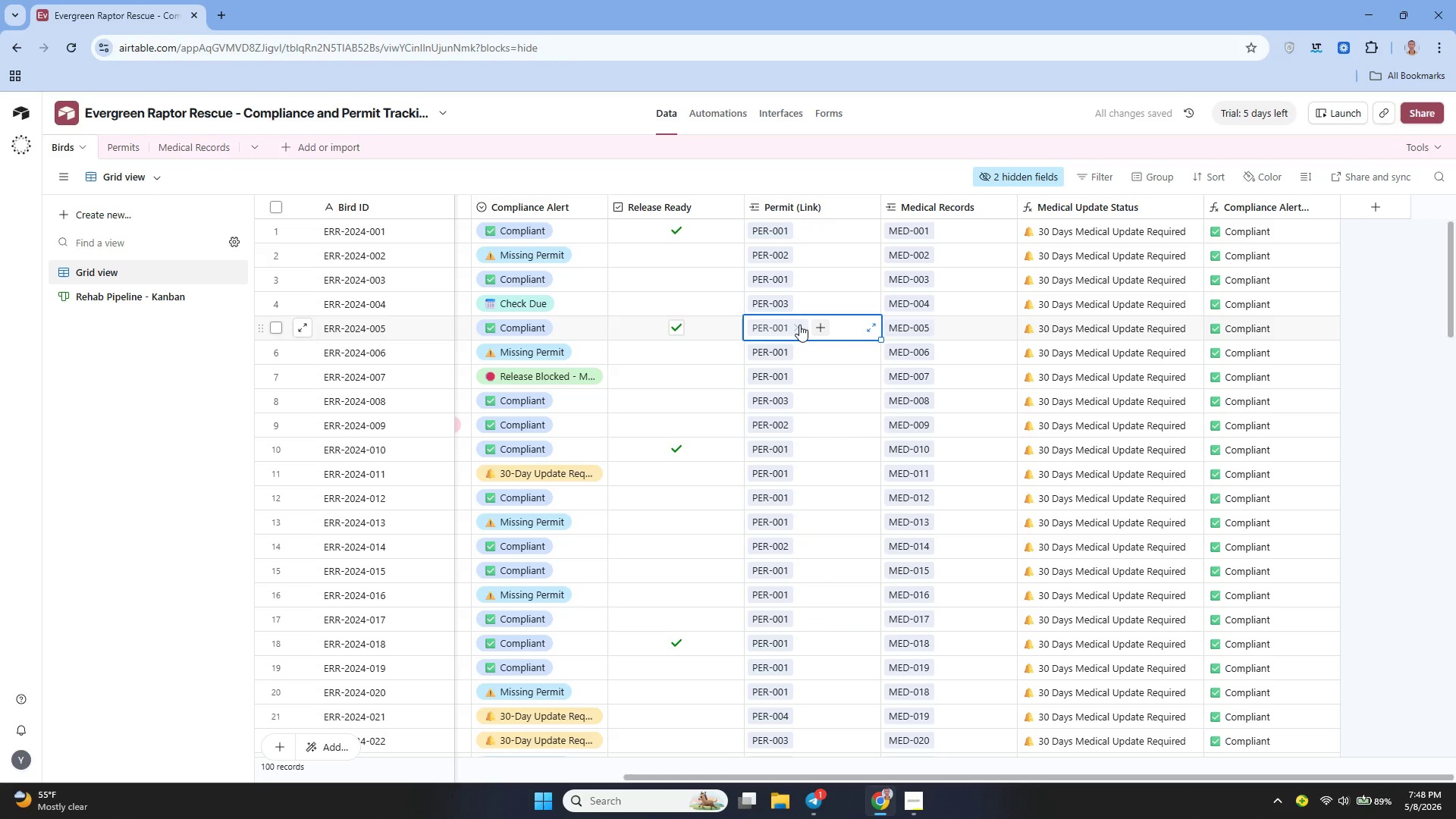 
left_click([799, 325])
 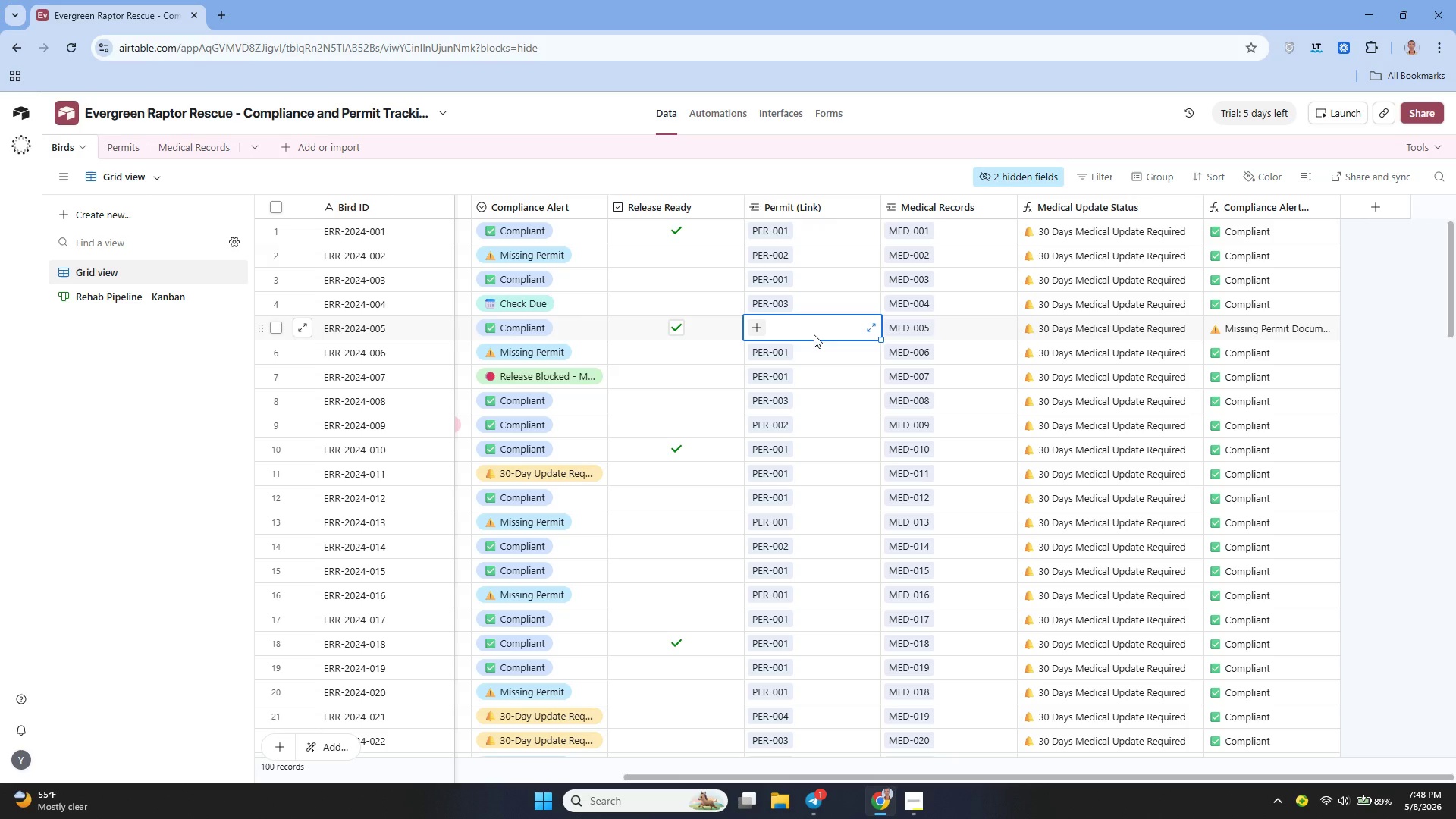 
wait(29.23)
 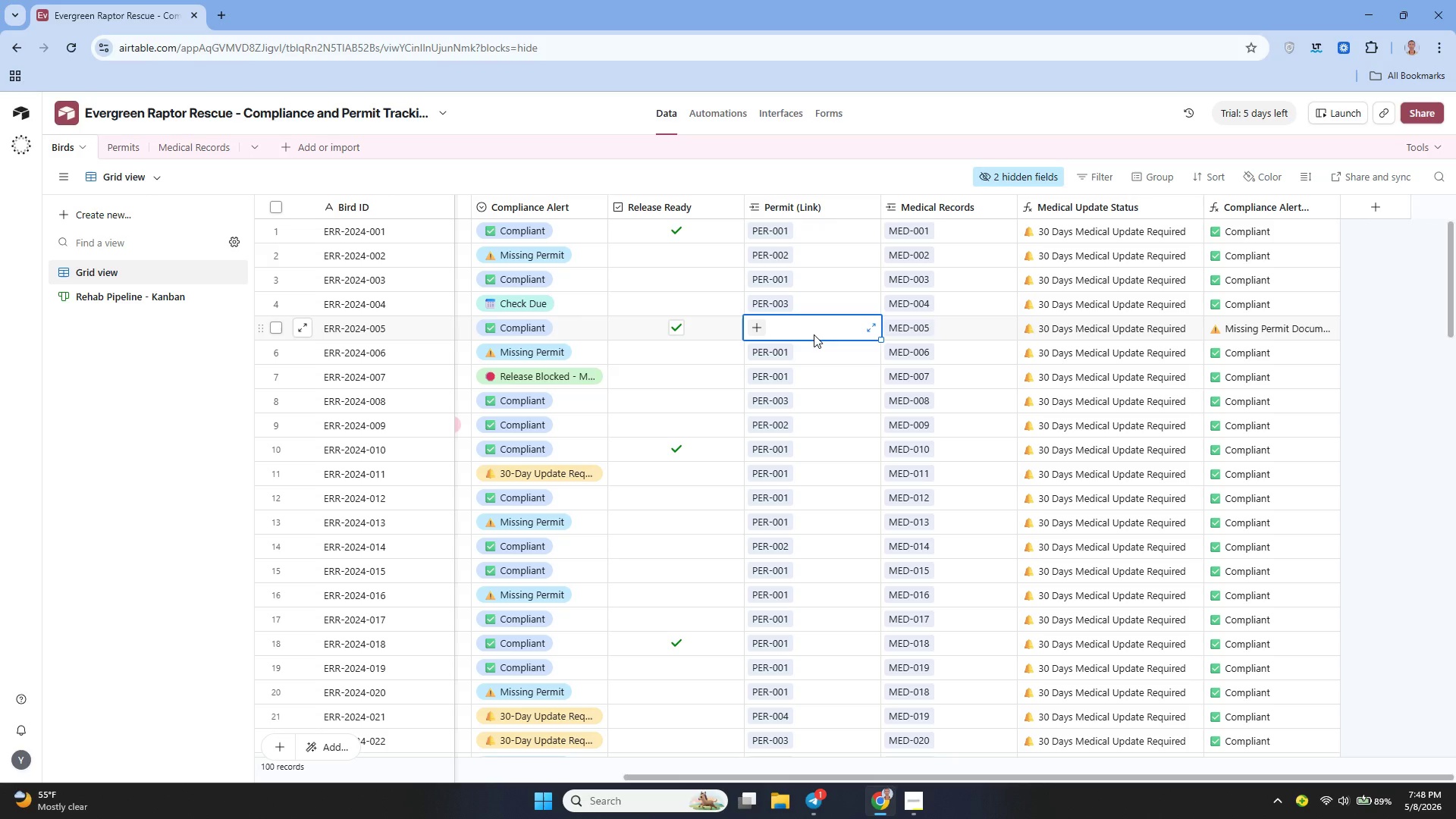 
left_click([805, 482])
 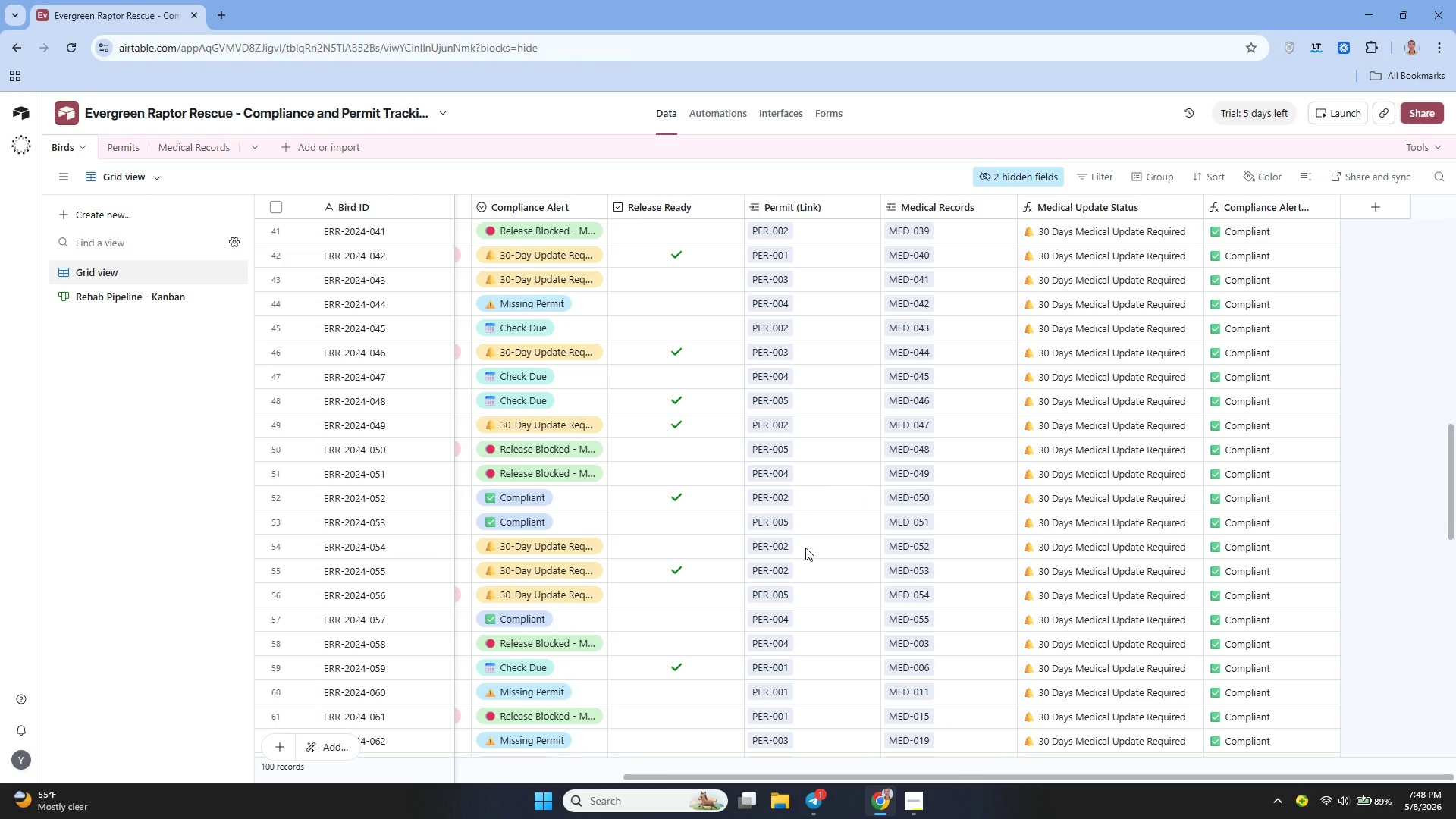 
wait(7.81)
 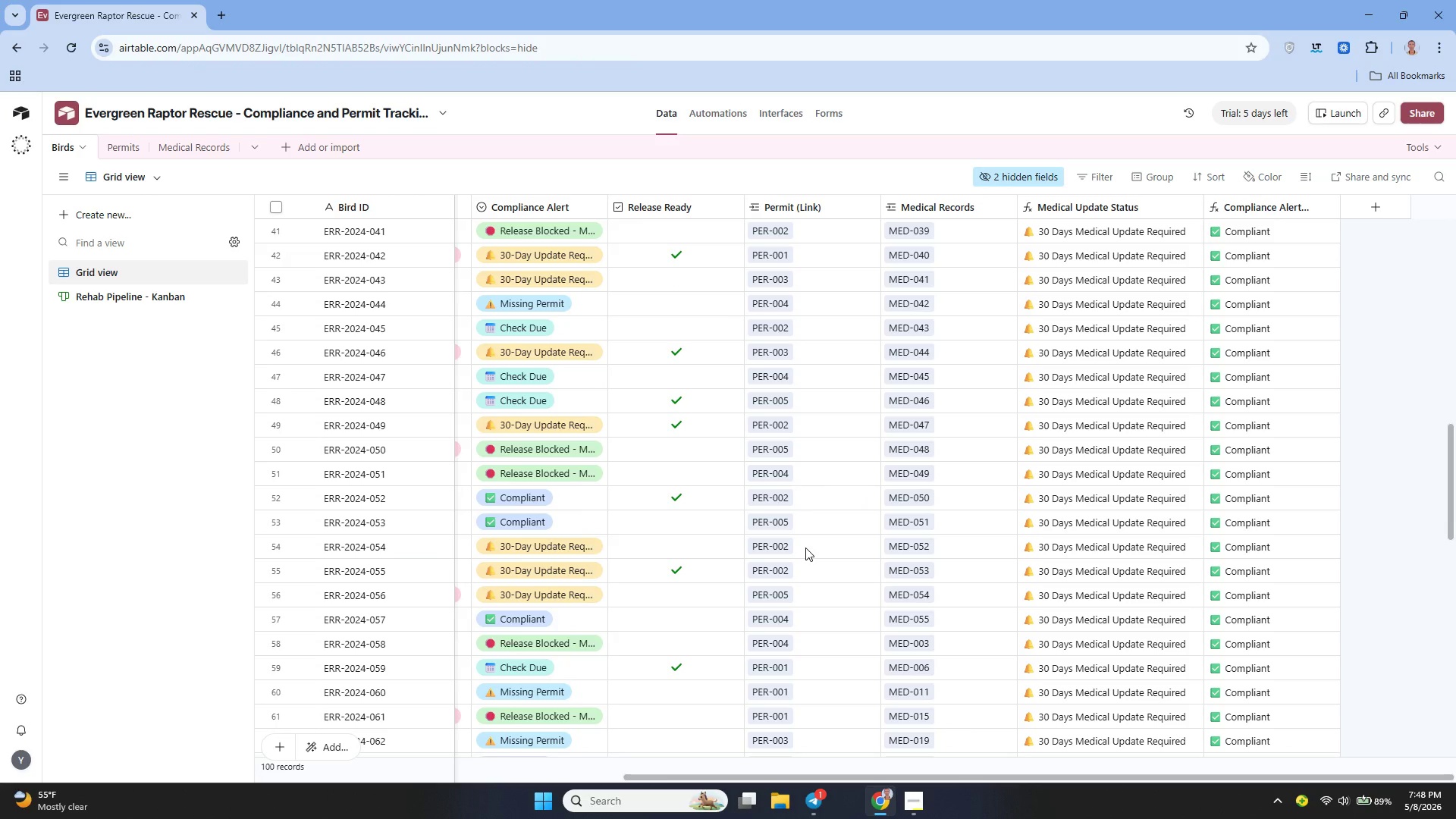 
left_click([805, 548])
 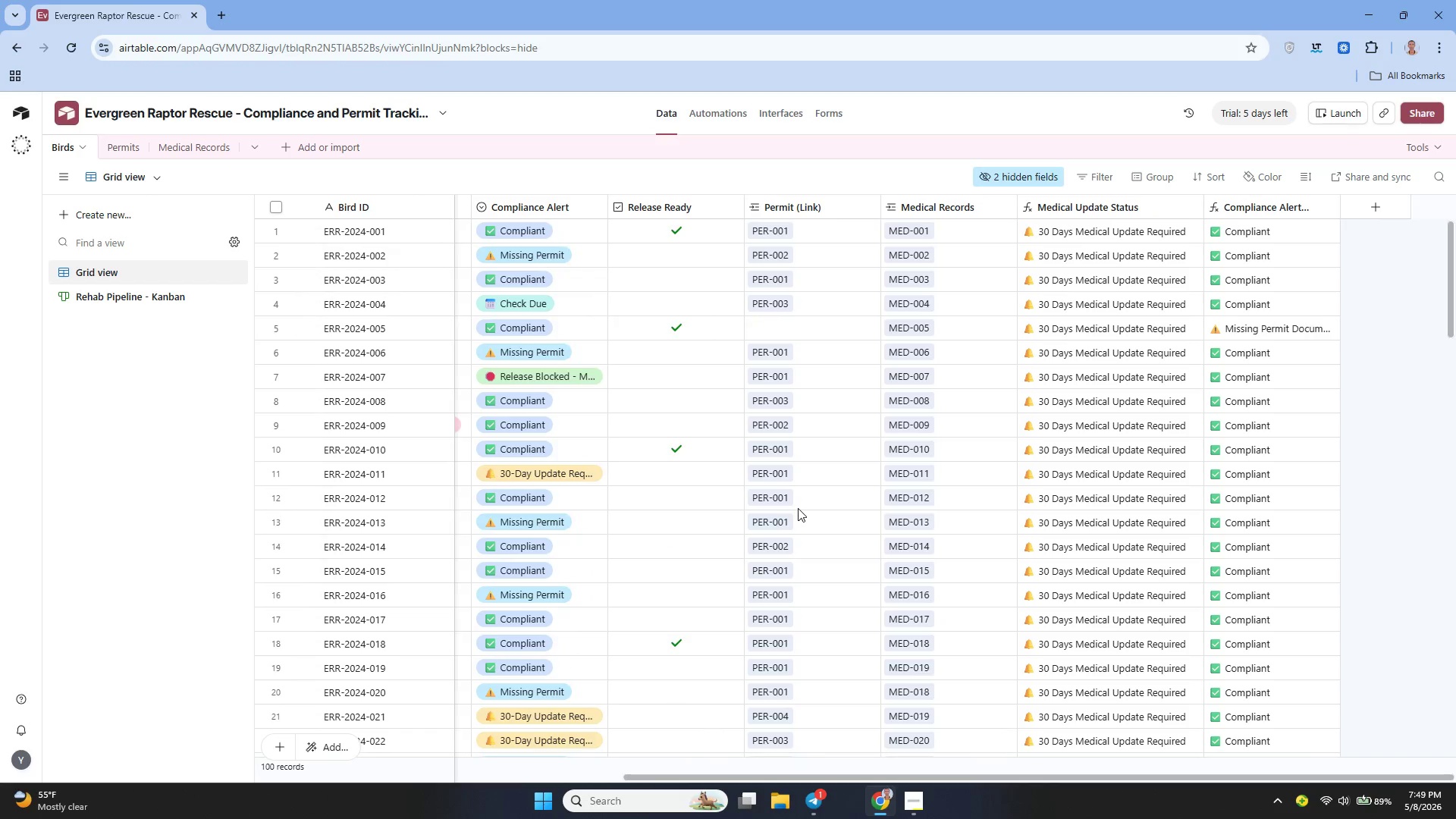 
left_click([777, 546])
 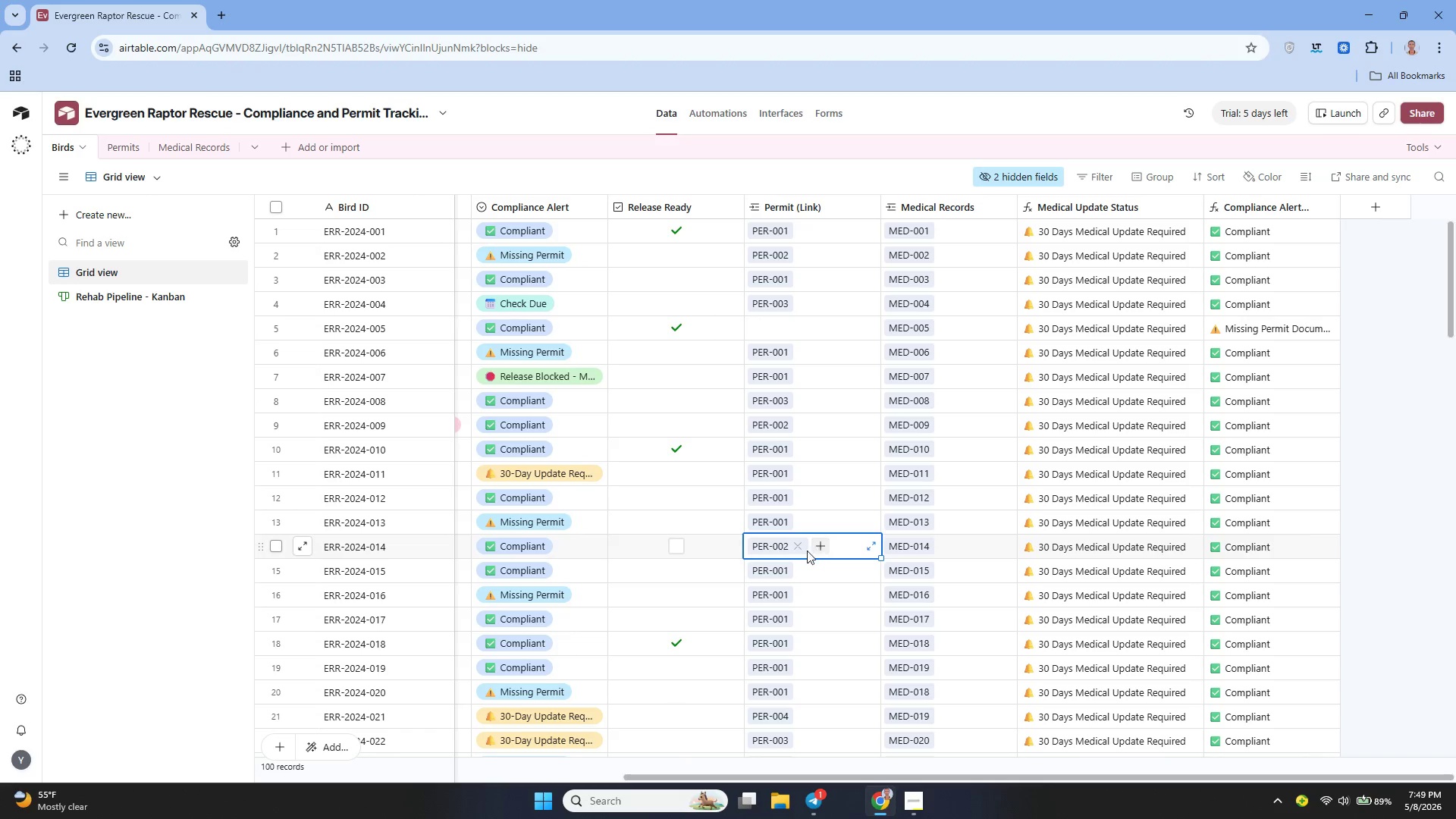 
left_click([795, 551])
 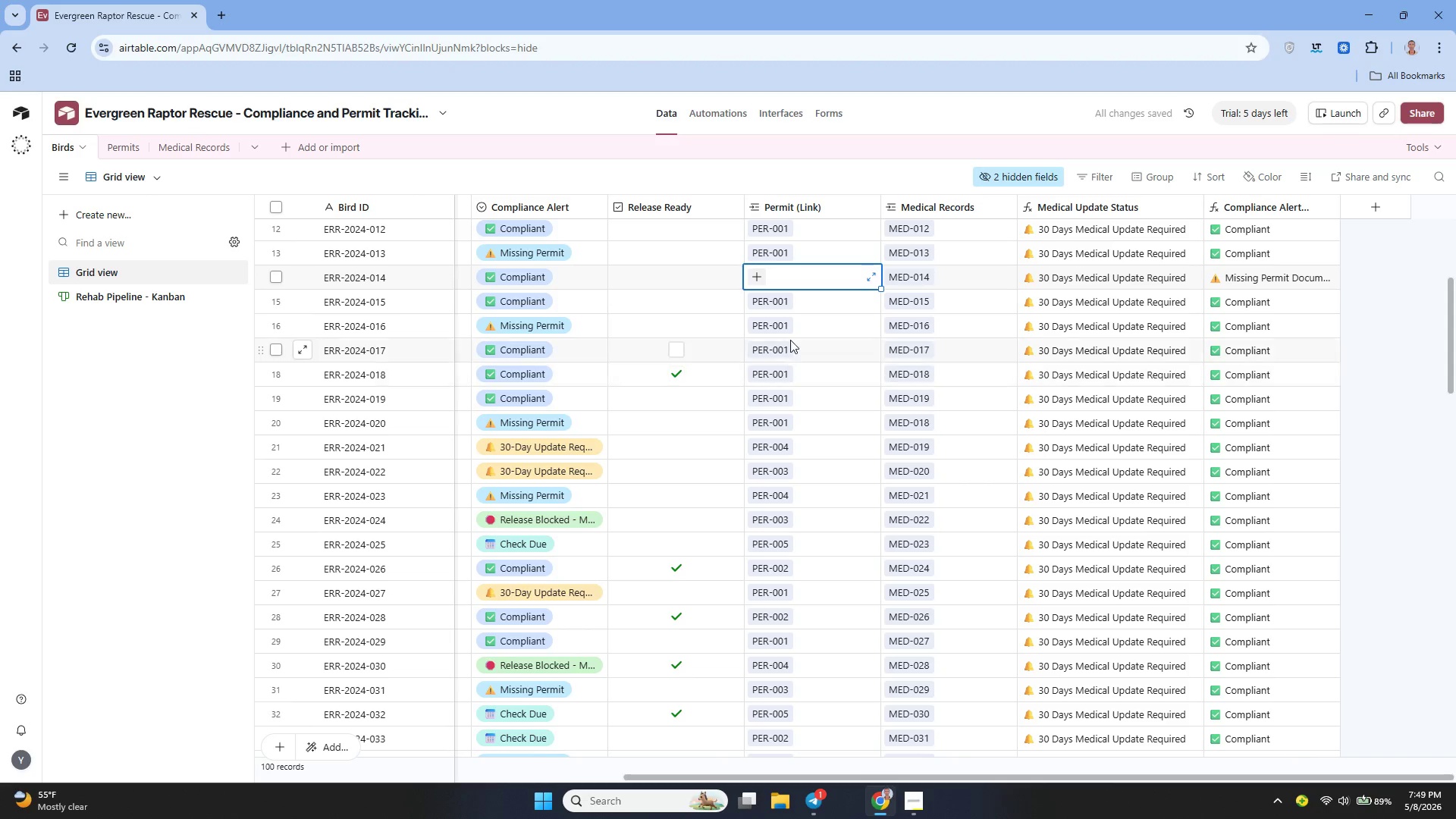 
left_click([784, 306])
 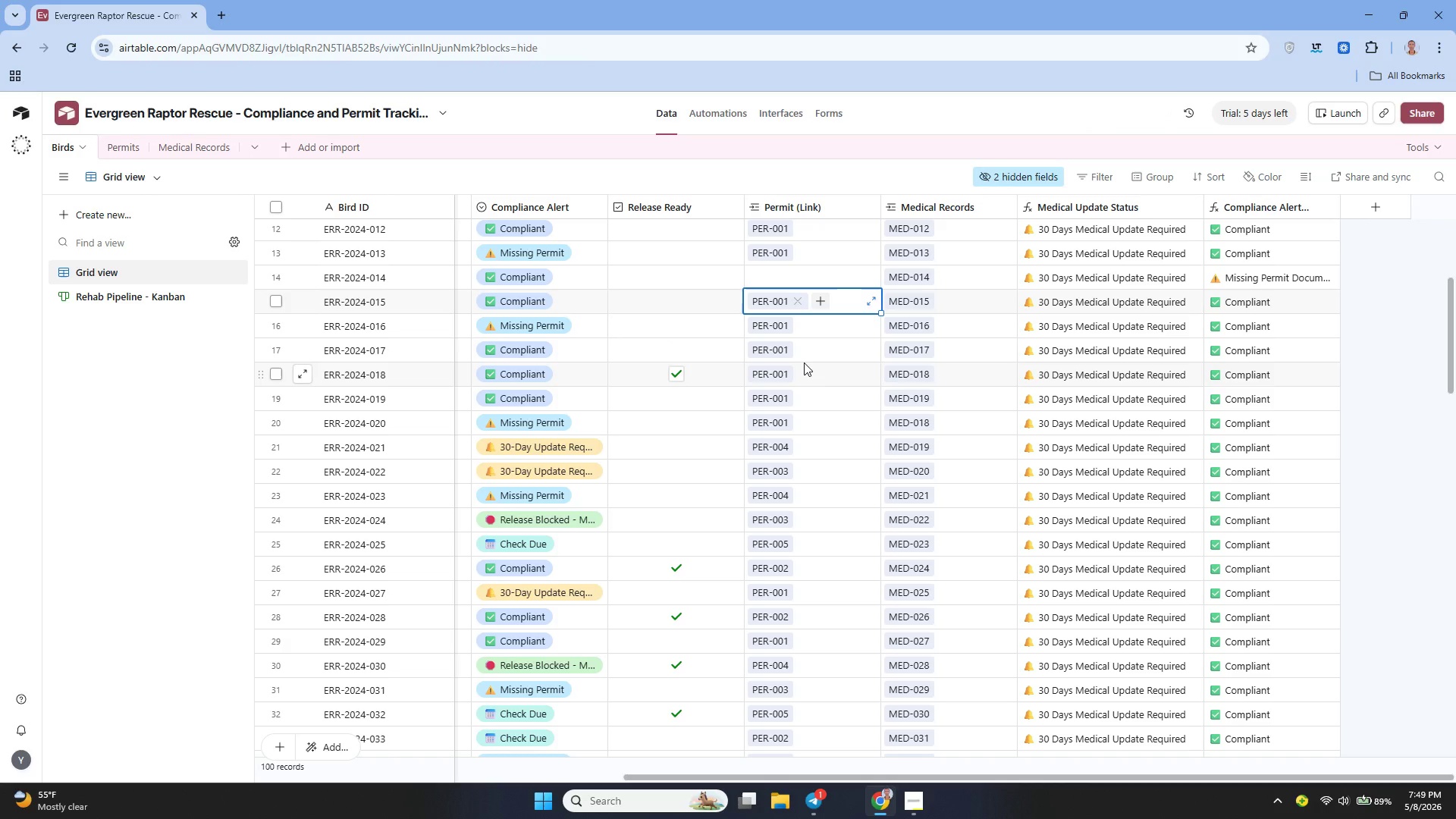 
wait(6.8)
 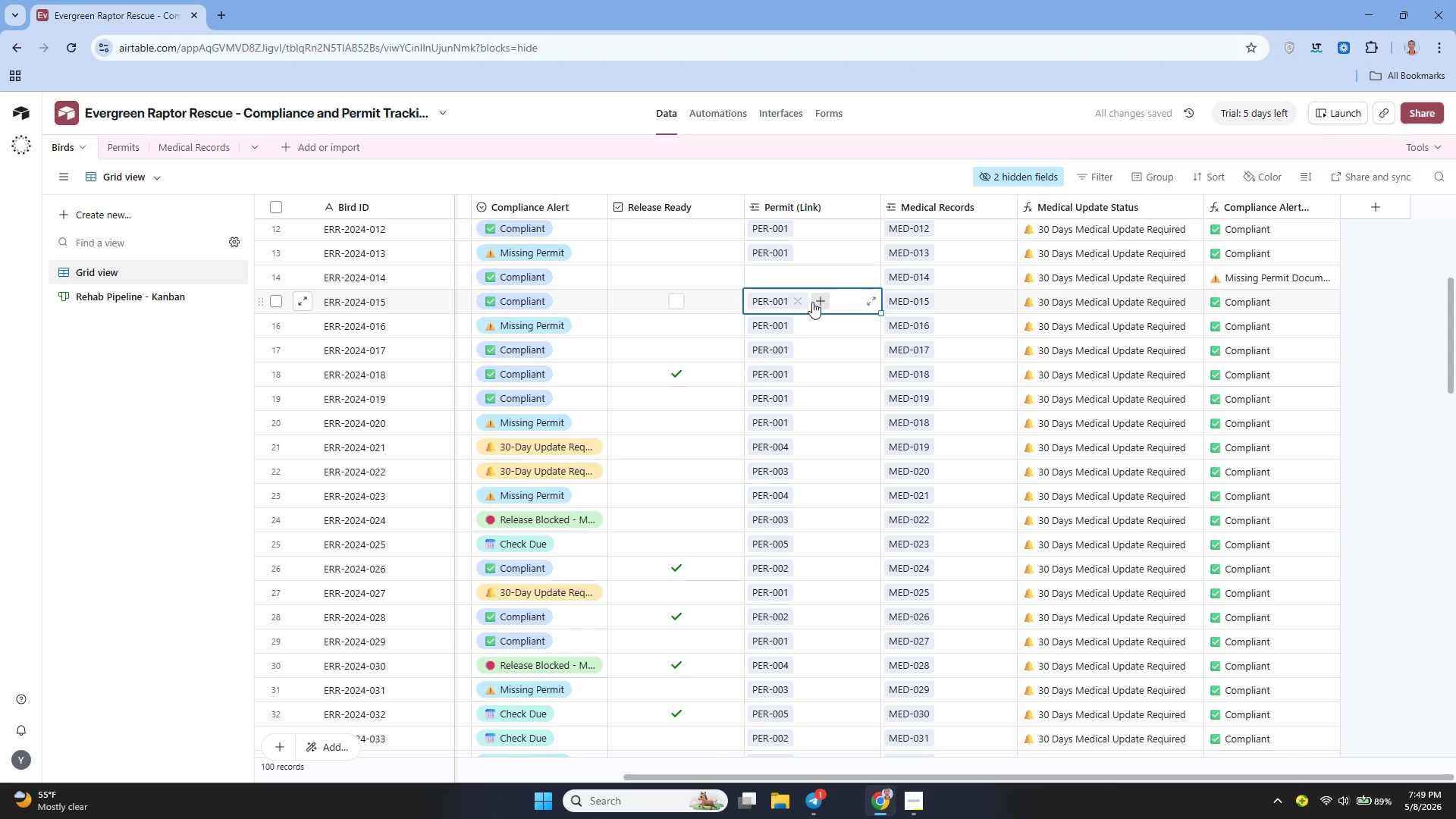 
left_click([785, 553])
 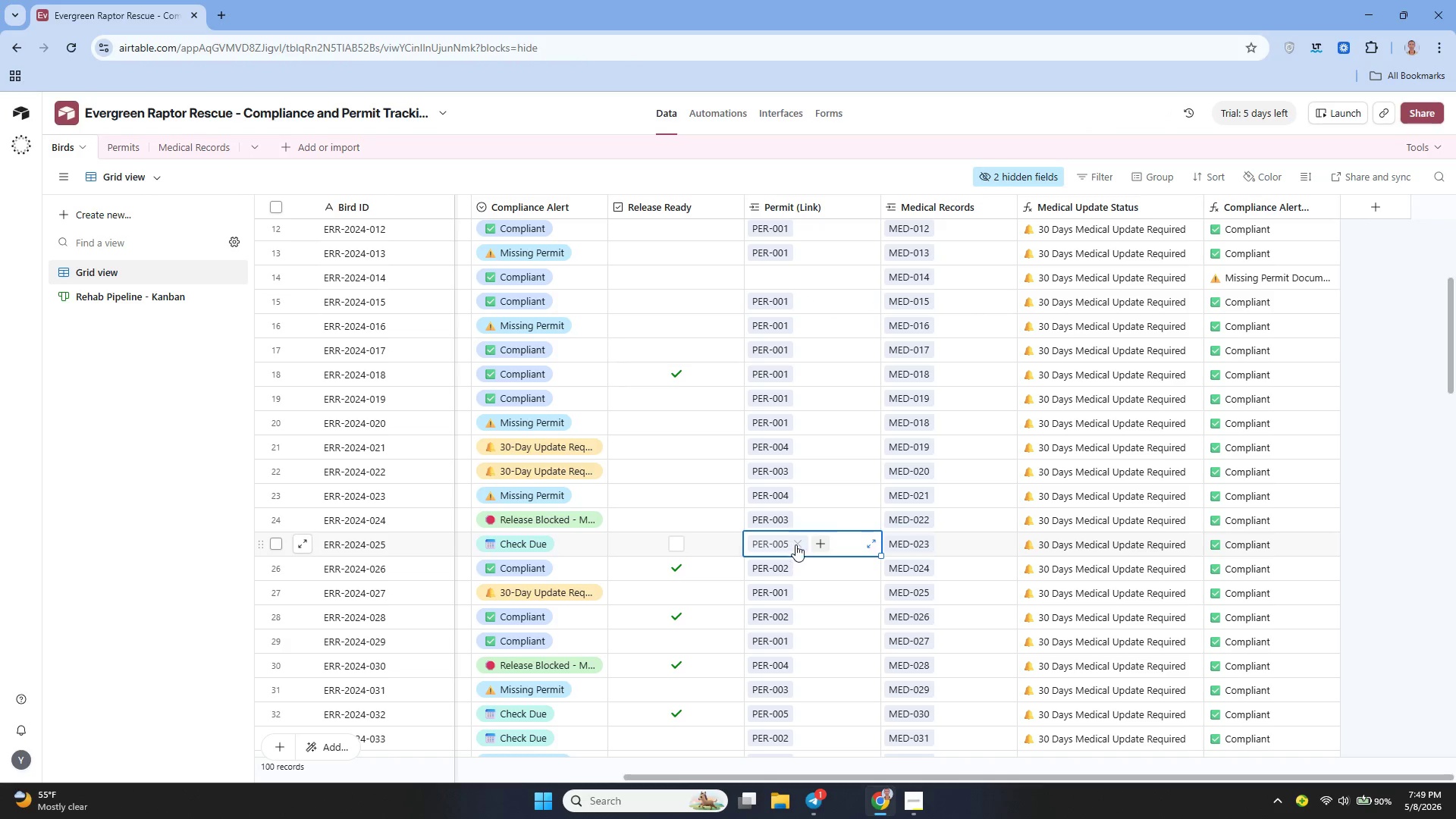 
left_click([797, 541])
 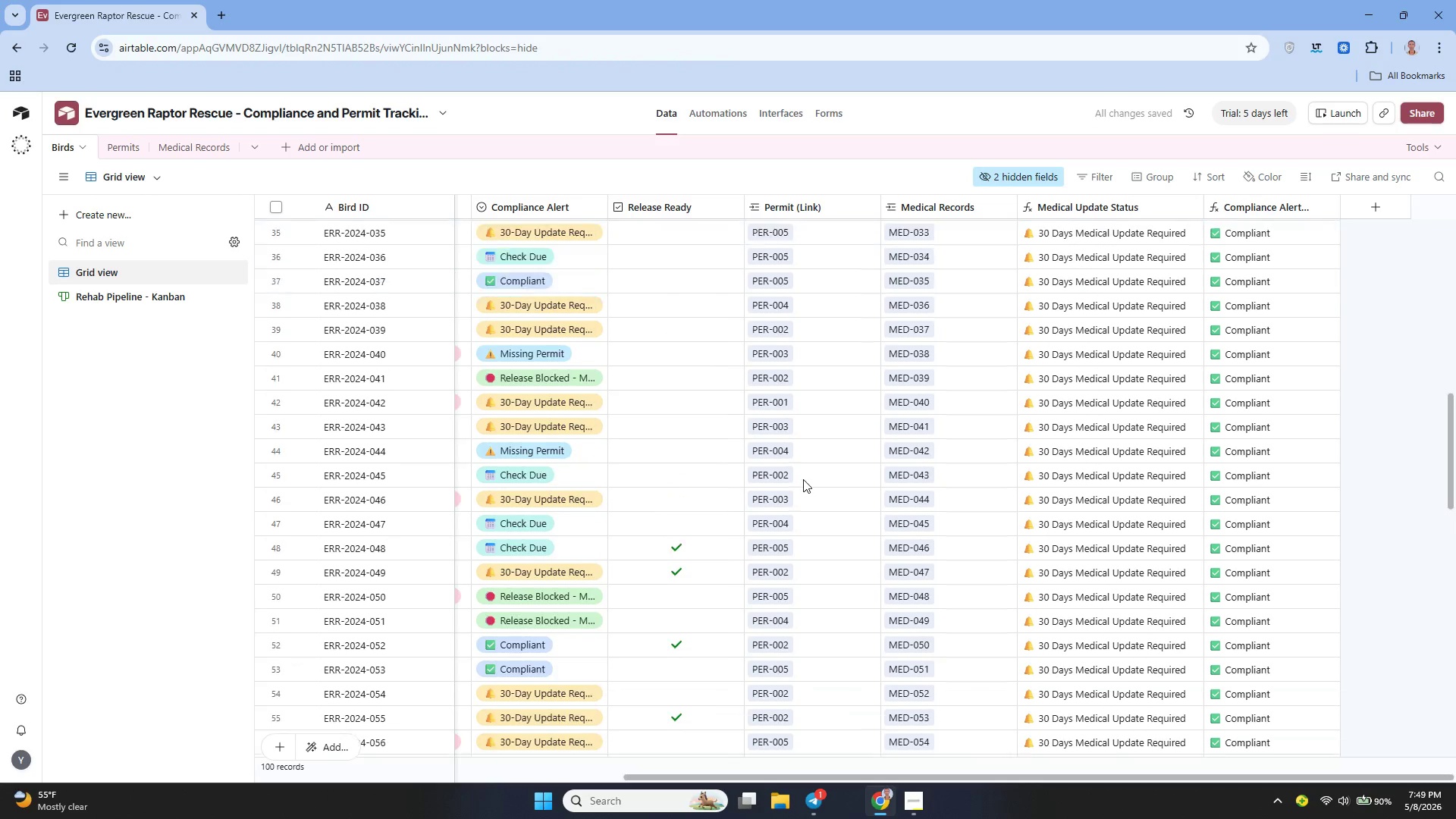 
wait(8.94)
 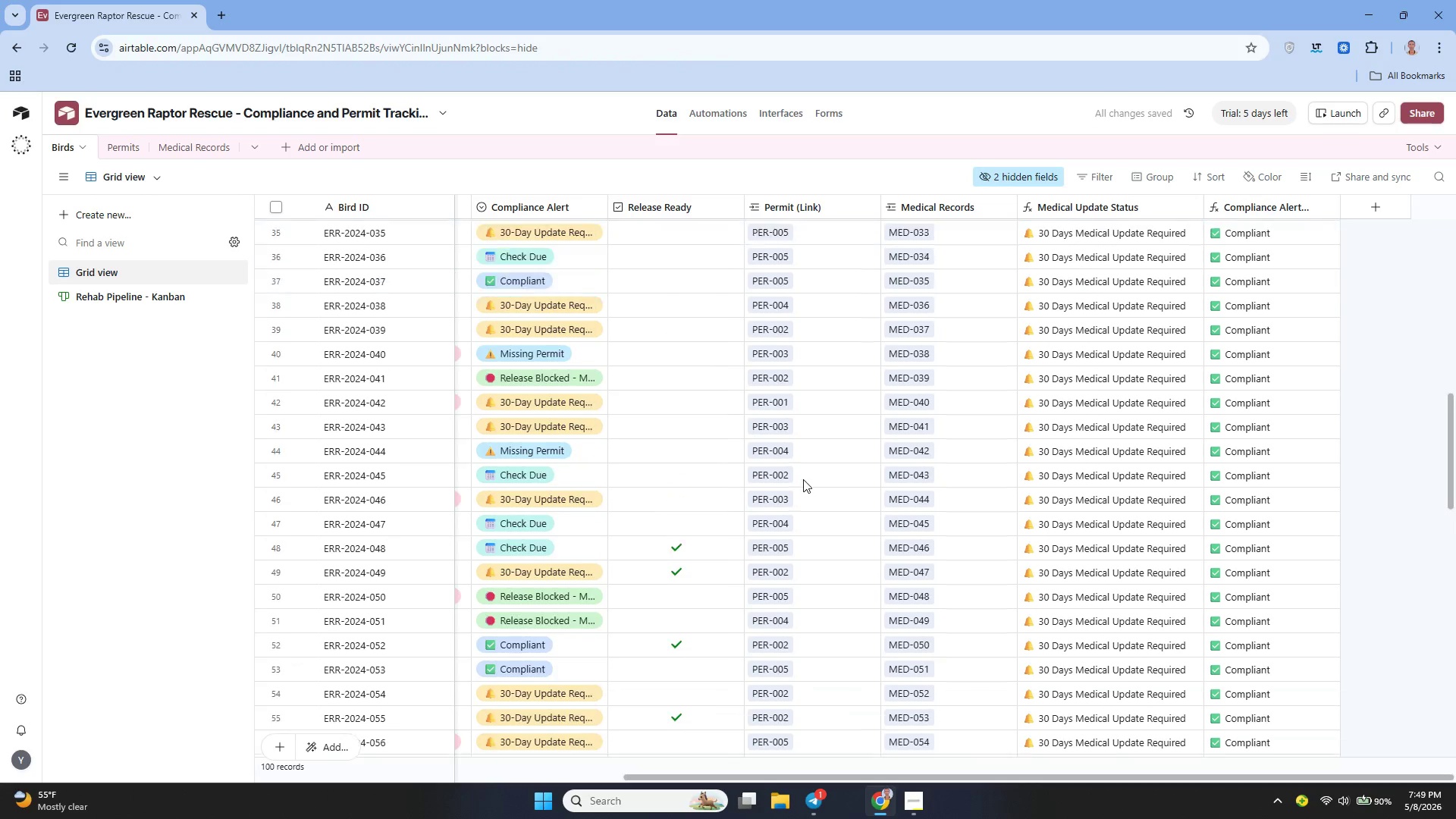 
left_click([792, 413])
 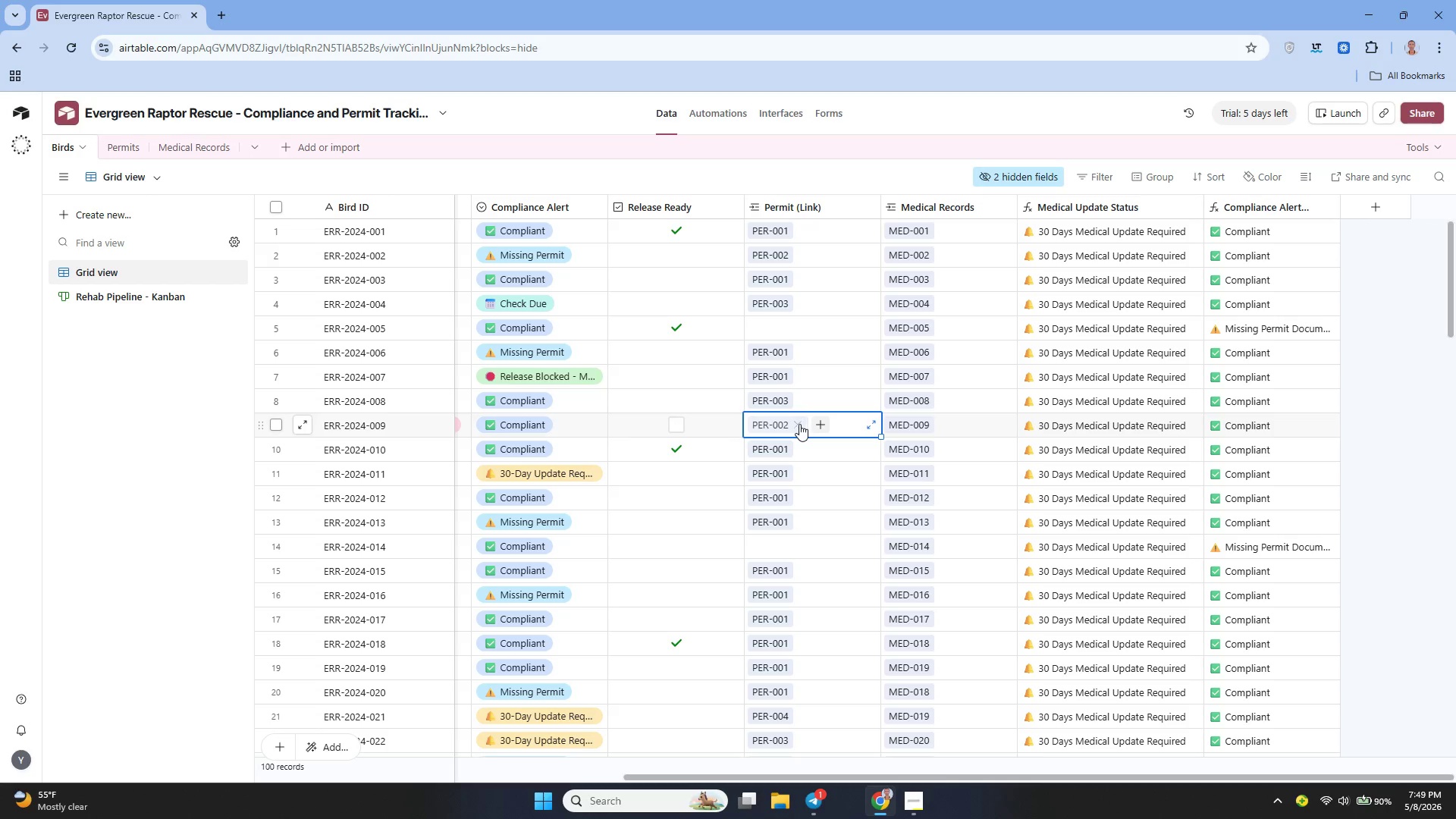 
left_click([799, 424])
 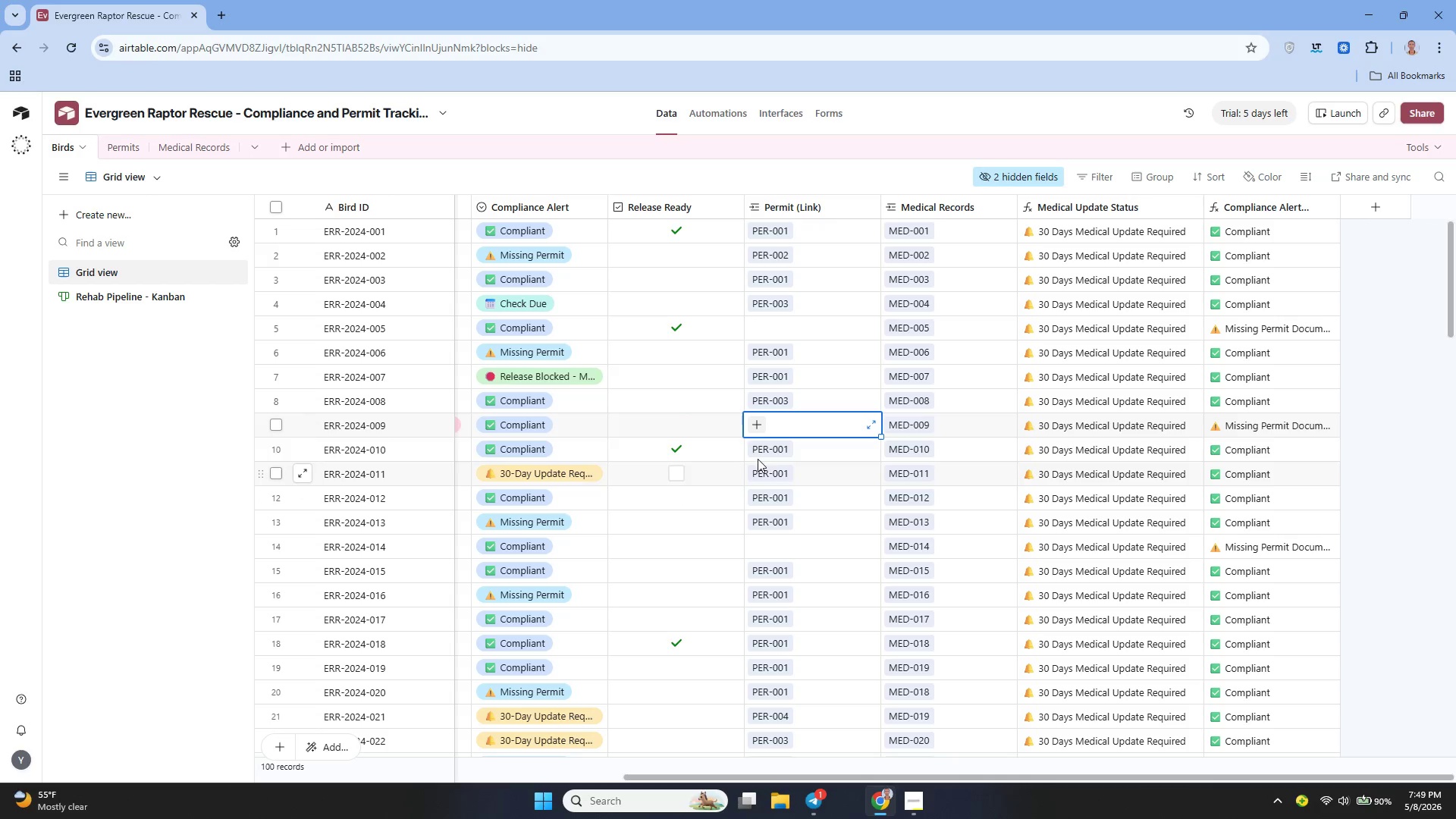 
wait(35.05)
 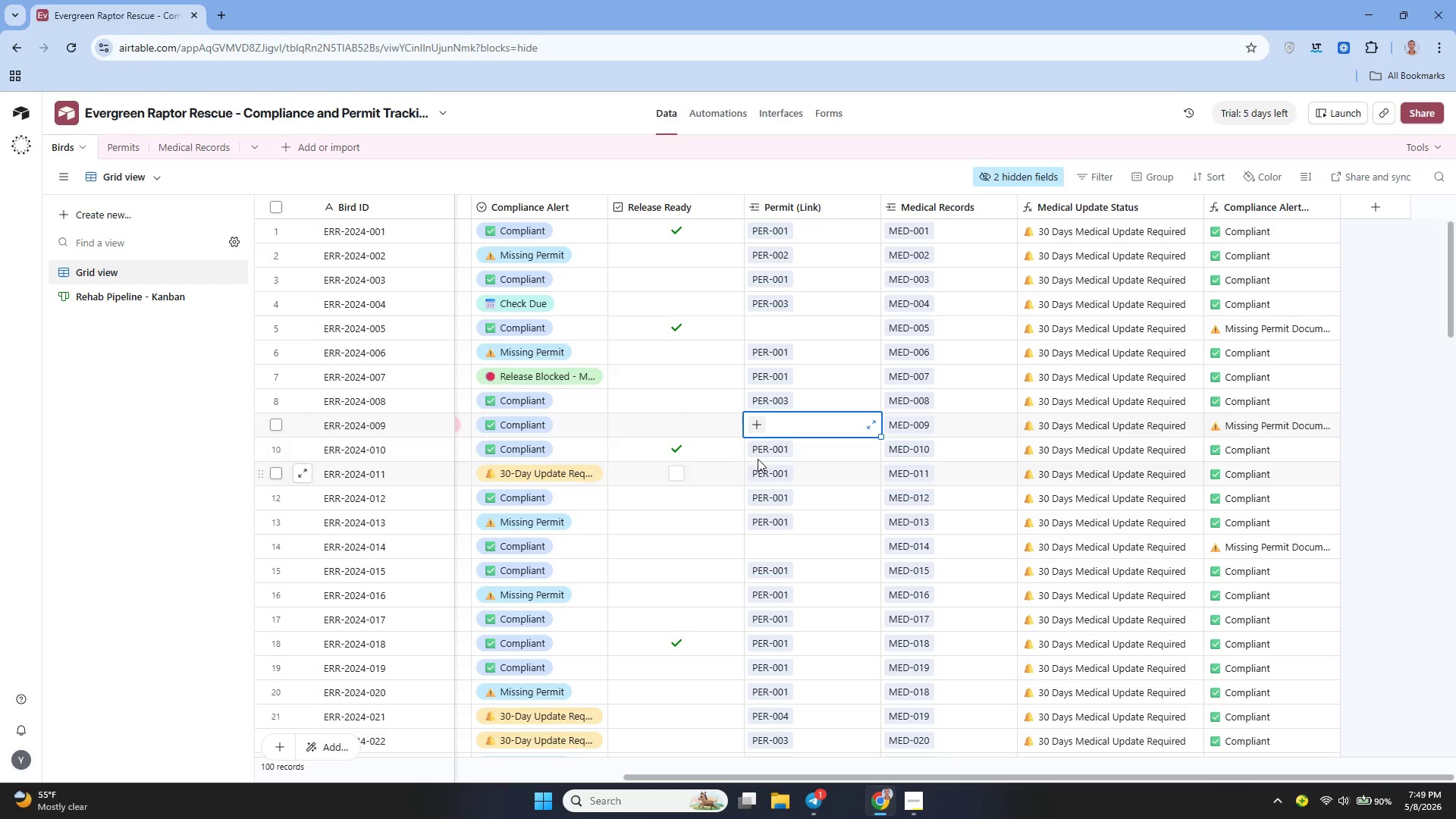 
left_click([756, 328])
 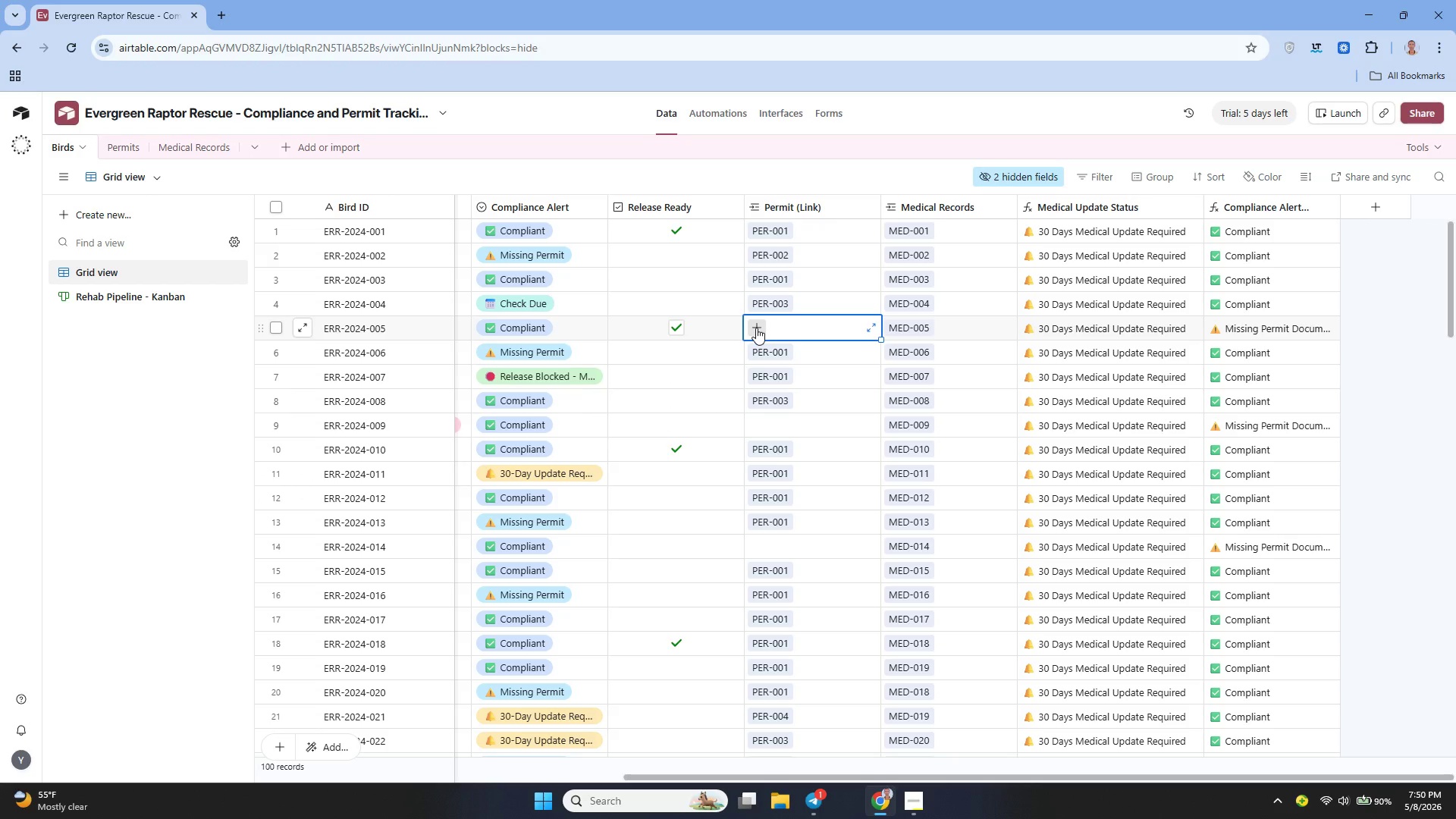 
left_click([756, 328])
 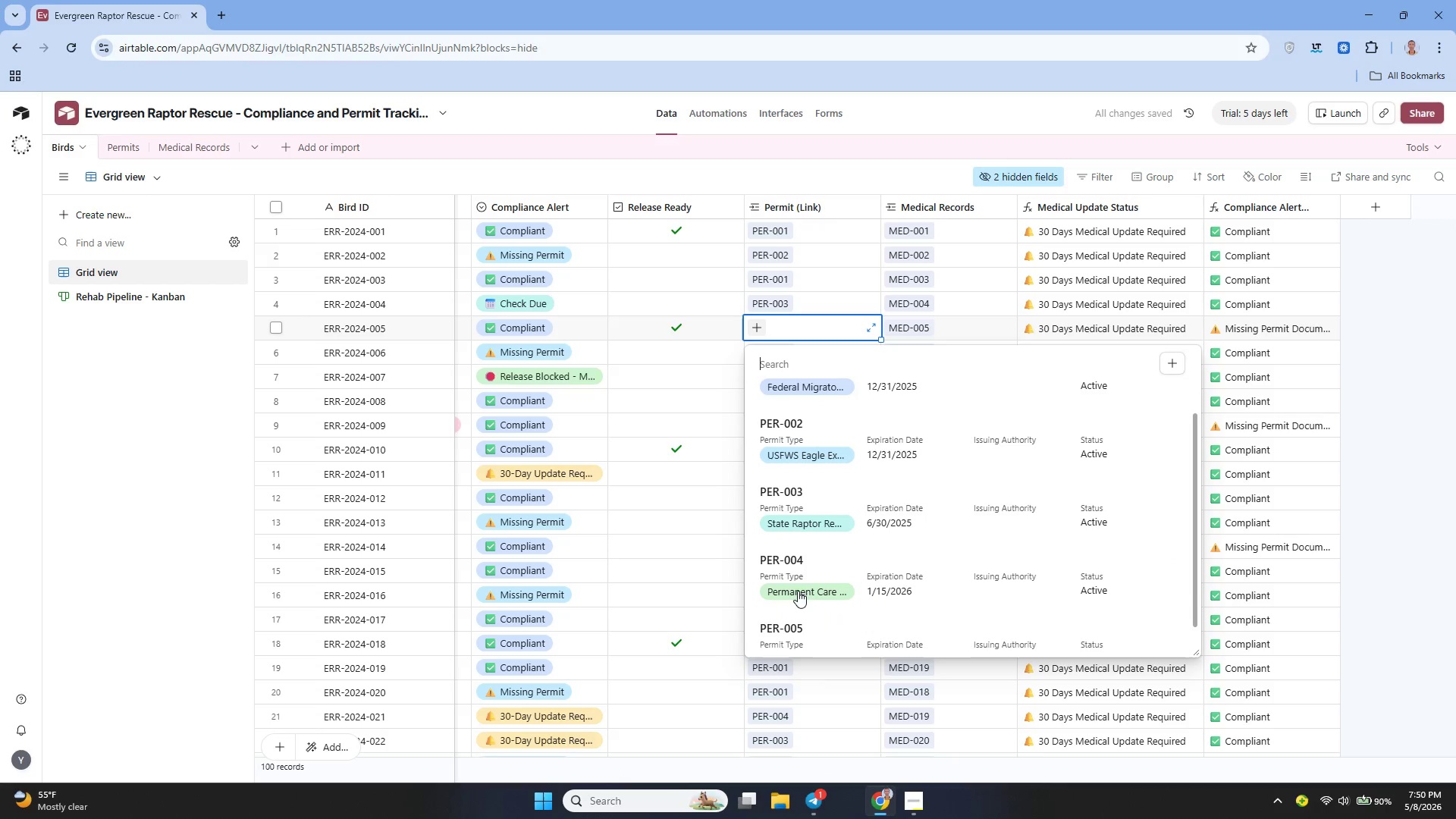 
mouse_move([703, 467])
 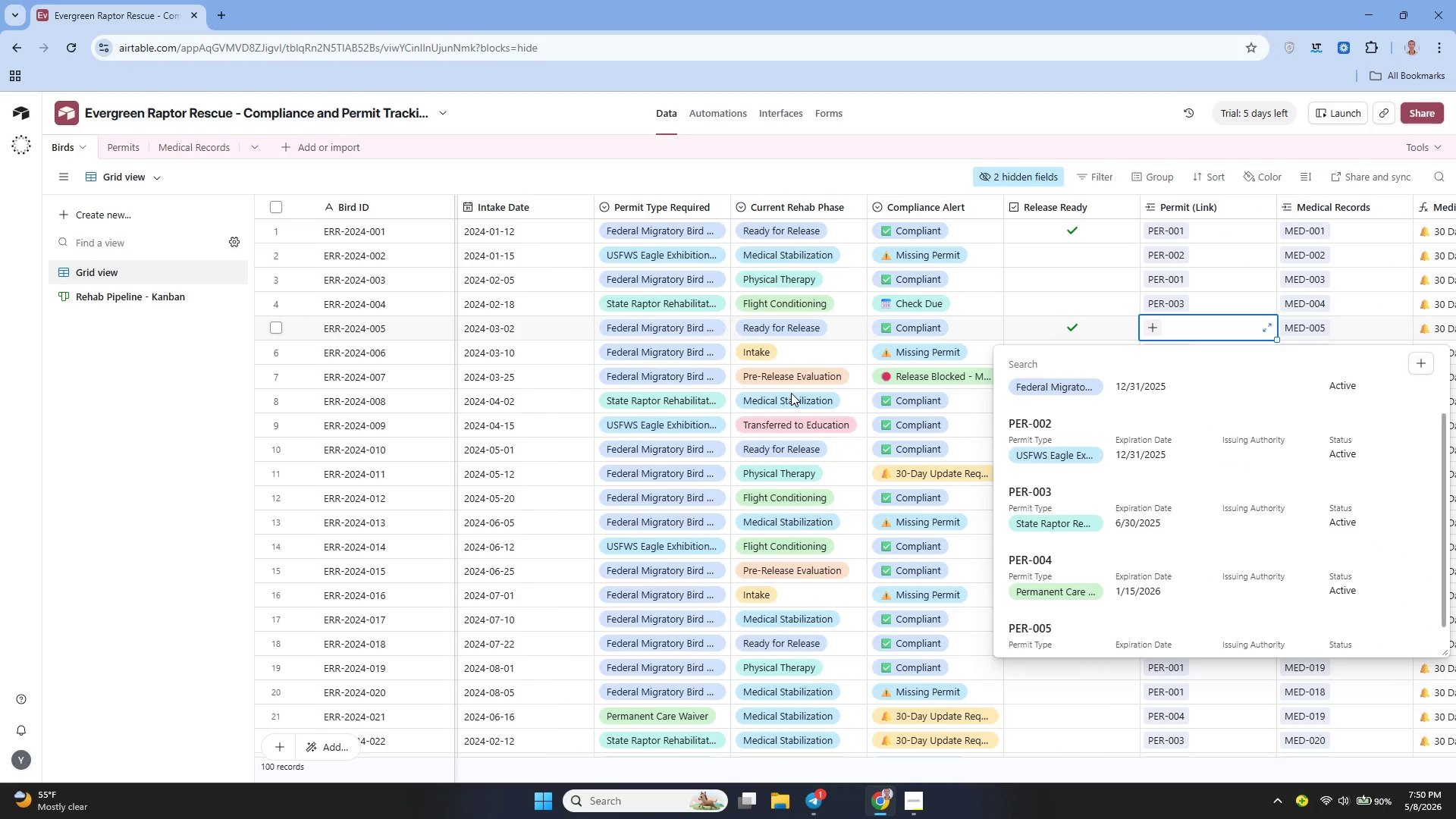 
left_click([791, 393])
 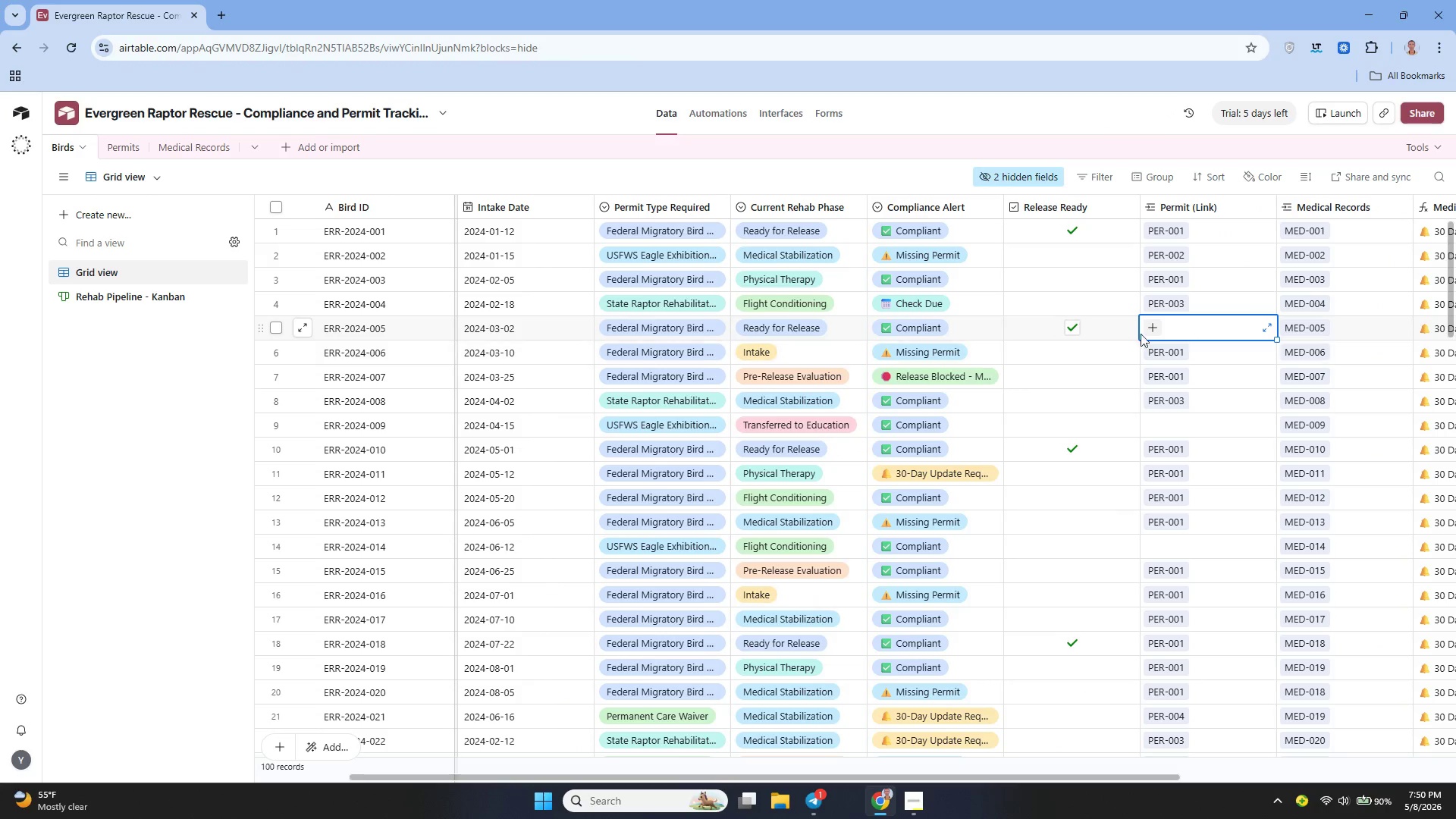 
left_click([1149, 329])
 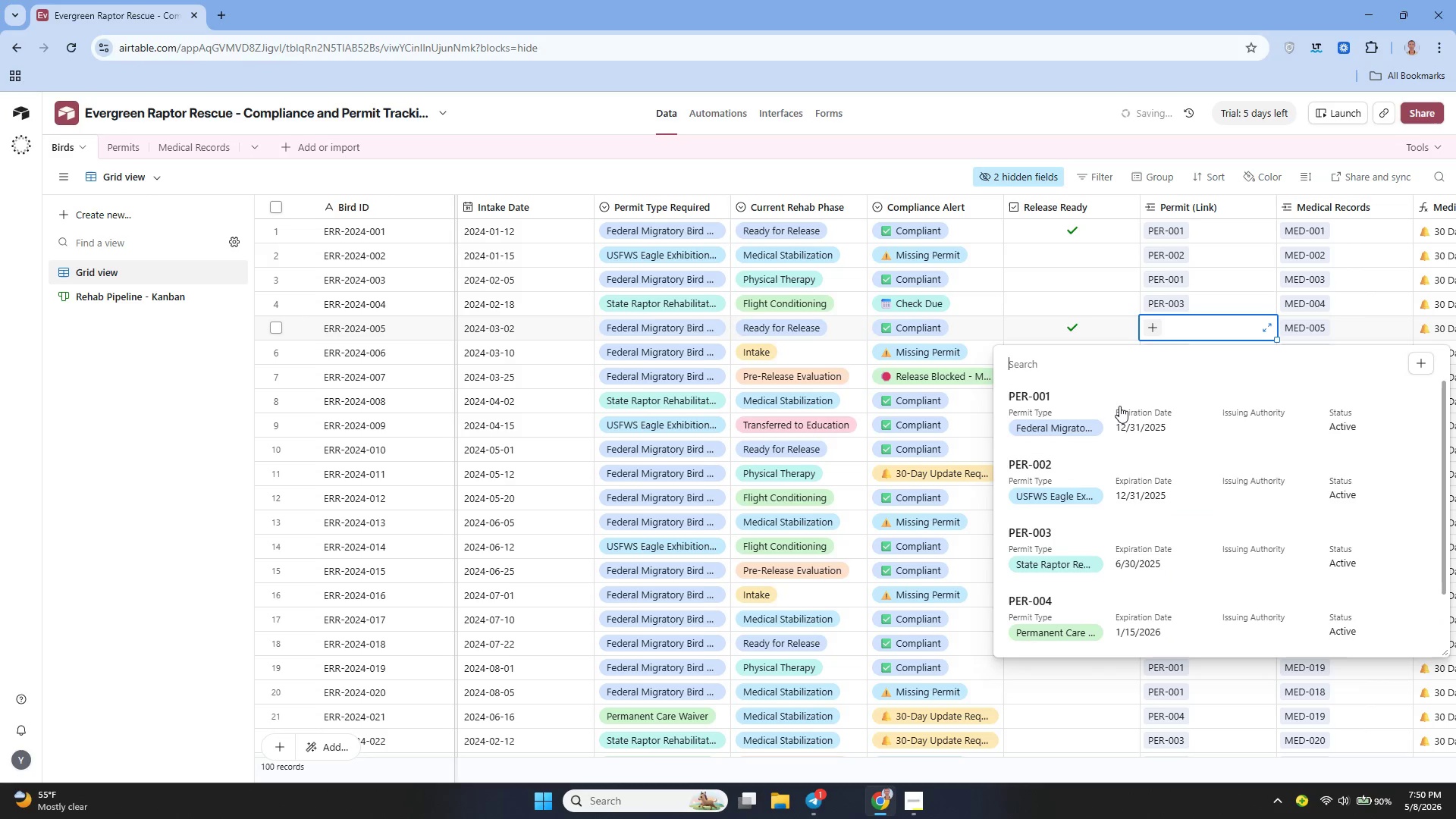 
left_click([1073, 410])
 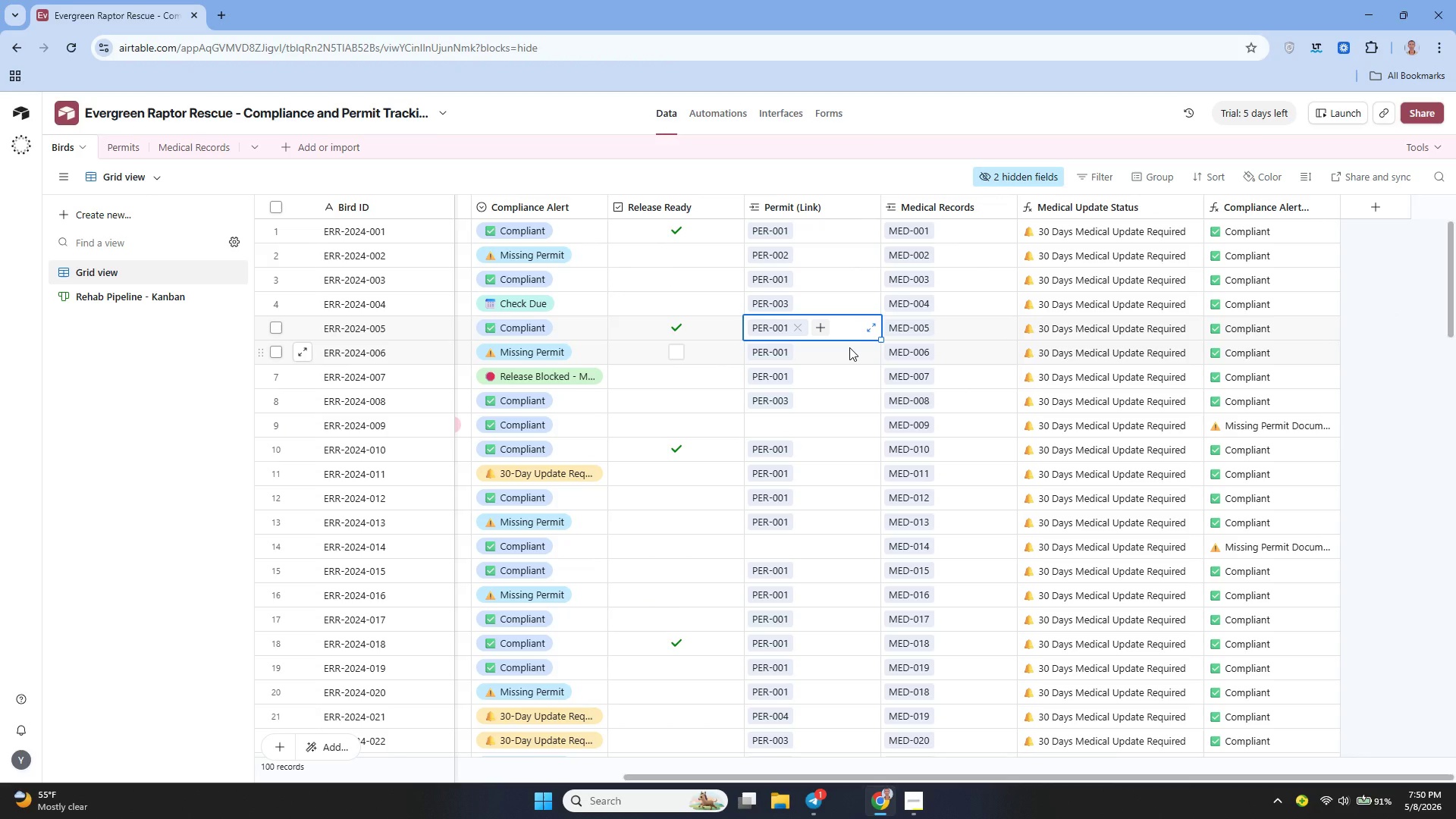 
wait(30.83)
 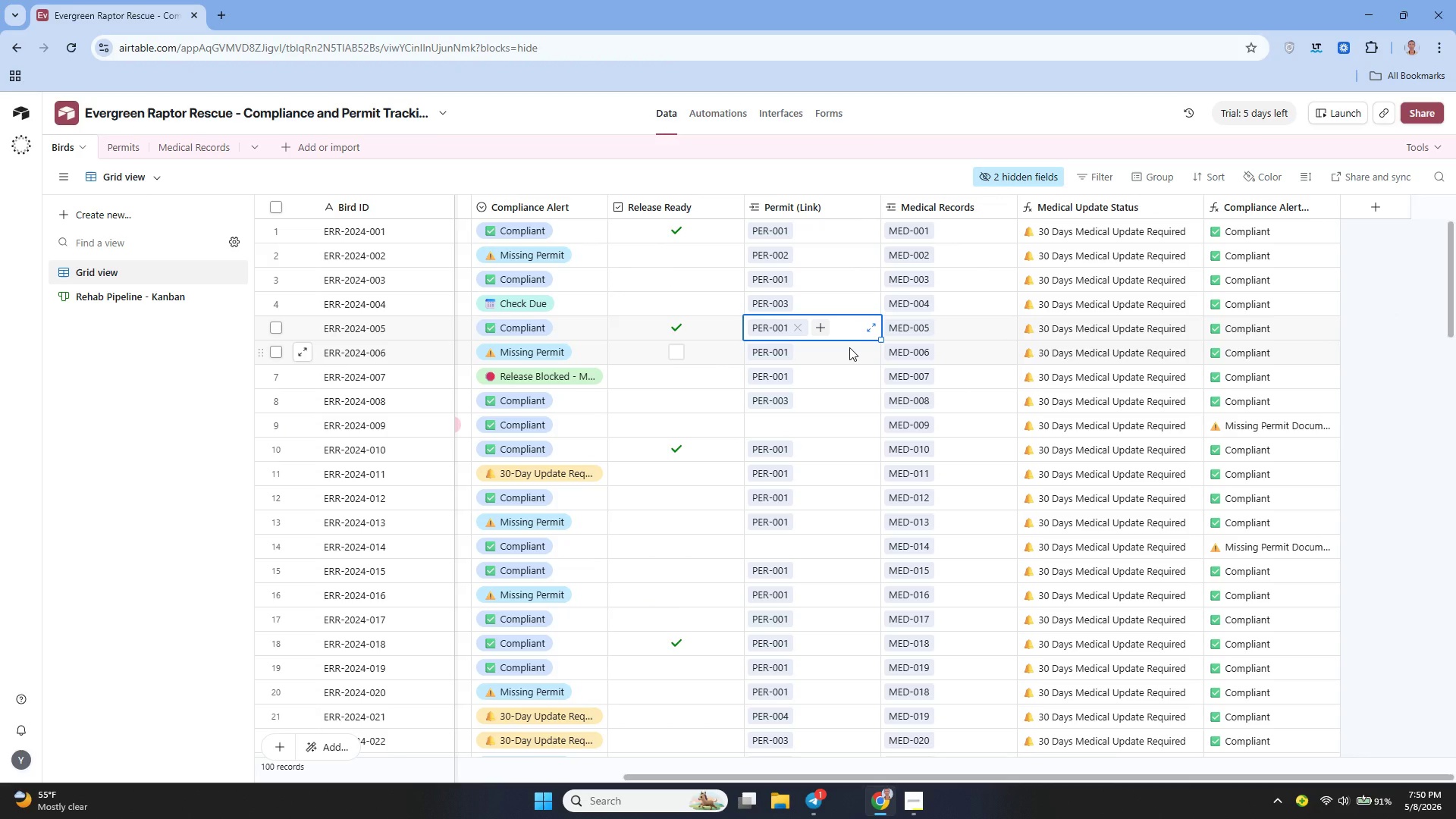 
left_click([325, 740])
 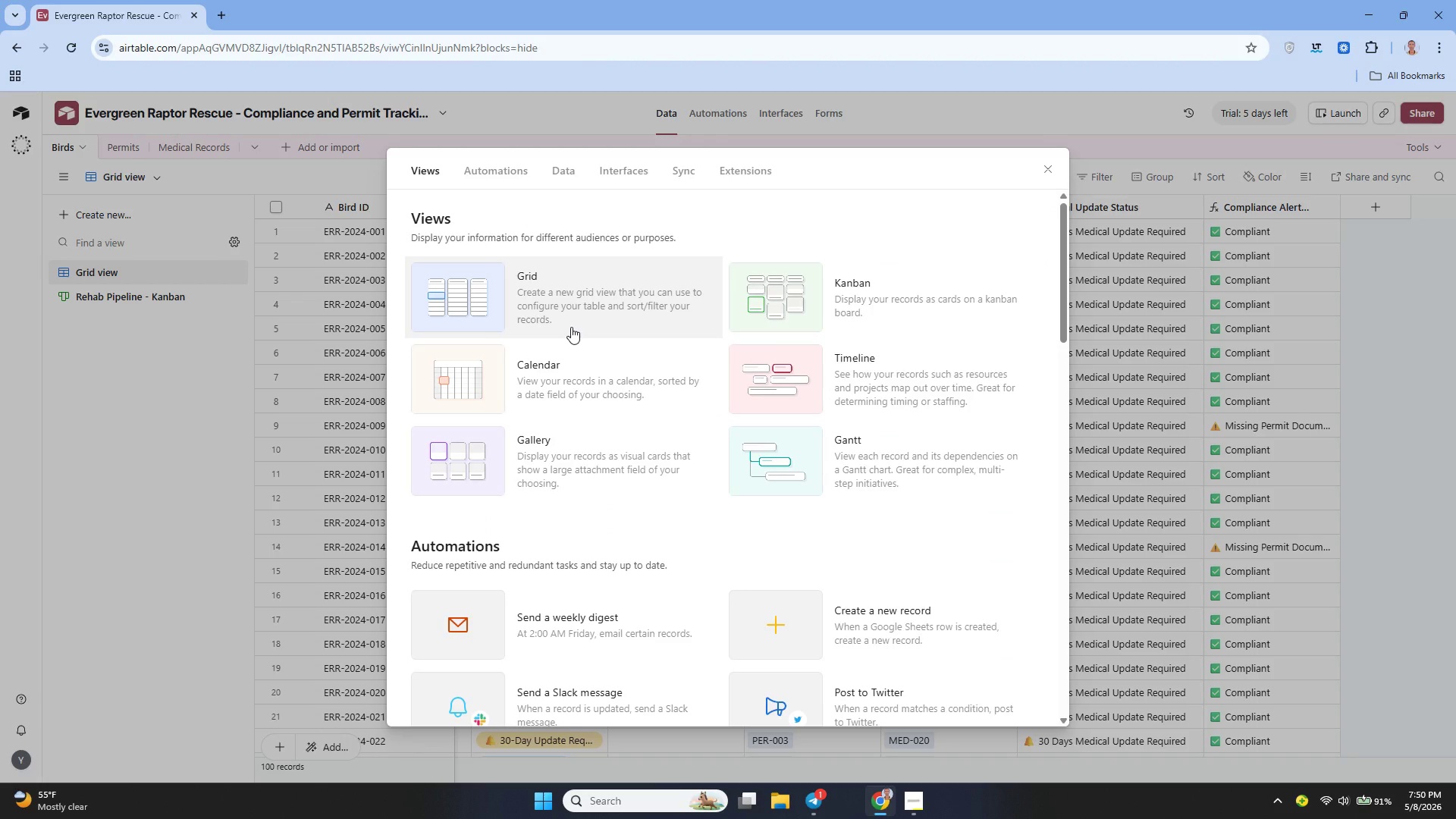 
left_click([571, 327])
 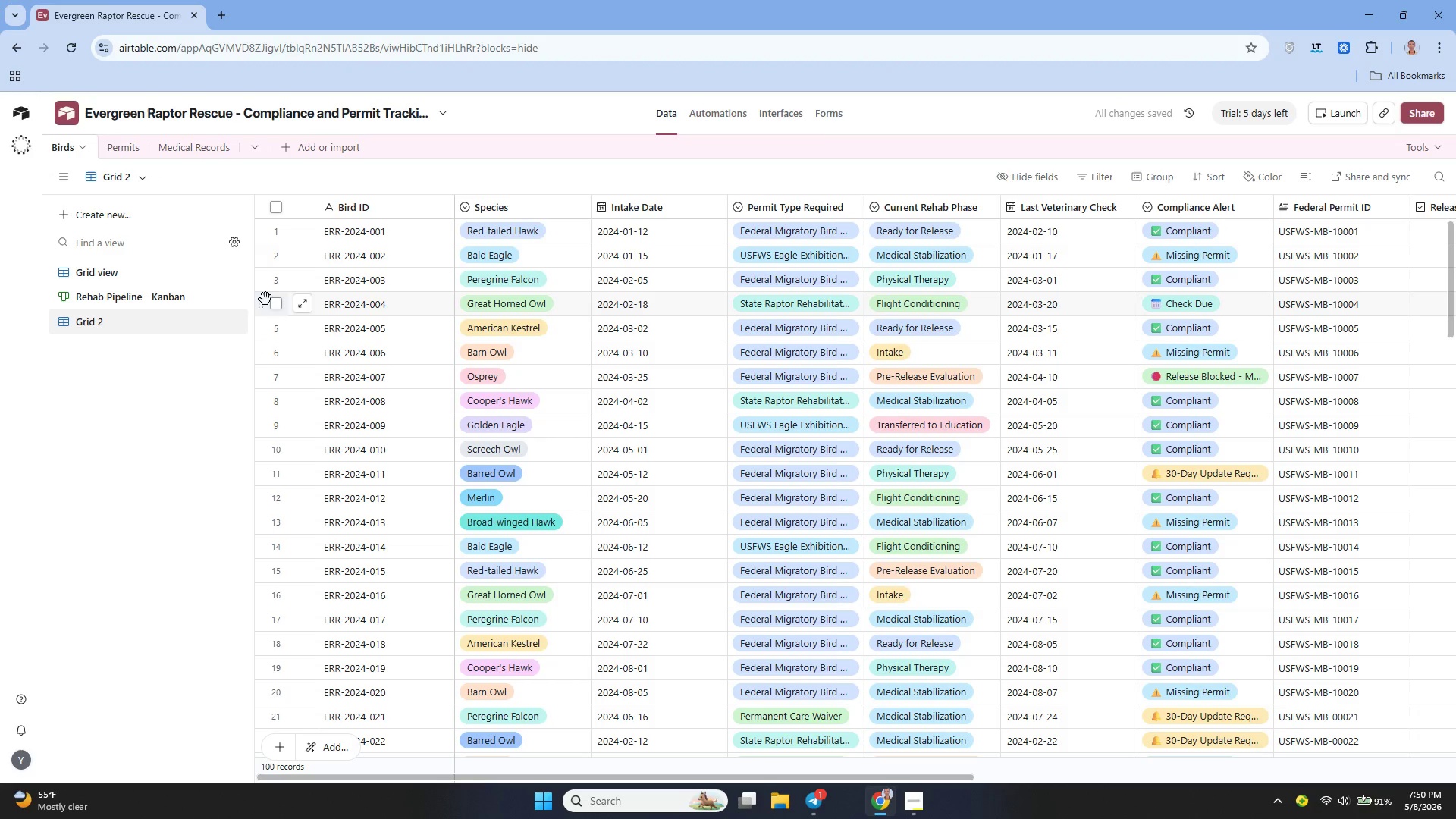 
left_click([215, 330])
 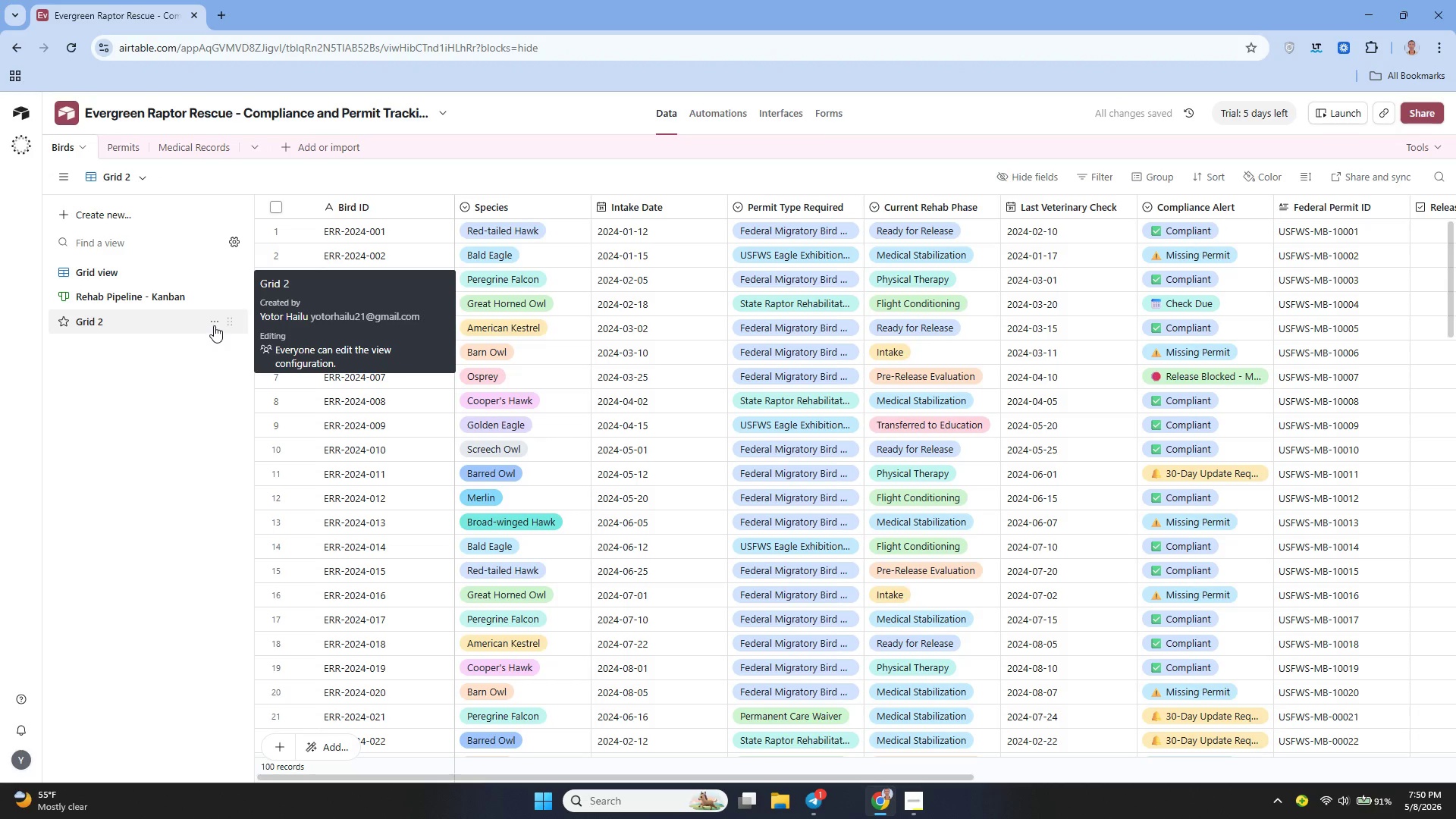 
left_click([214, 325])
 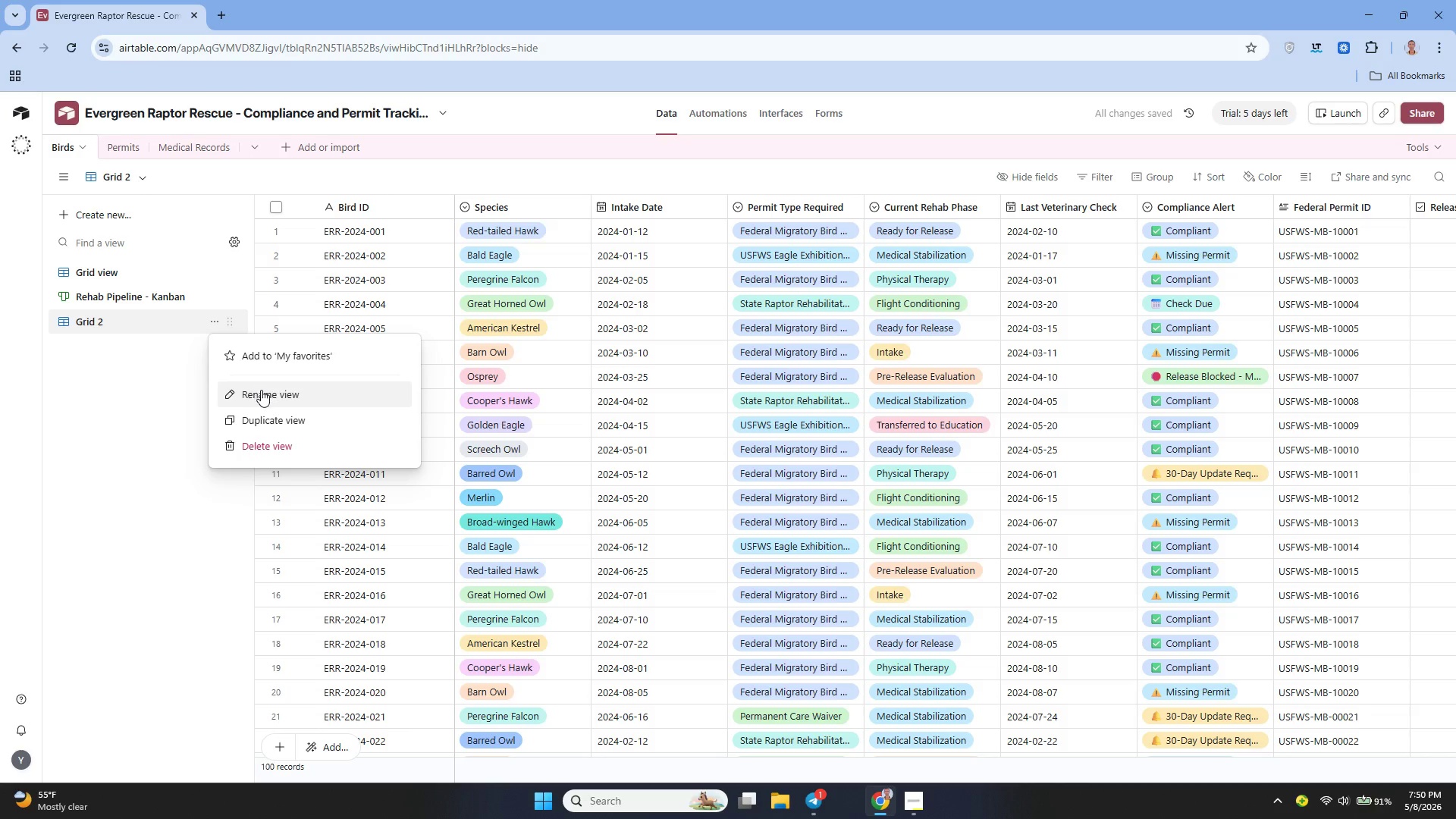 
left_click([263, 391])
 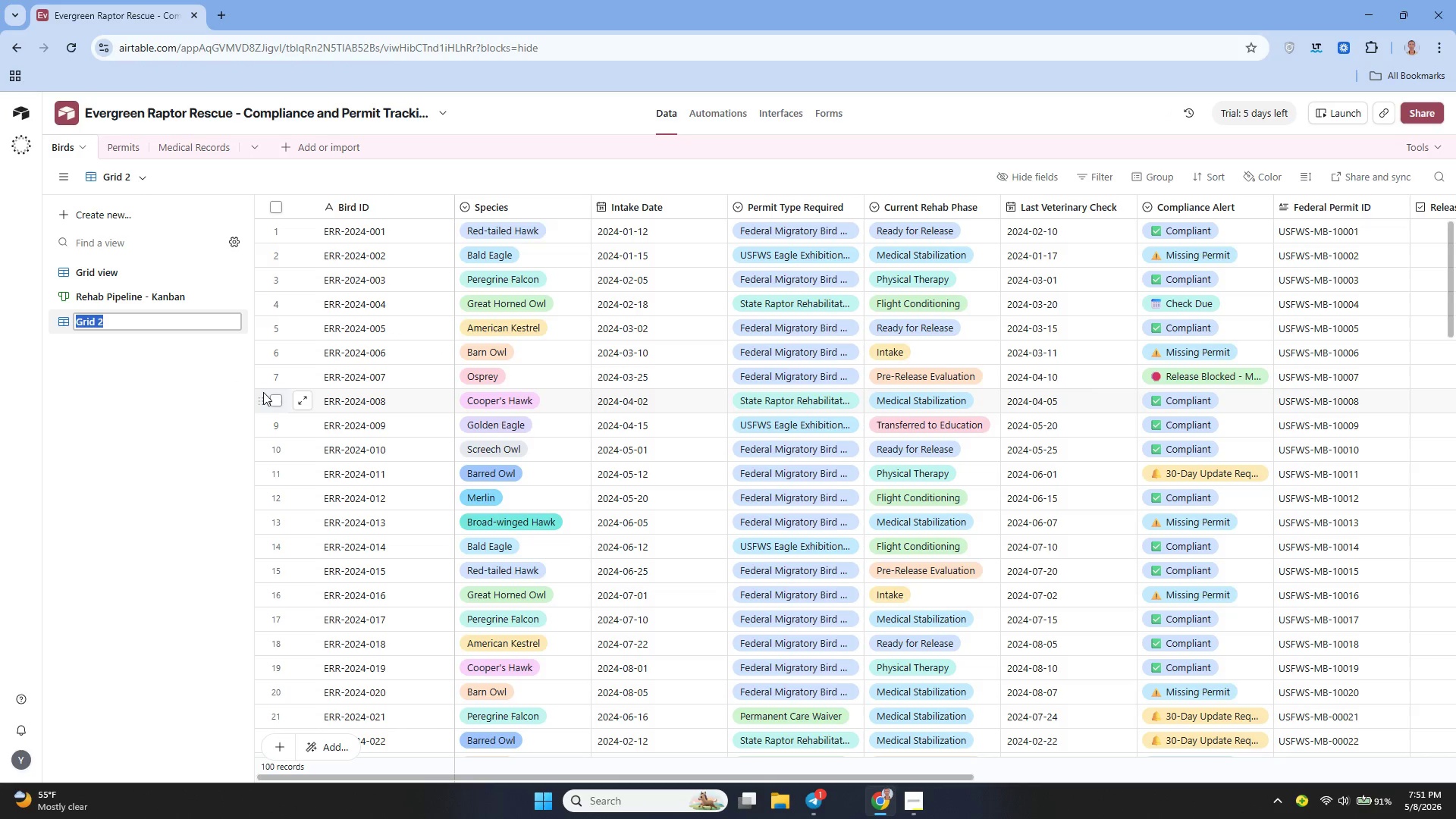 
key(Backspace)
type(Compliance Alerts - Action E)
key(Backspace)
type(Required)
 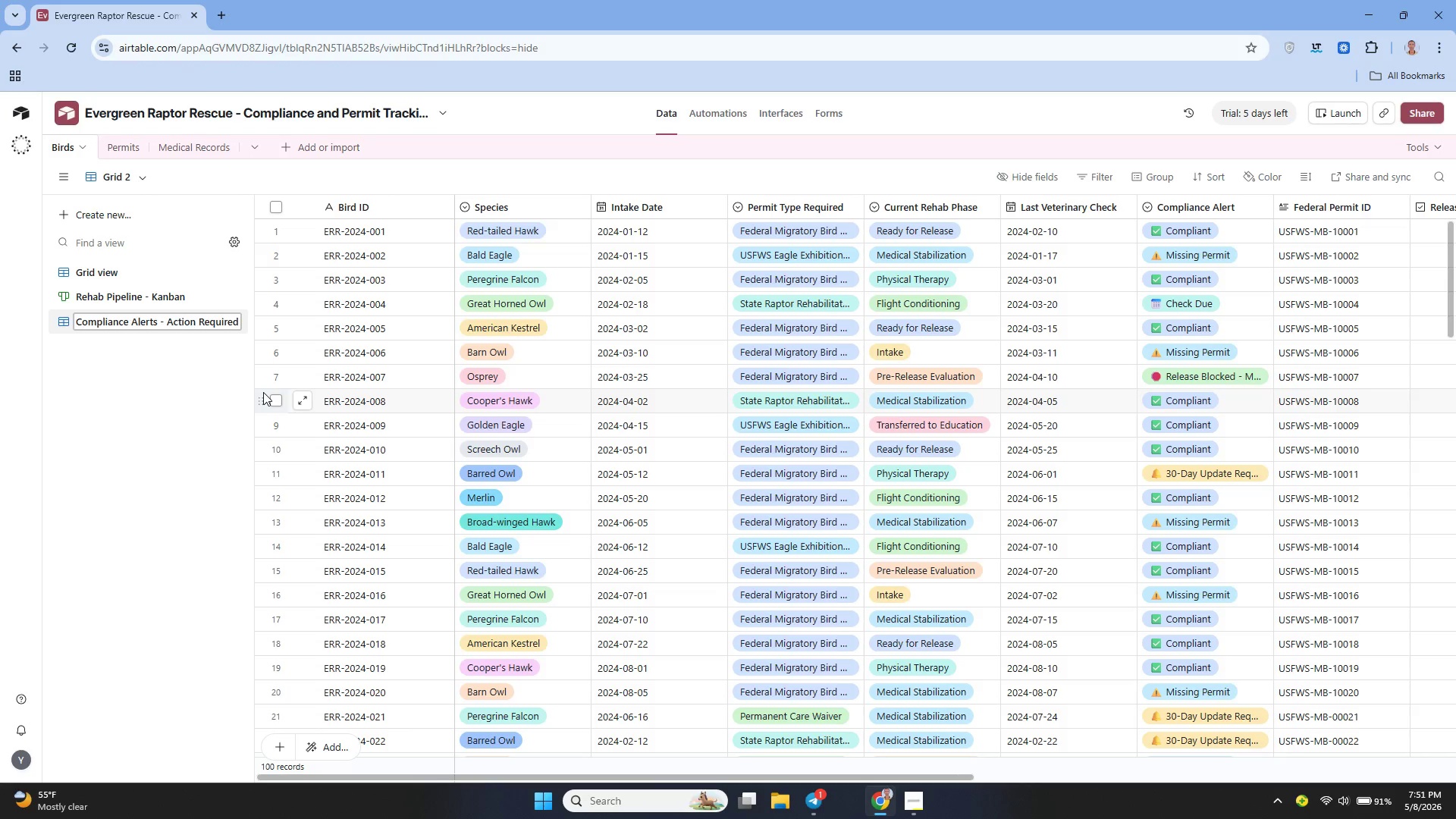 
mouse_move([249, 410])
 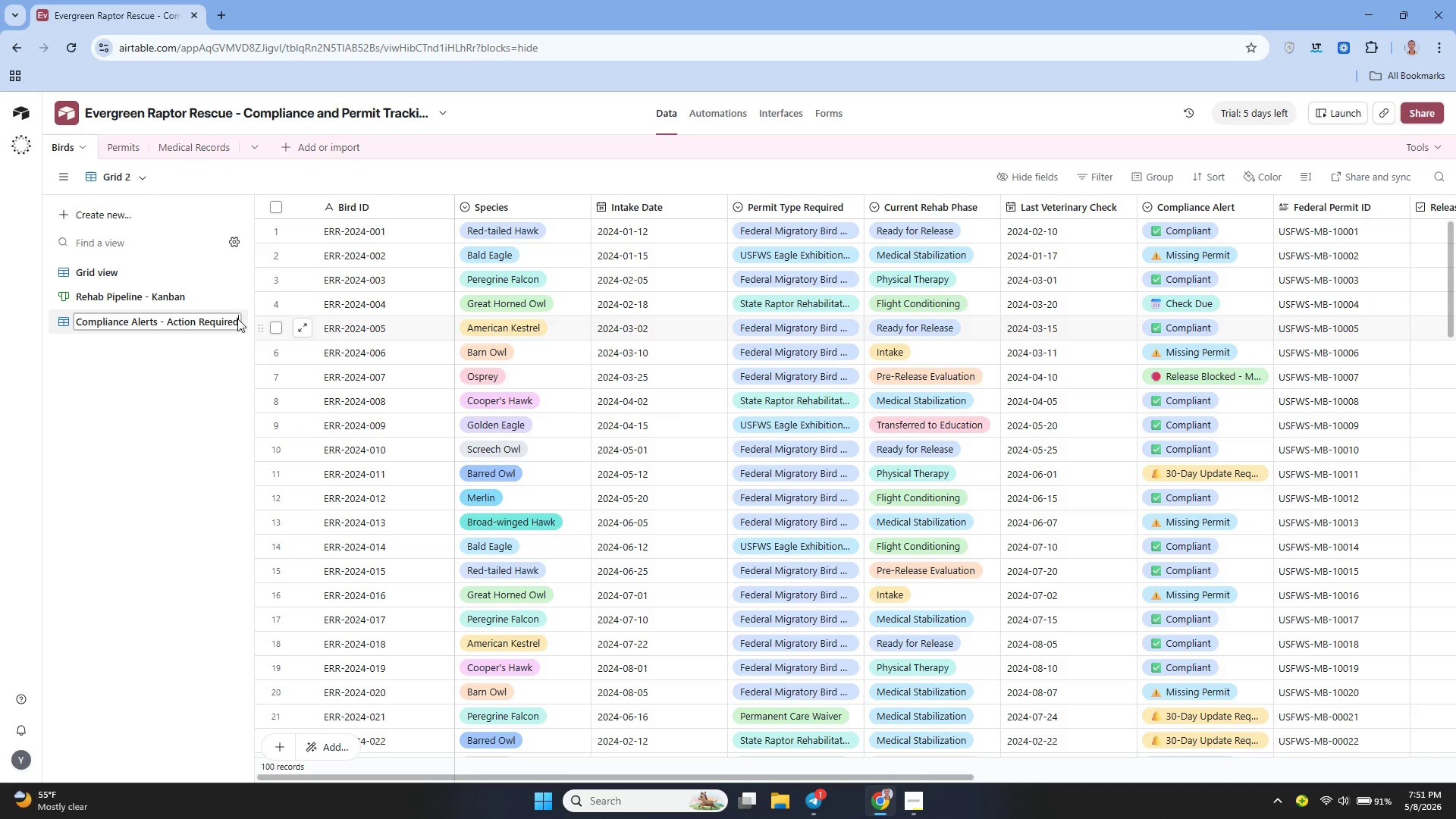 
left_click([203, 334])
 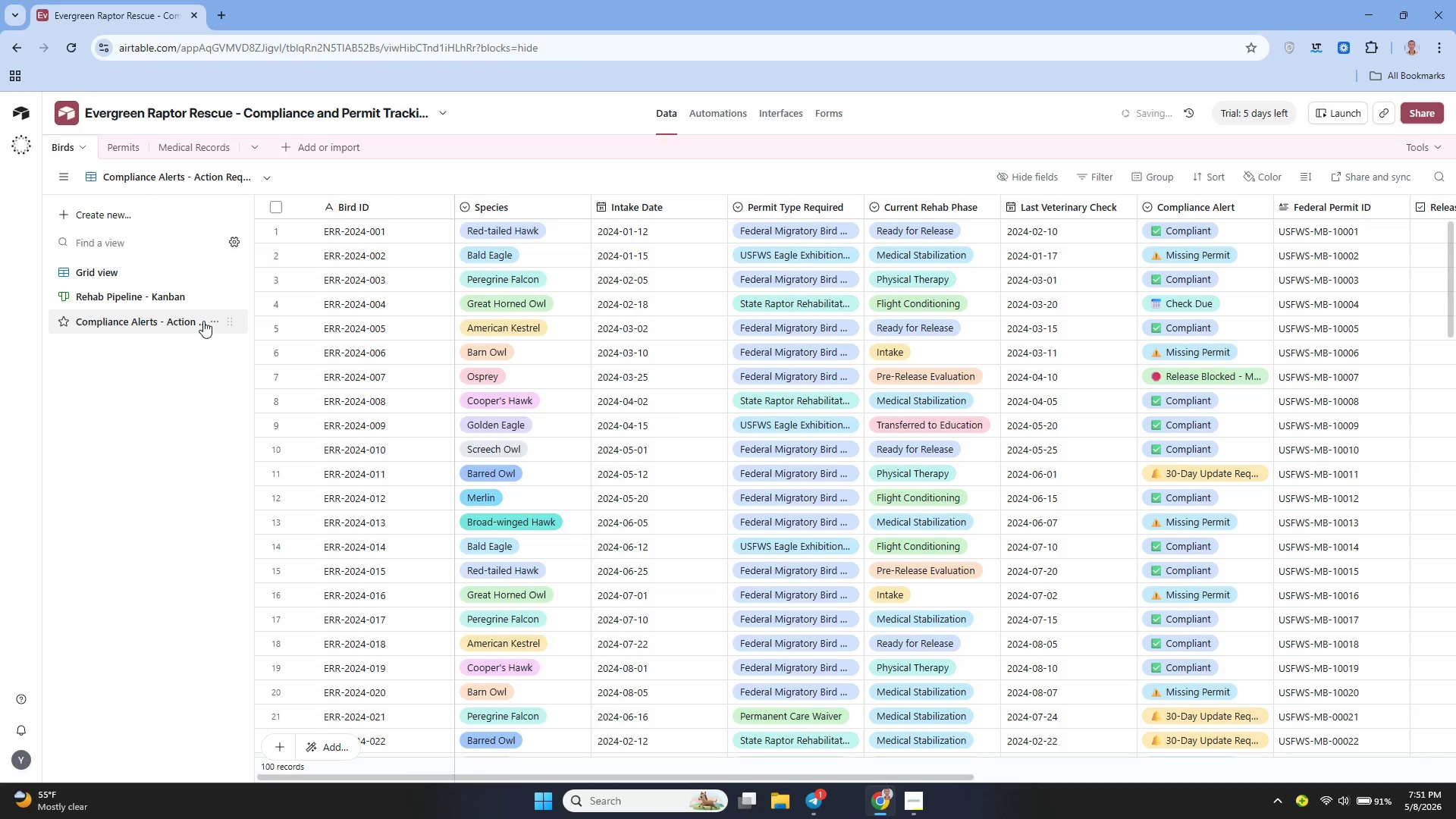 
left_click([203, 321])
 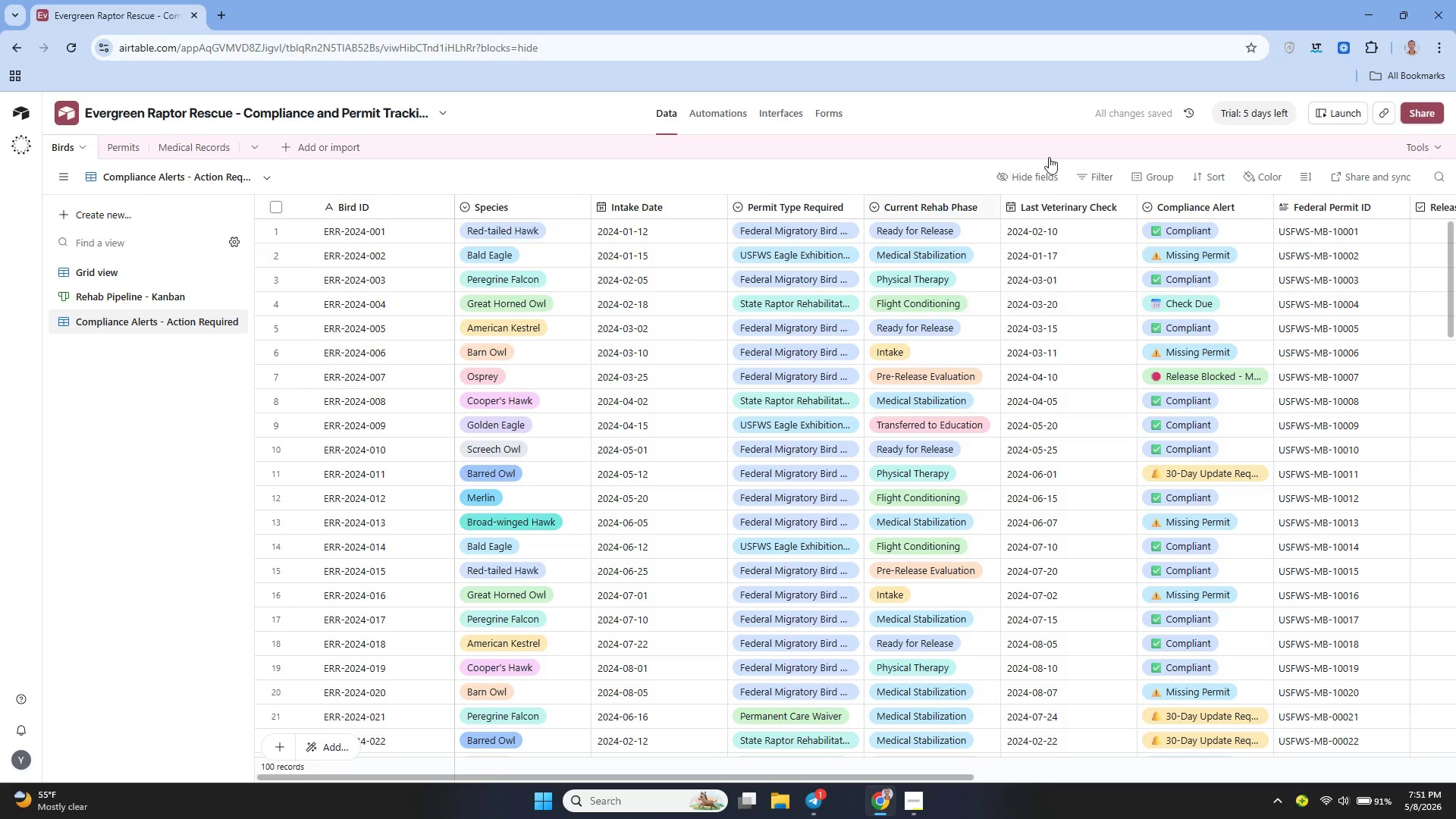 
left_click([1087, 178])
 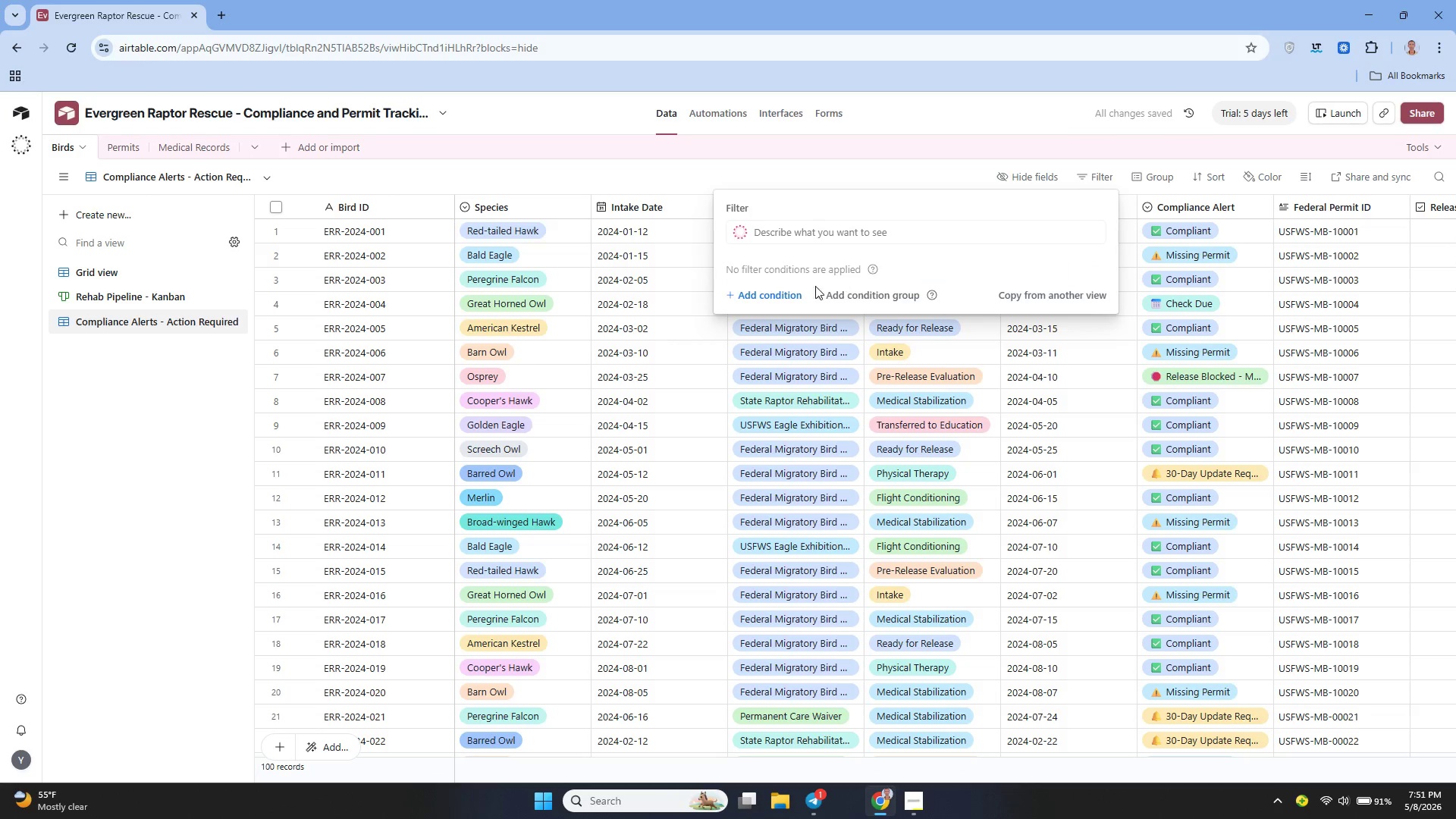 
left_click([770, 293])
 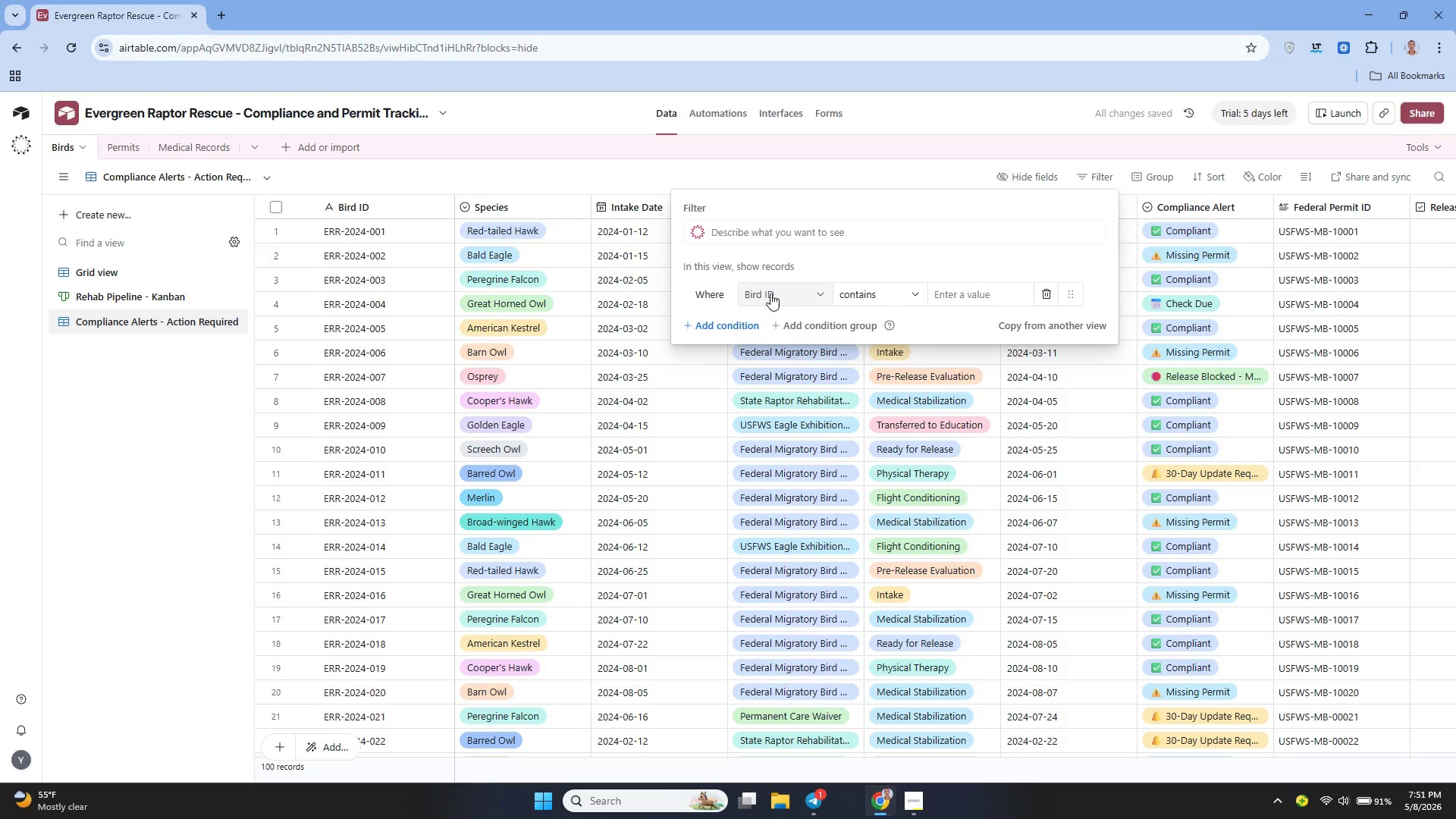 
left_click([770, 293])
 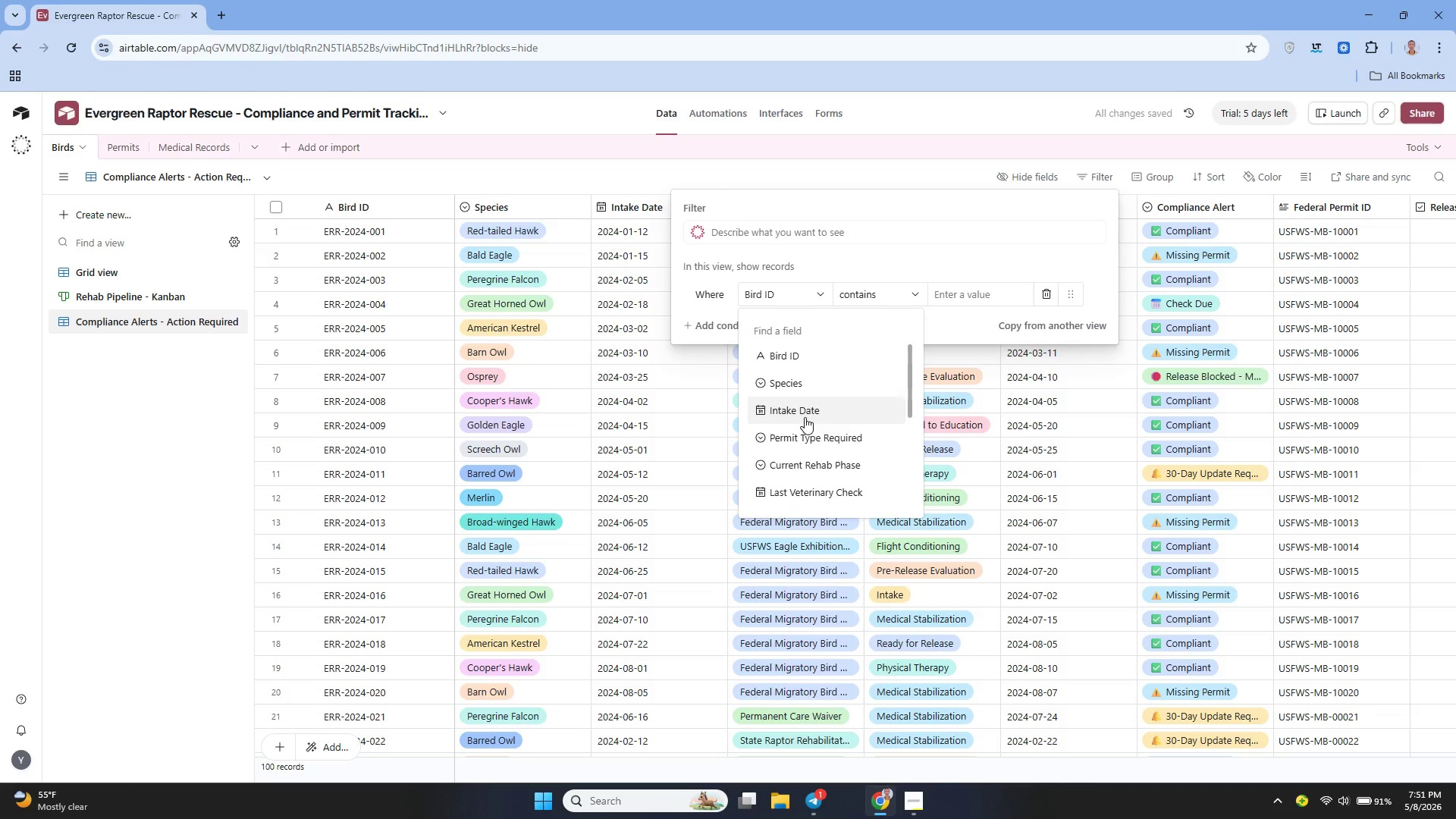 
mouse_move([824, 472])
 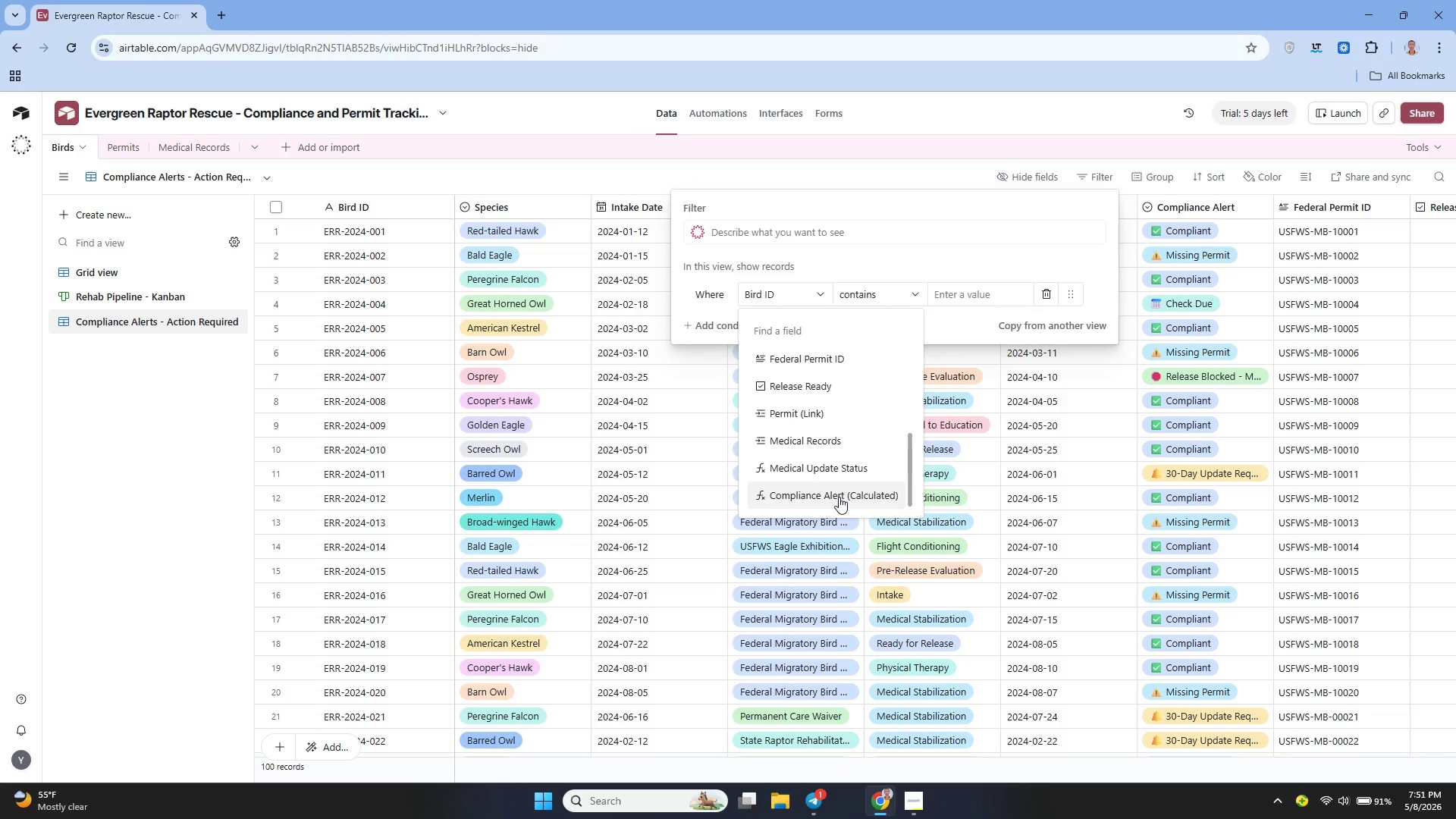 
left_click([839, 497])
 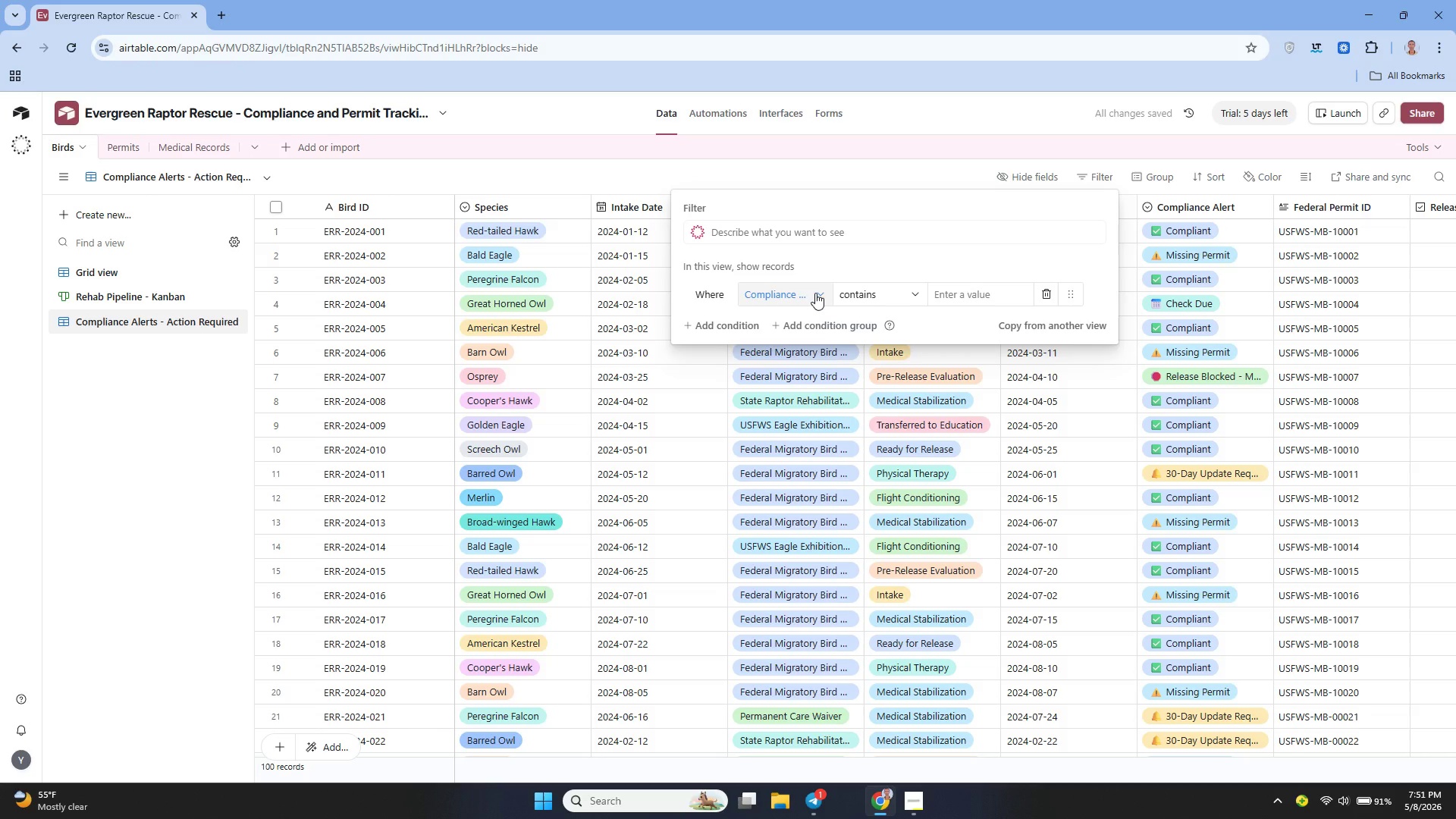 
wait(5.73)
 